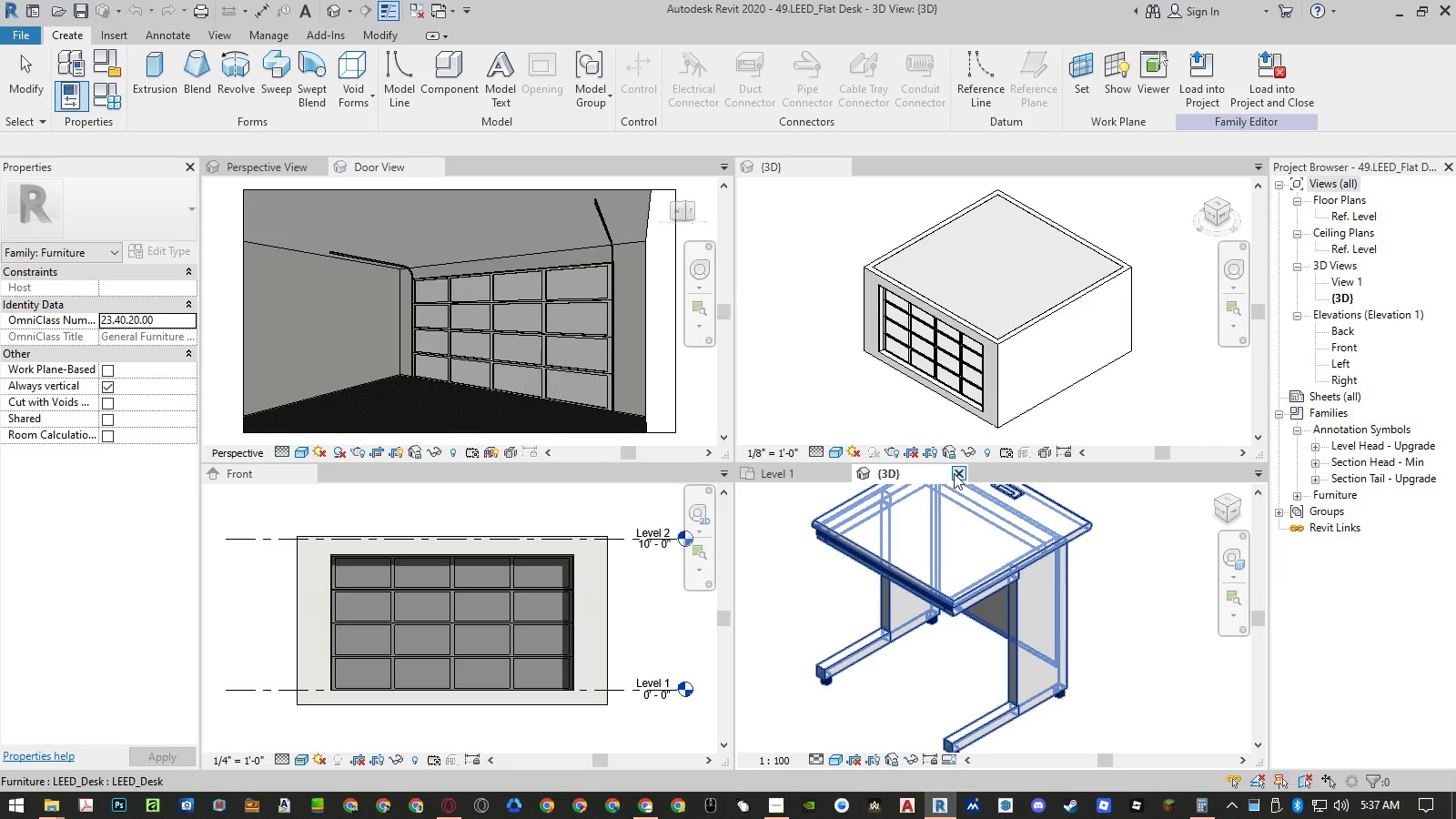 
left_click([955, 473])
 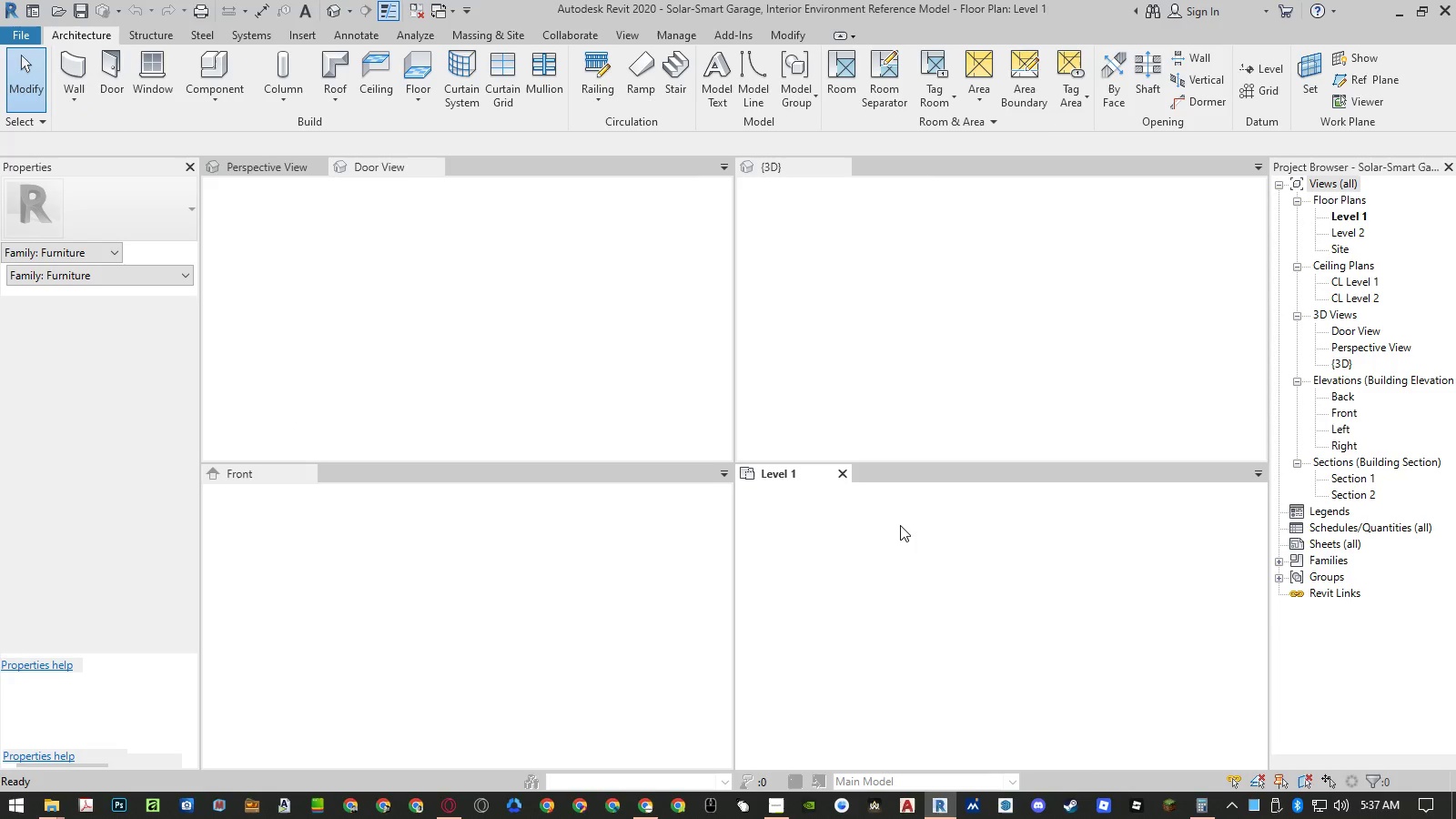 
scroll: coordinate [543, 330], scroll_direction: down, amount: 14.0
 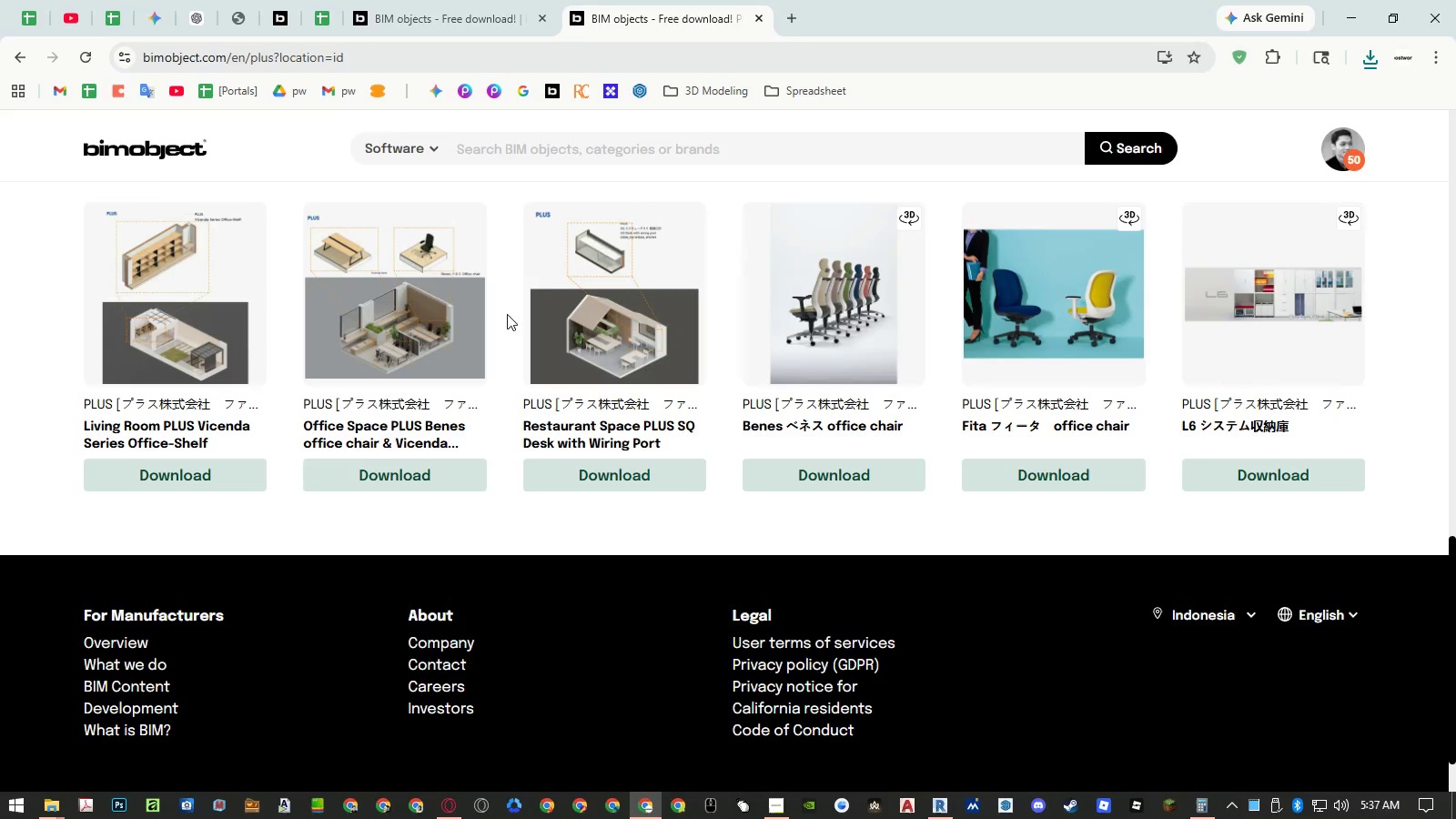 
scroll: coordinate [493, 301], scroll_direction: up, amount: 3.0
 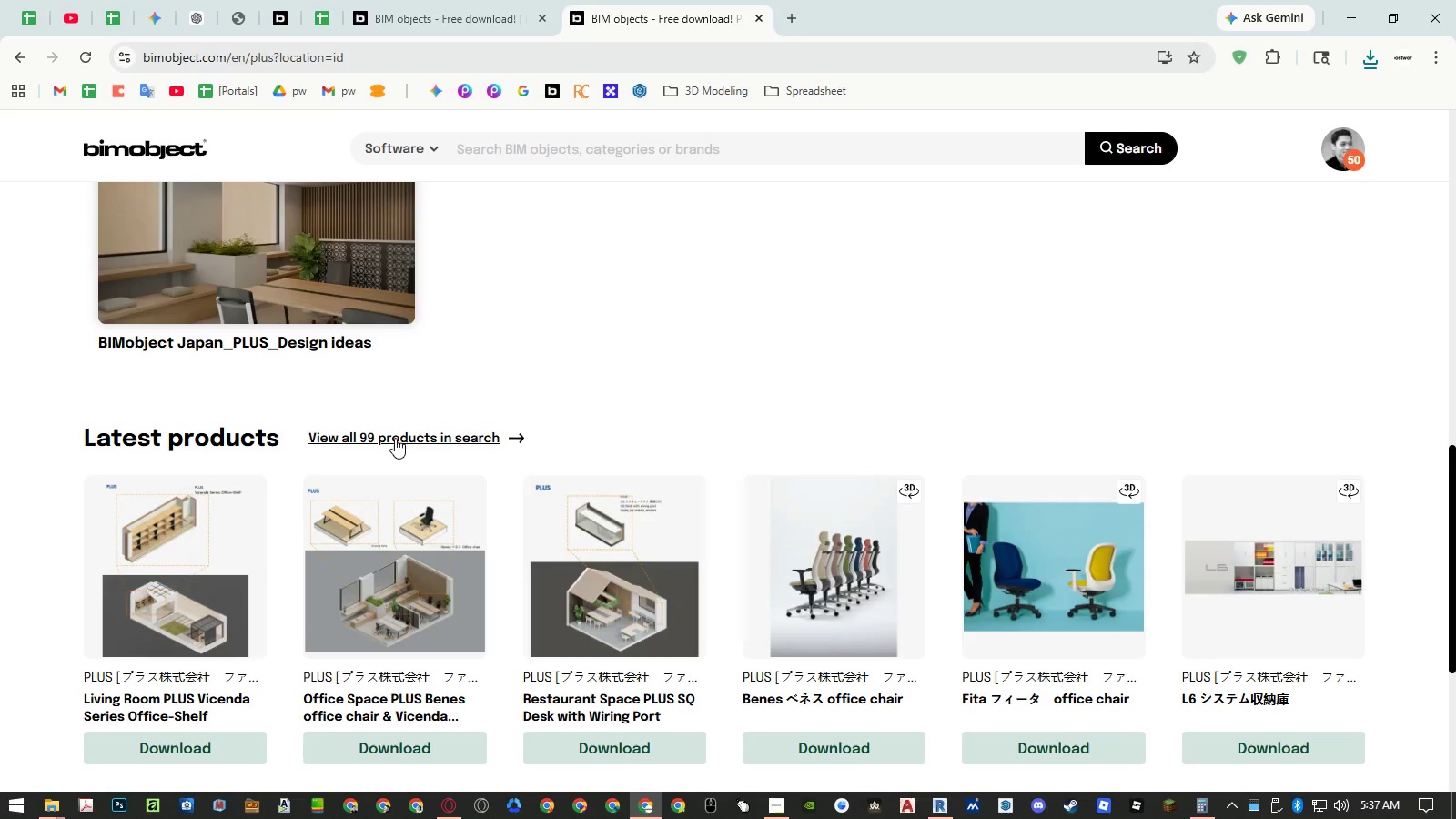 
left_click([394, 440])
 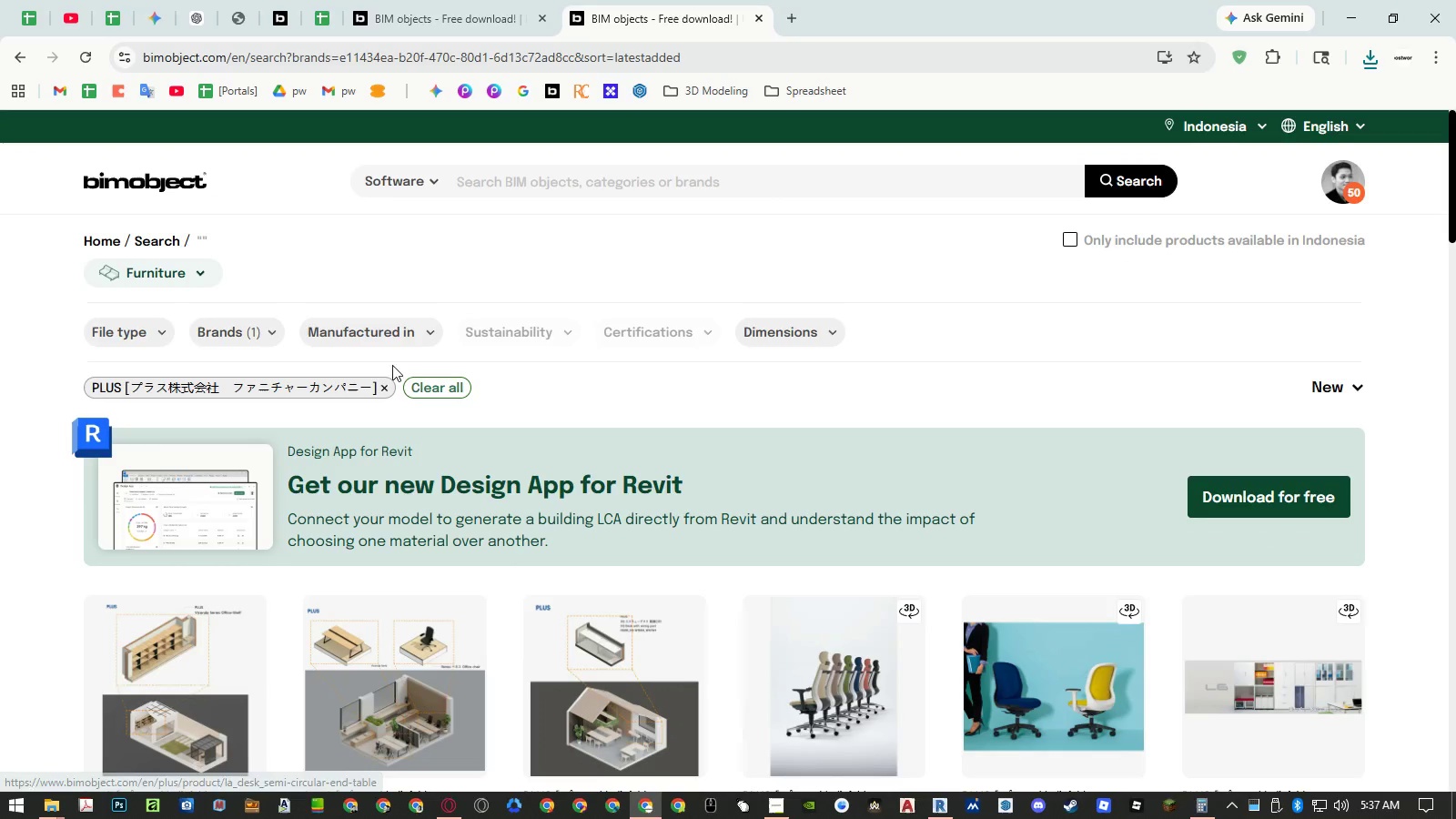 
scroll: coordinate [470, 369], scroll_direction: down, amount: 5.0
 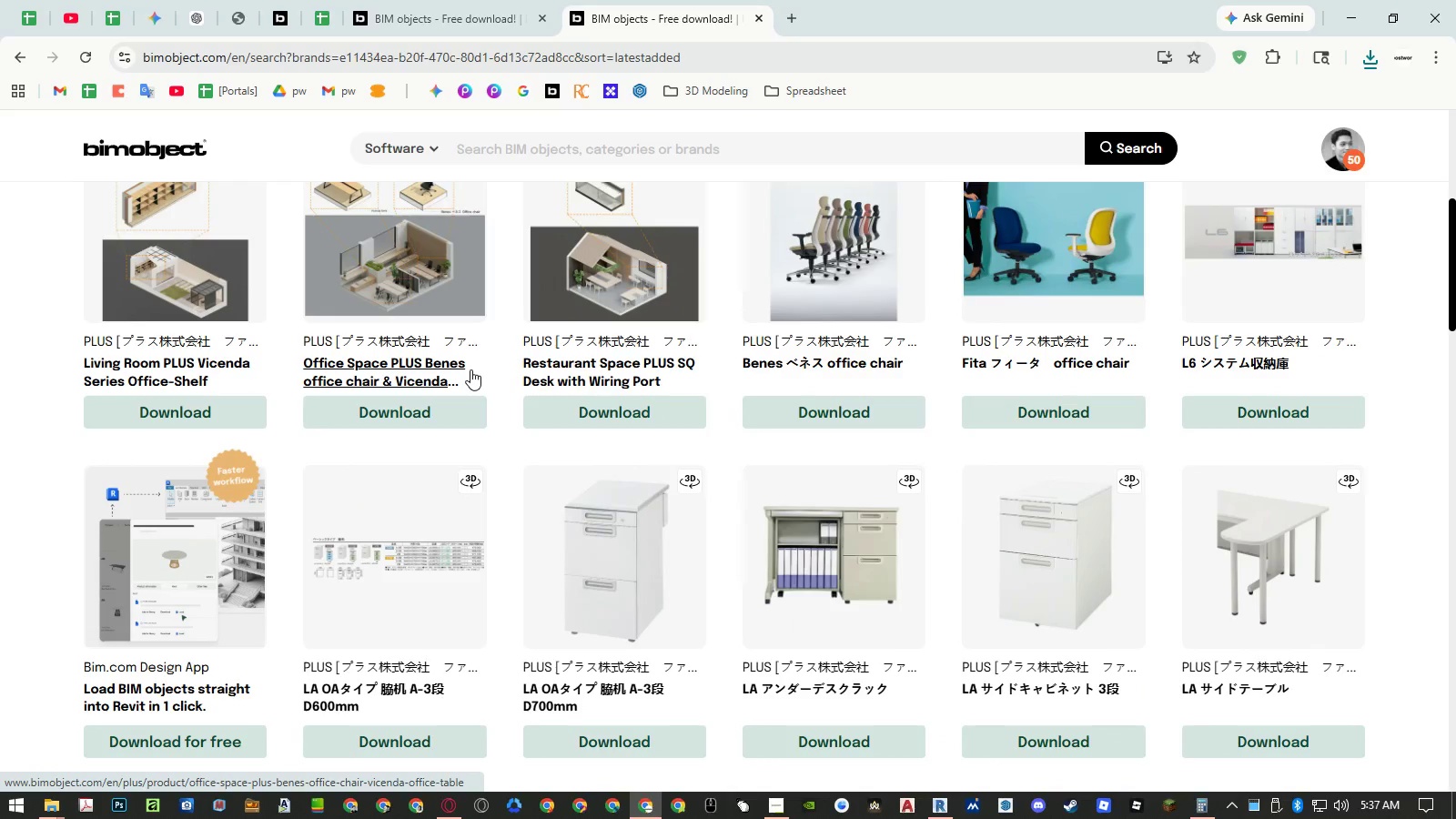 
scroll: coordinate [470, 369], scroll_direction: up, amount: 5.0
 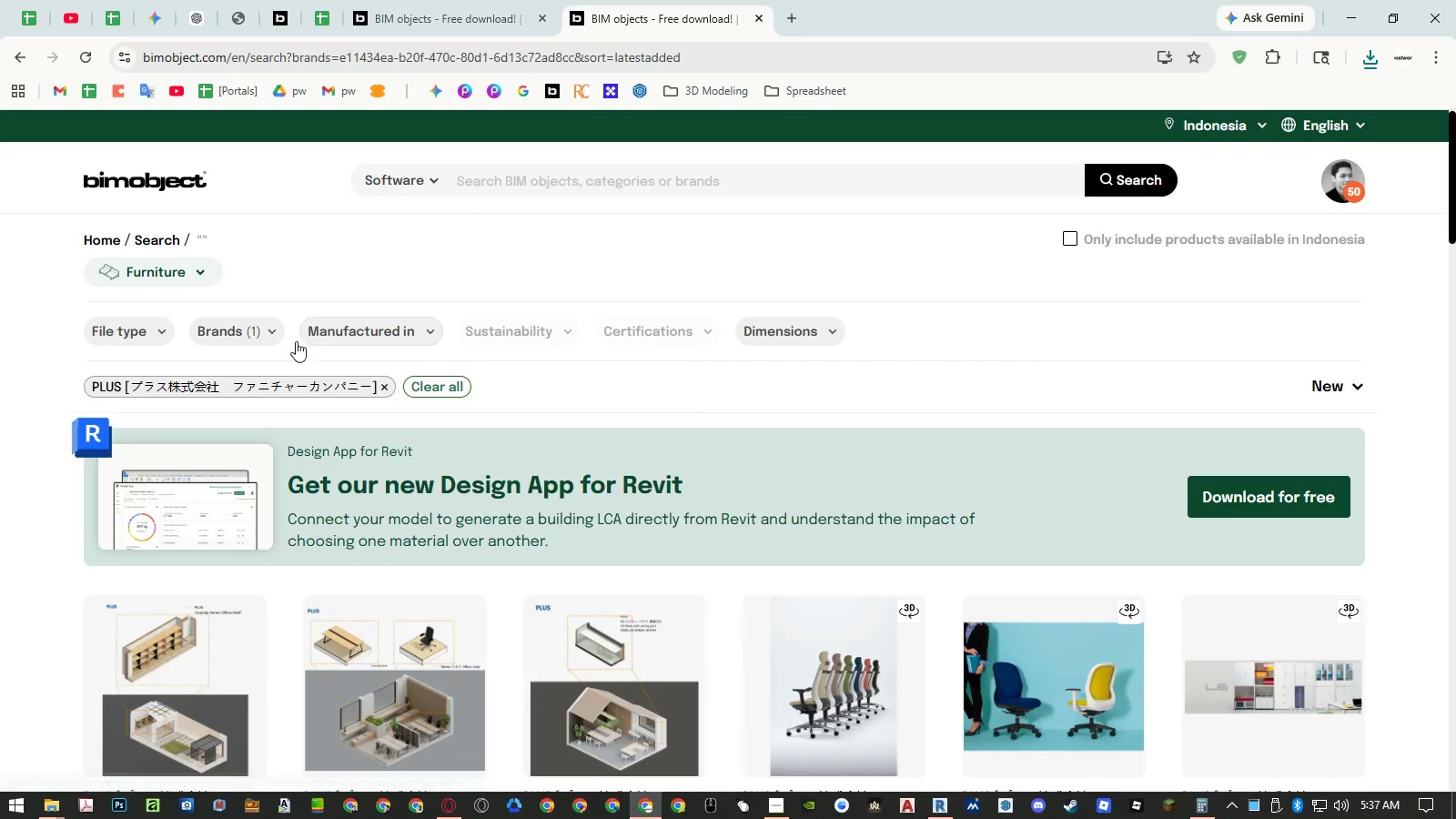 
left_click([257, 338])
 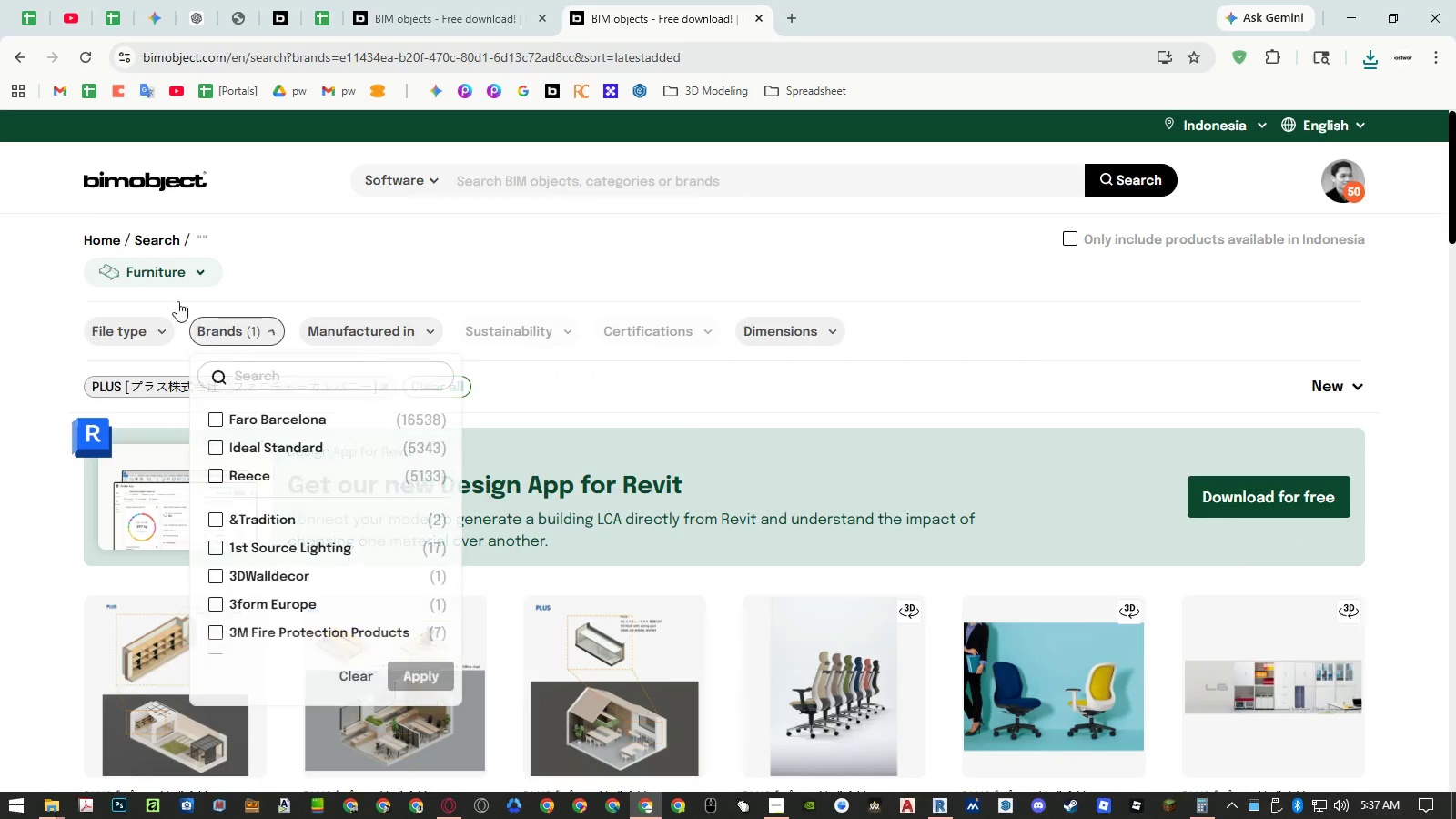 
left_click([171, 267])
 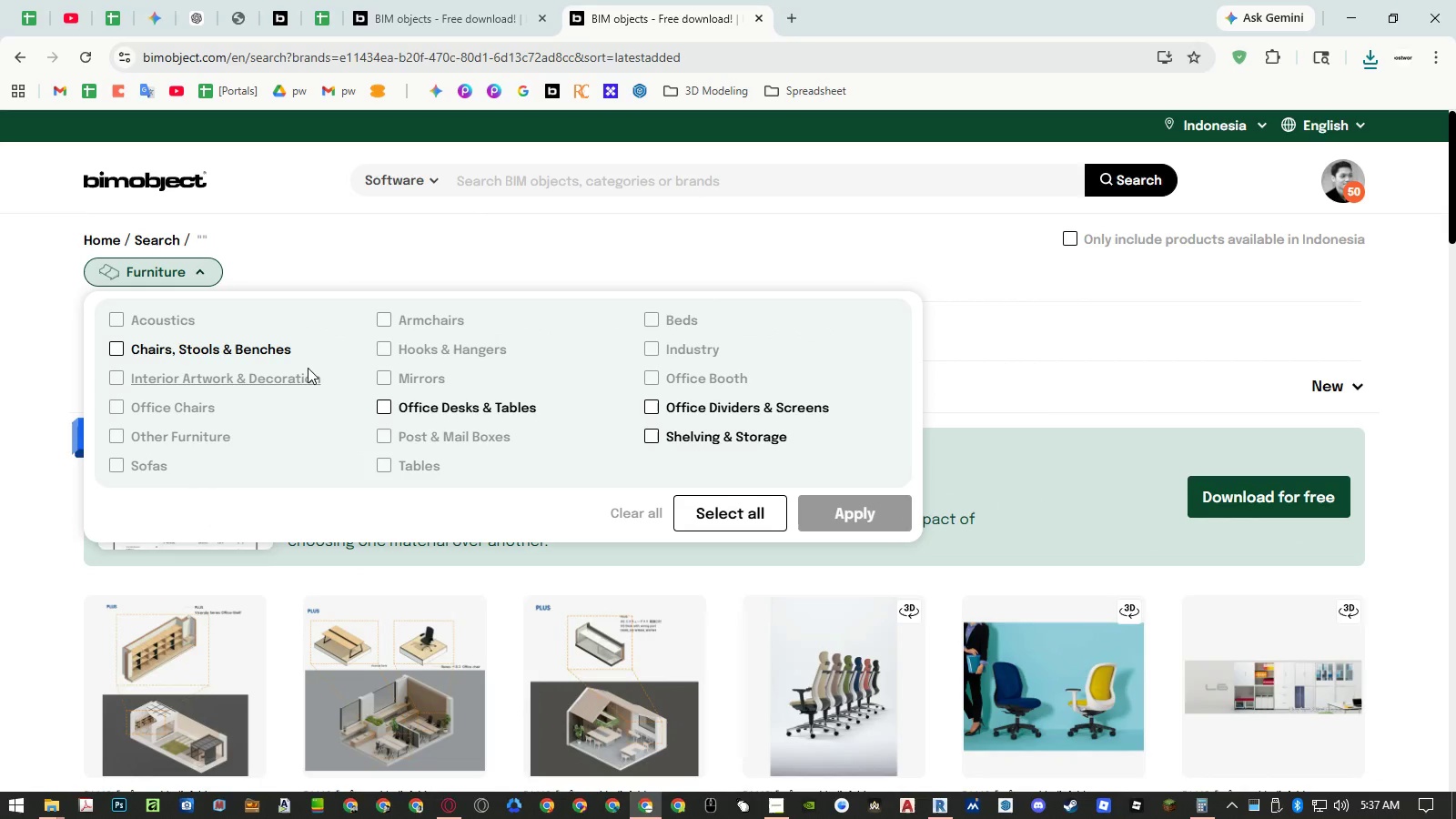 
left_click([383, 411])
 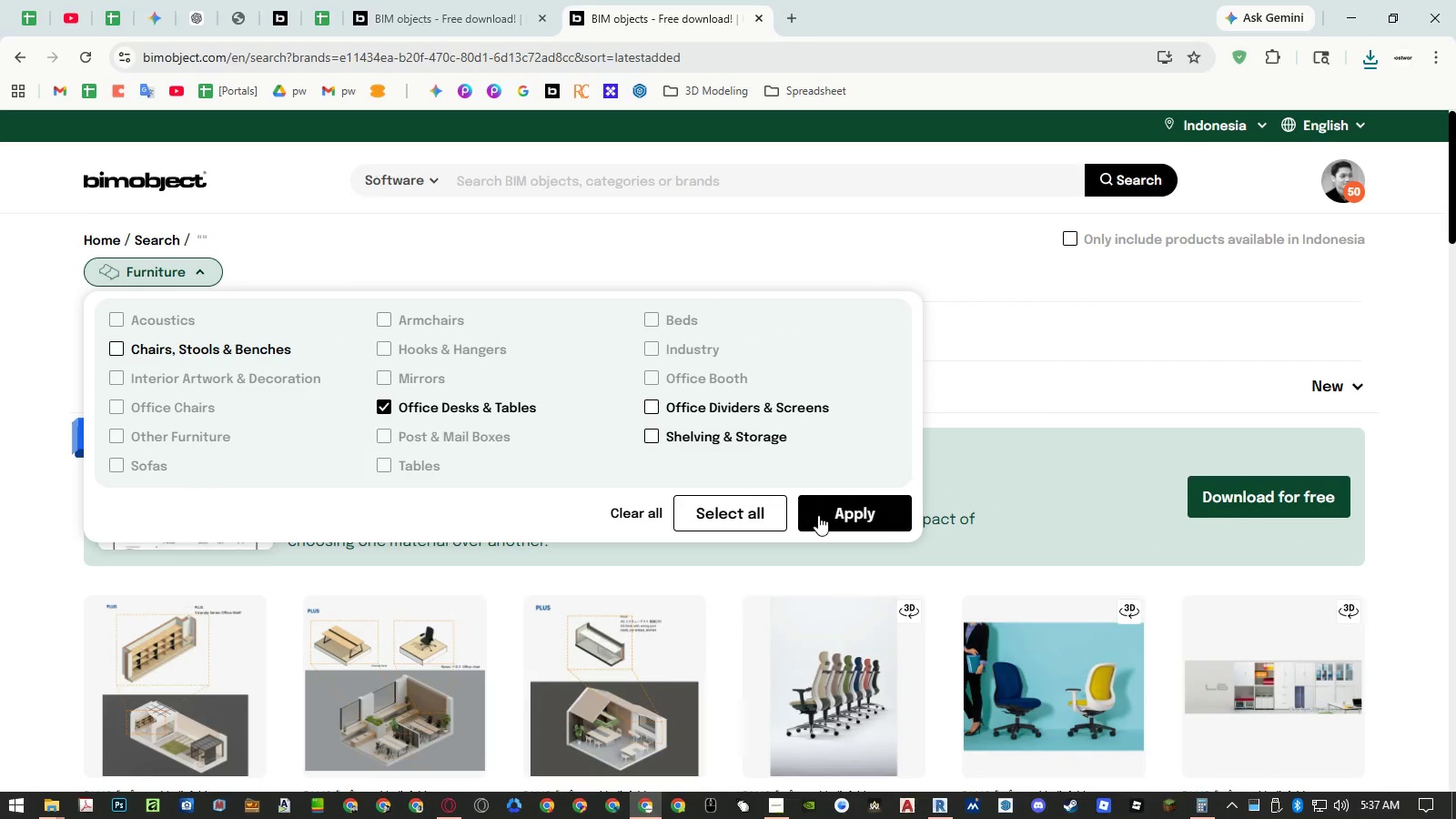 
left_click([823, 515])
 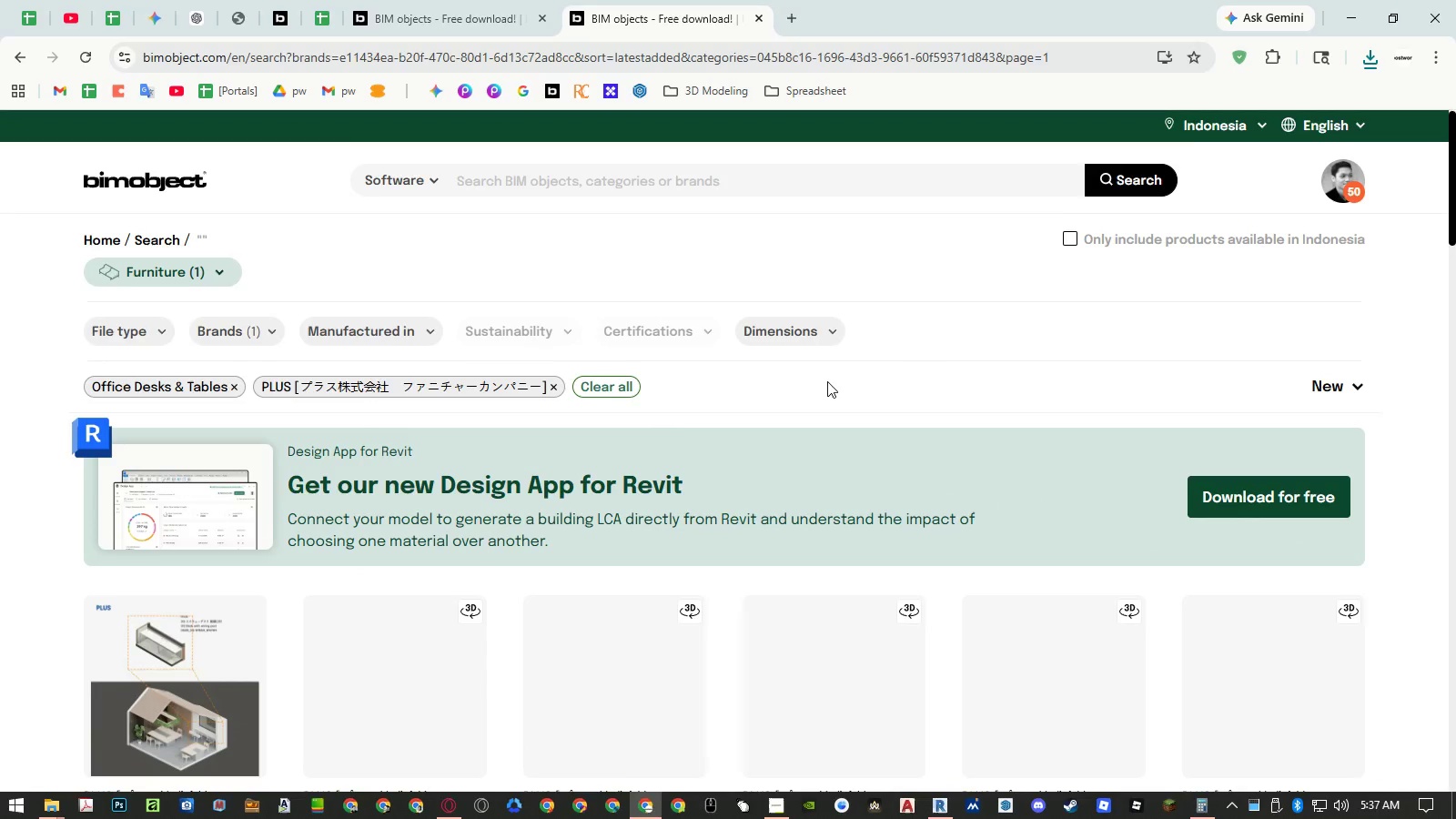 
scroll: coordinate [827, 381], scroll_direction: down, amount: 4.0
 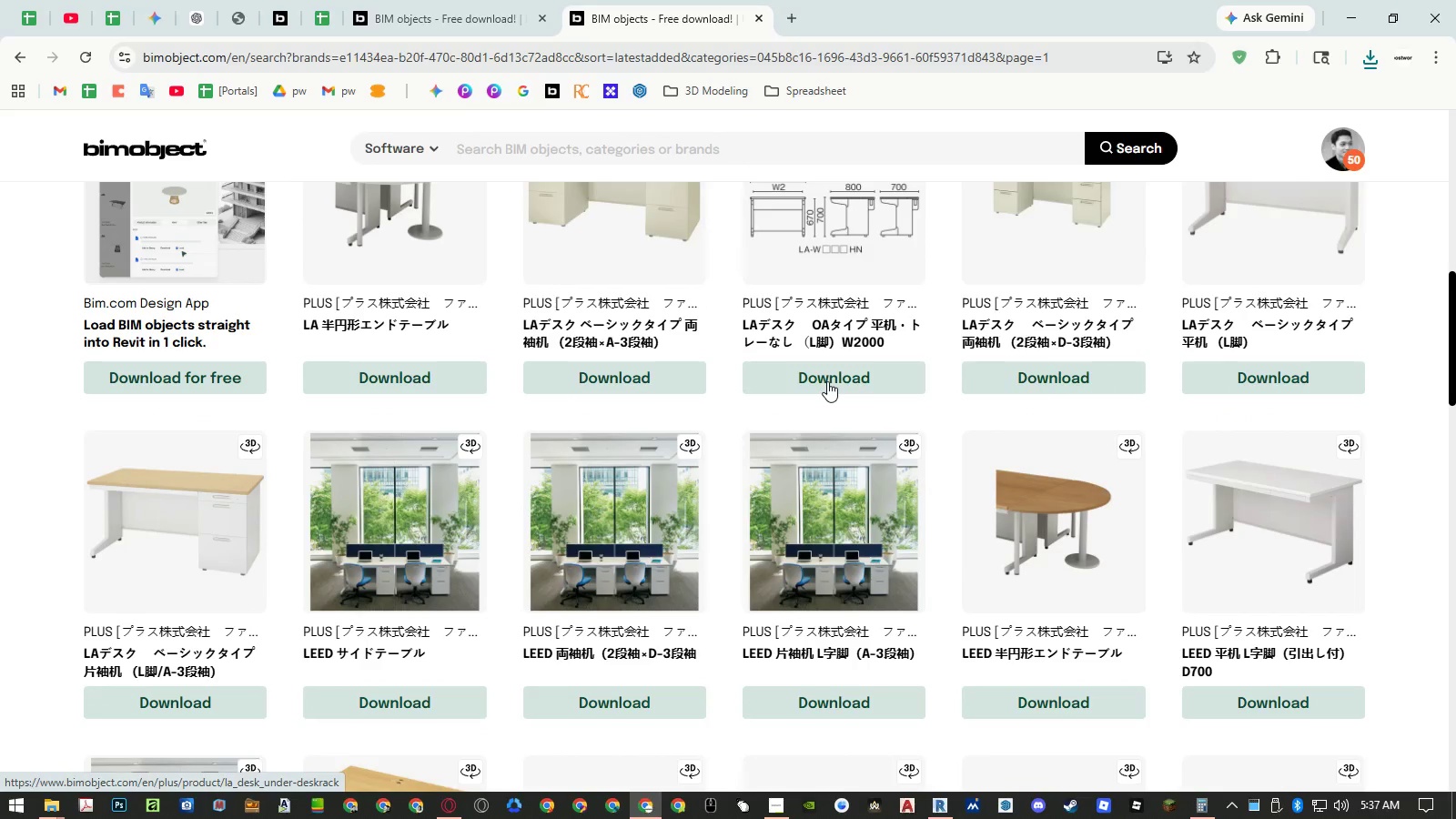 
scroll: coordinate [827, 381], scroll_direction: up, amount: 3.0
 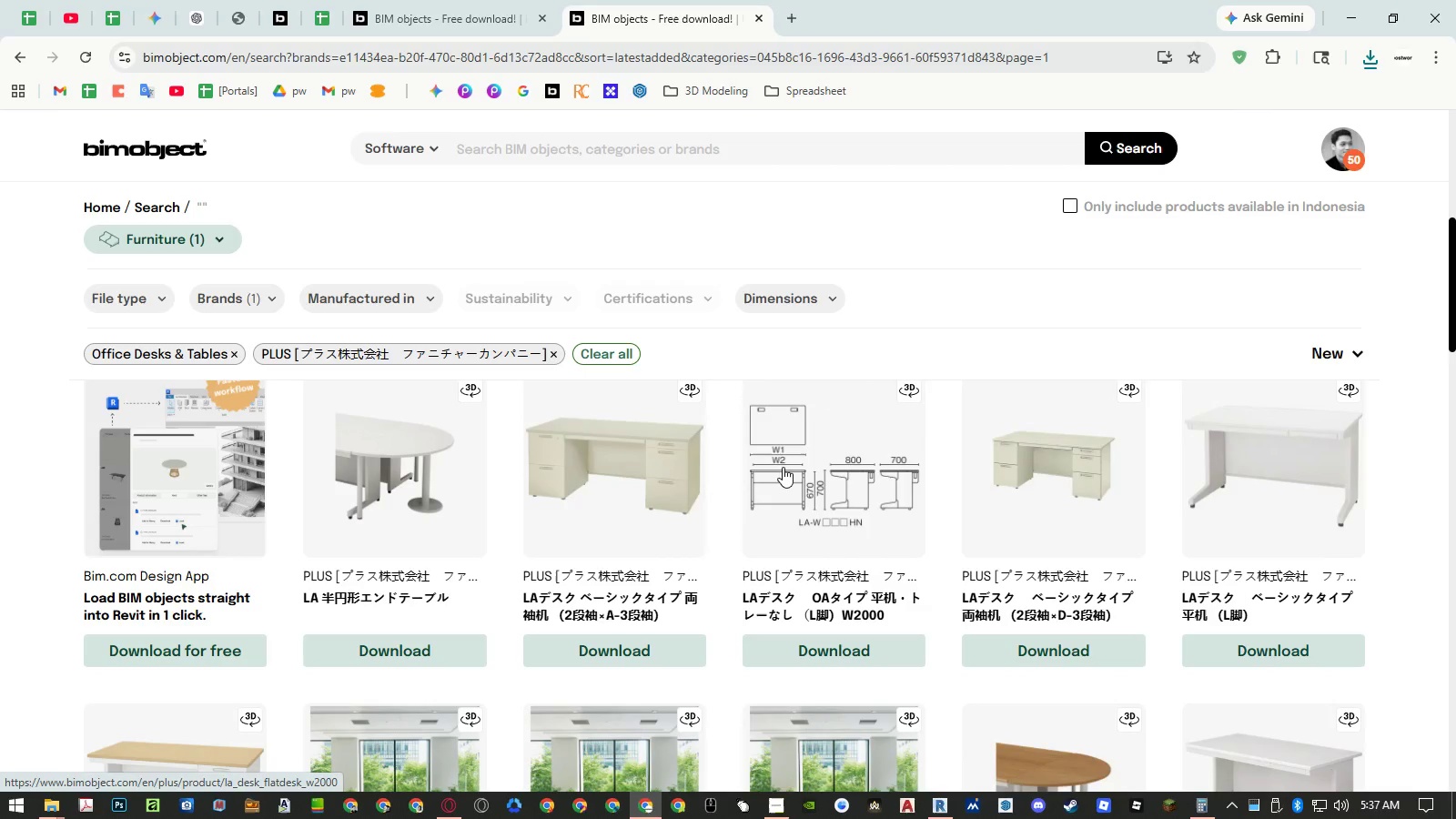 
scroll: coordinate [766, 459], scroll_direction: down, amount: 16.0
 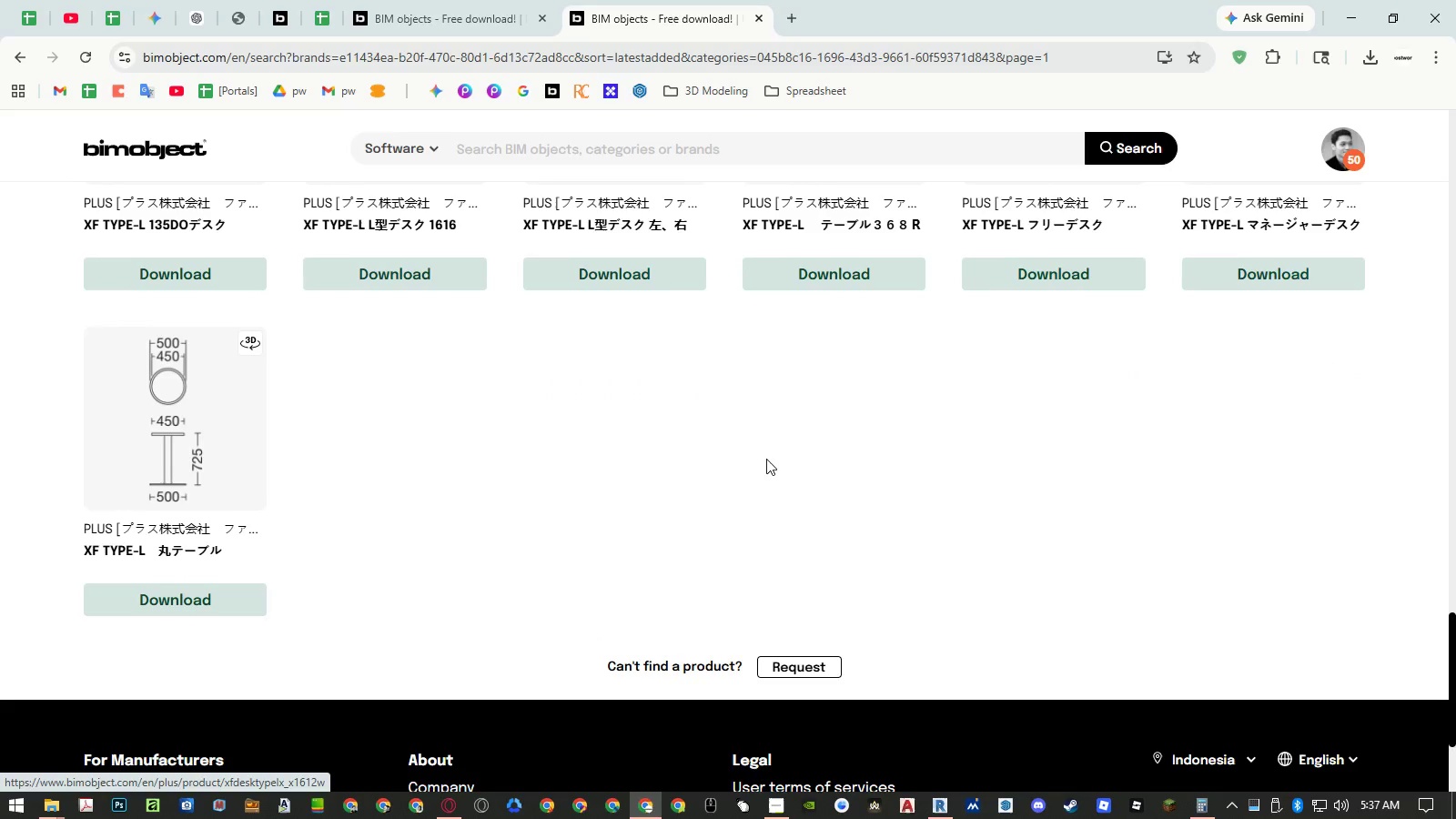 
scroll: coordinate [766, 459], scroll_direction: up, amount: 9.0
 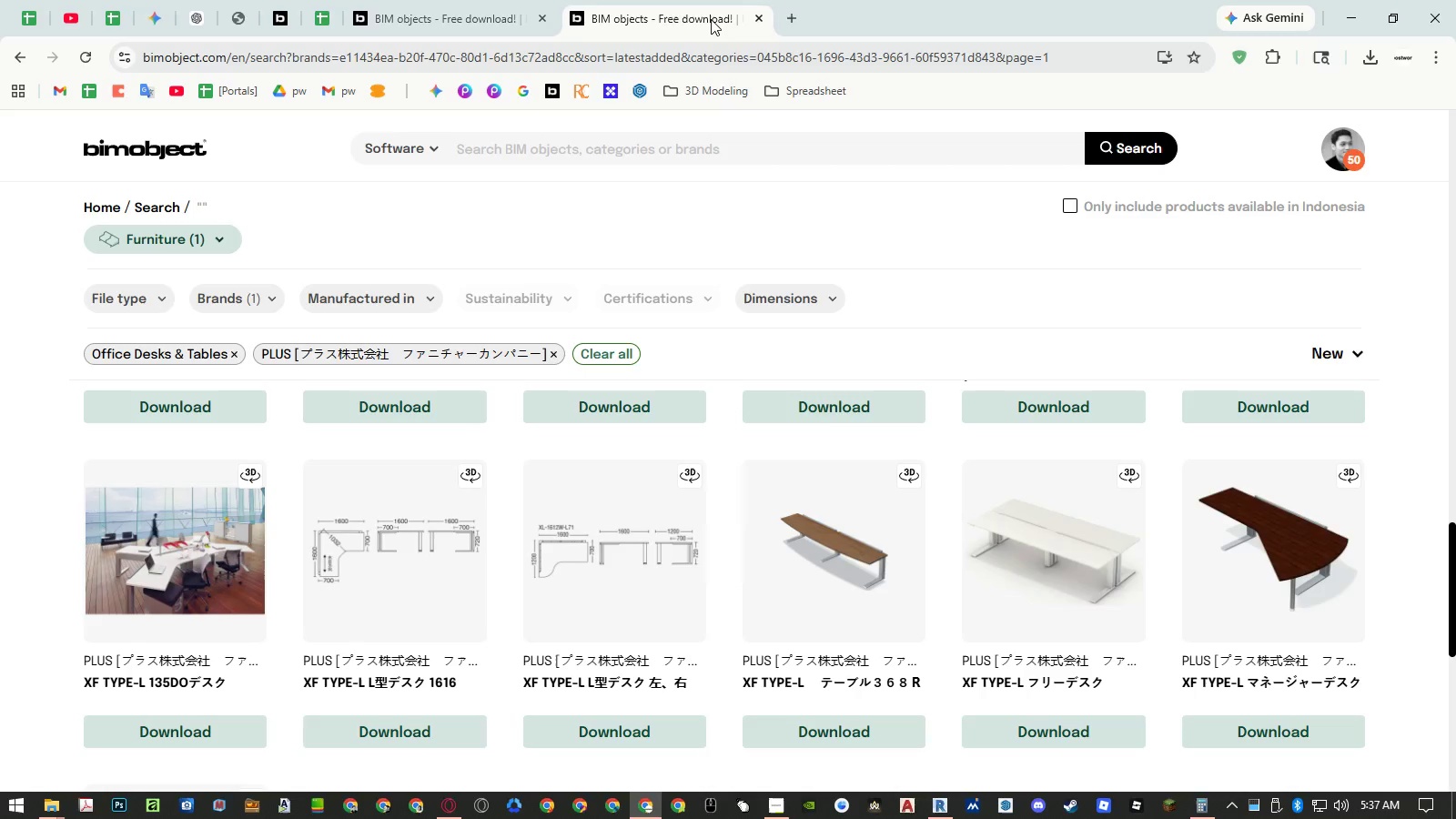 
middle_click([711, 19])
 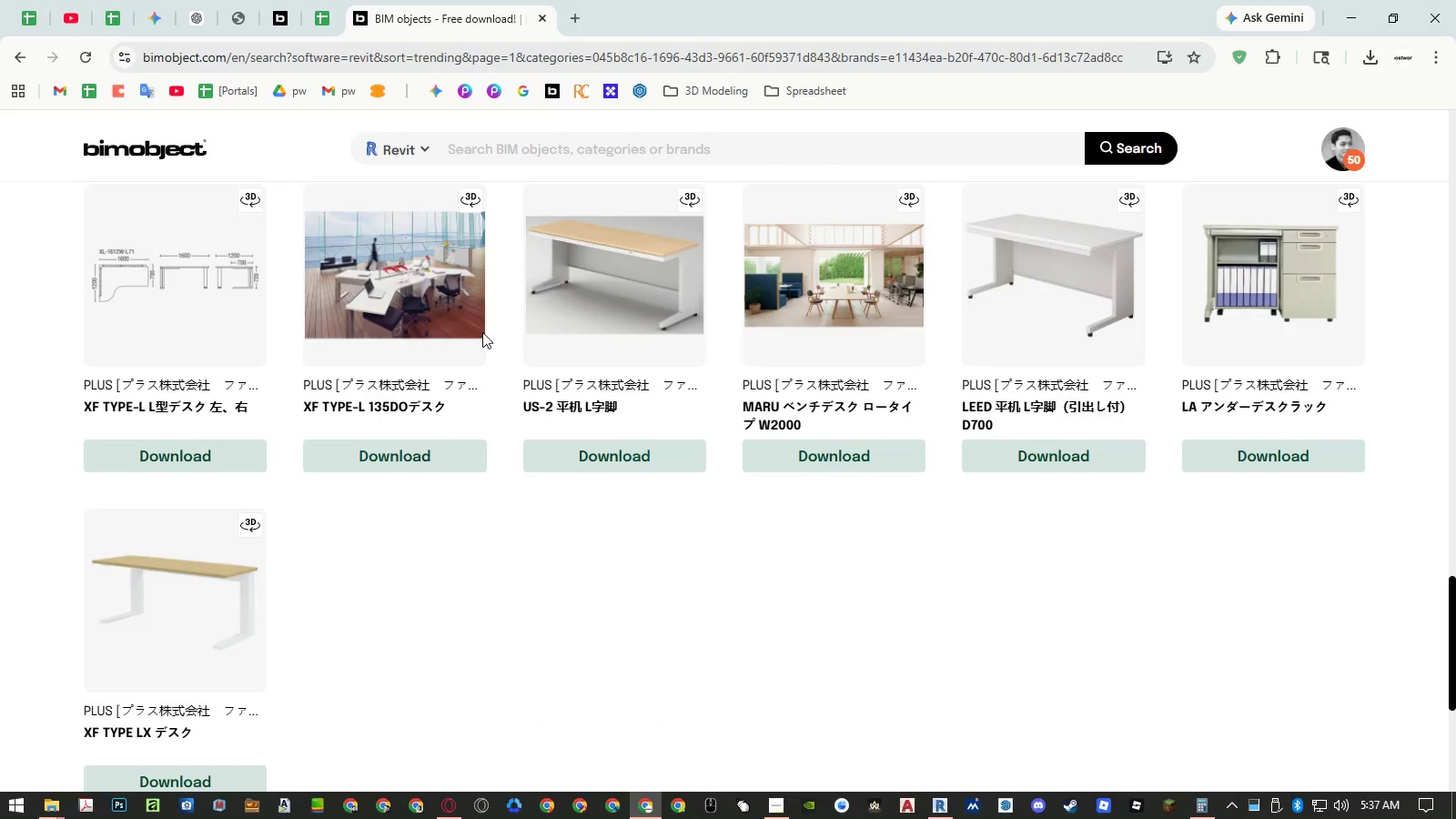 
scroll: coordinate [364, 379], scroll_direction: up, amount: 3.0
 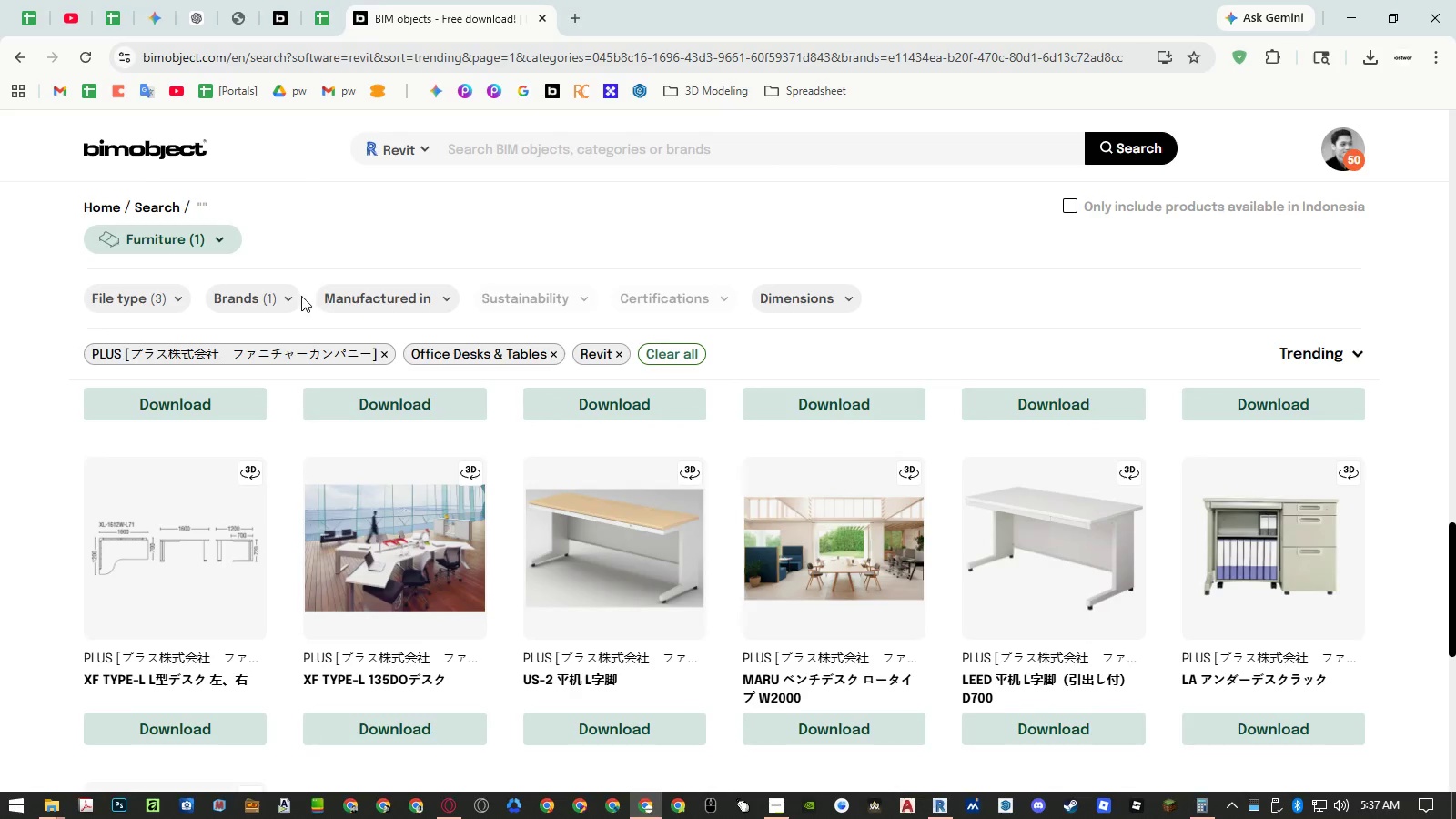 
left_click([272, 298])
 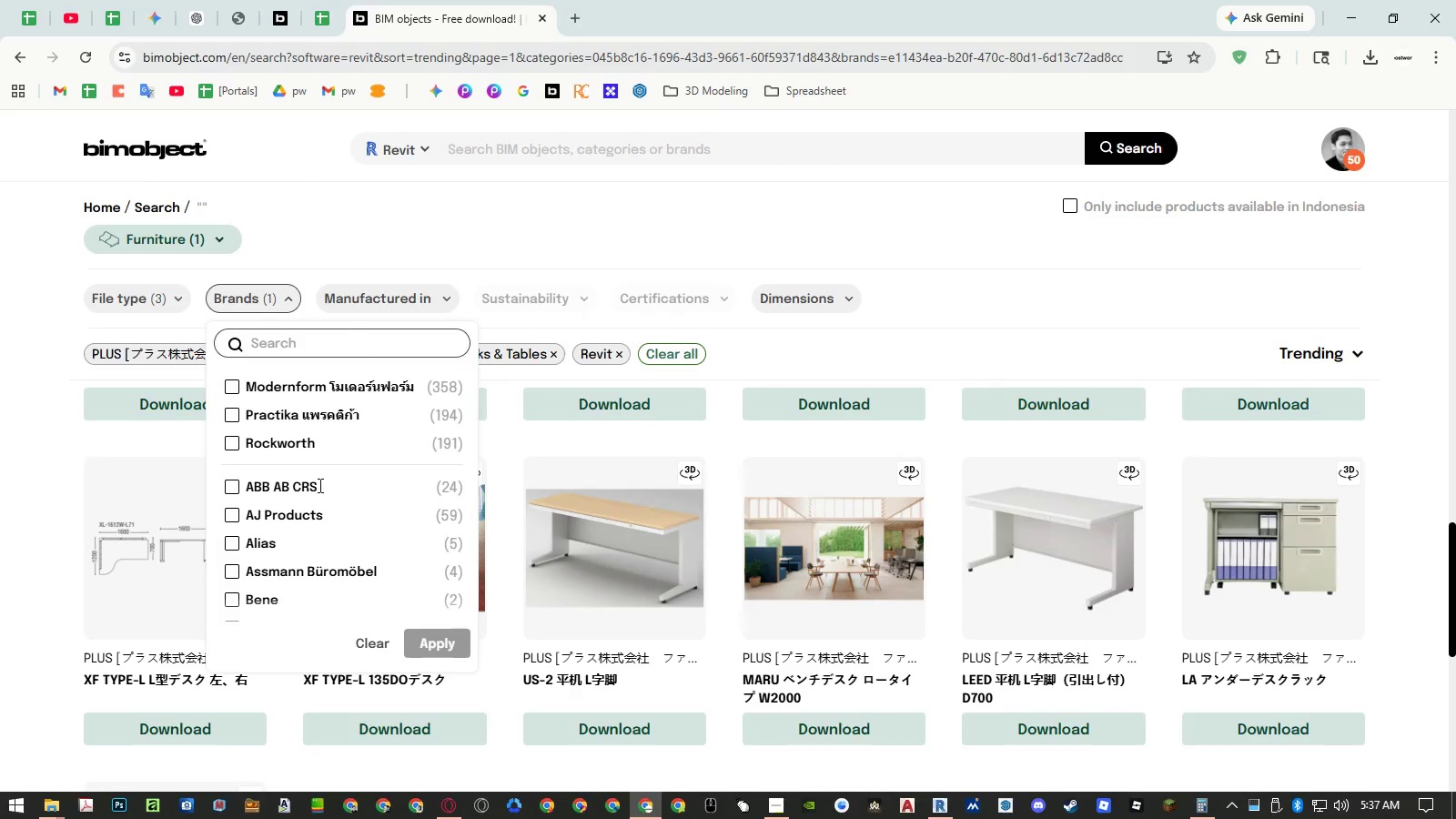 
scroll: coordinate [303, 537], scroll_direction: down, amount: 9.0
 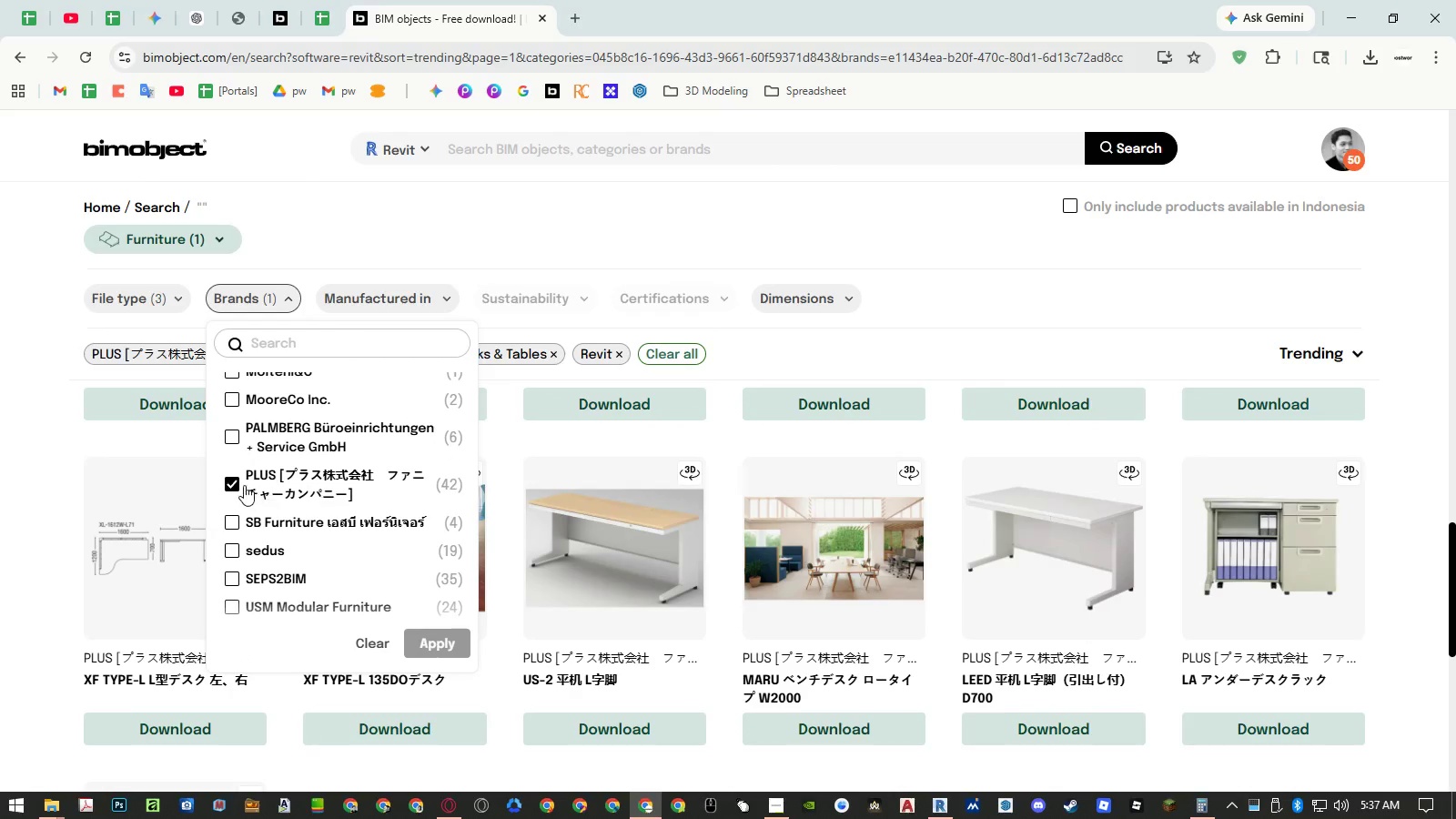 
left_click([231, 486])
 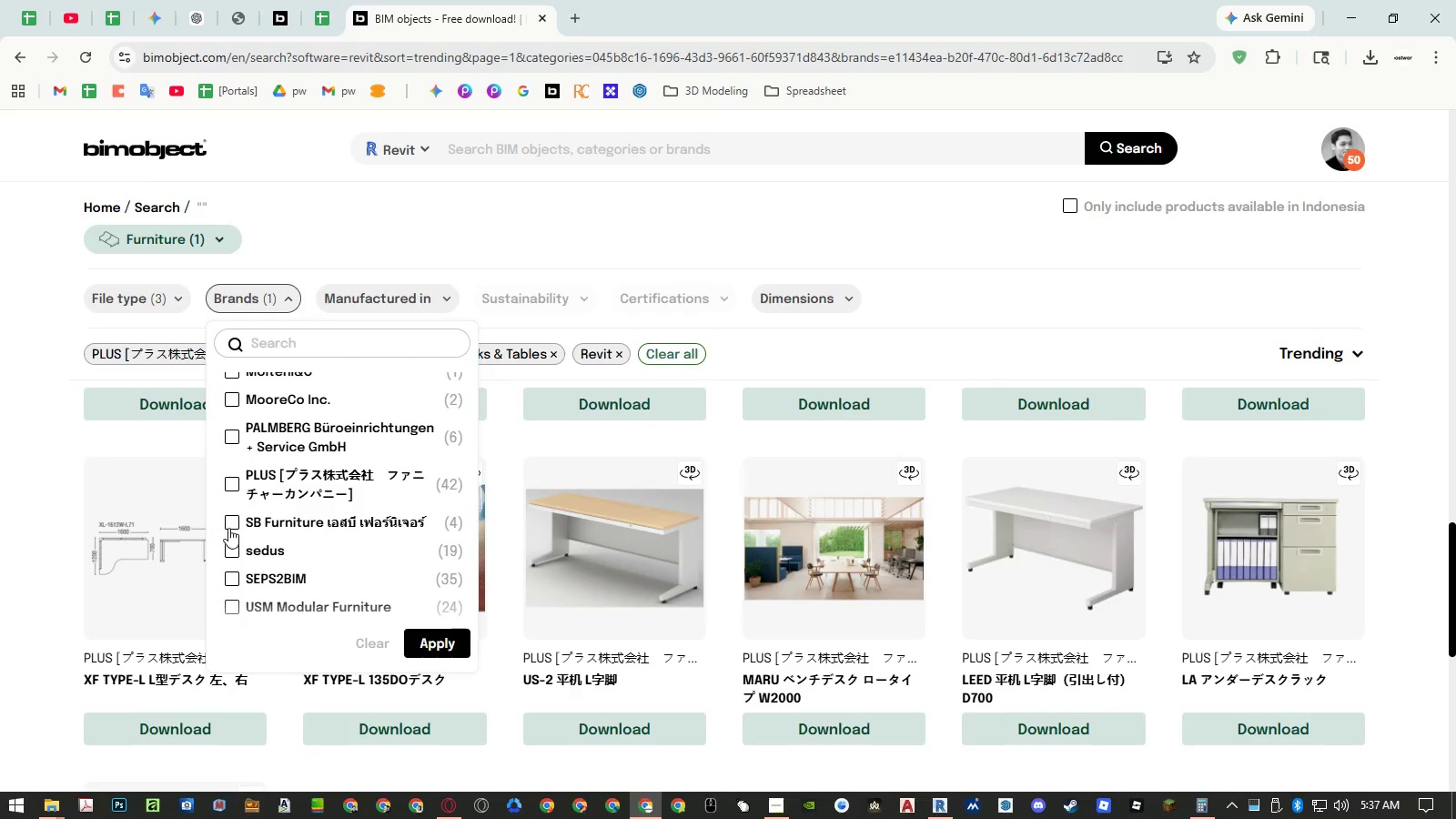 
left_click([228, 519])
 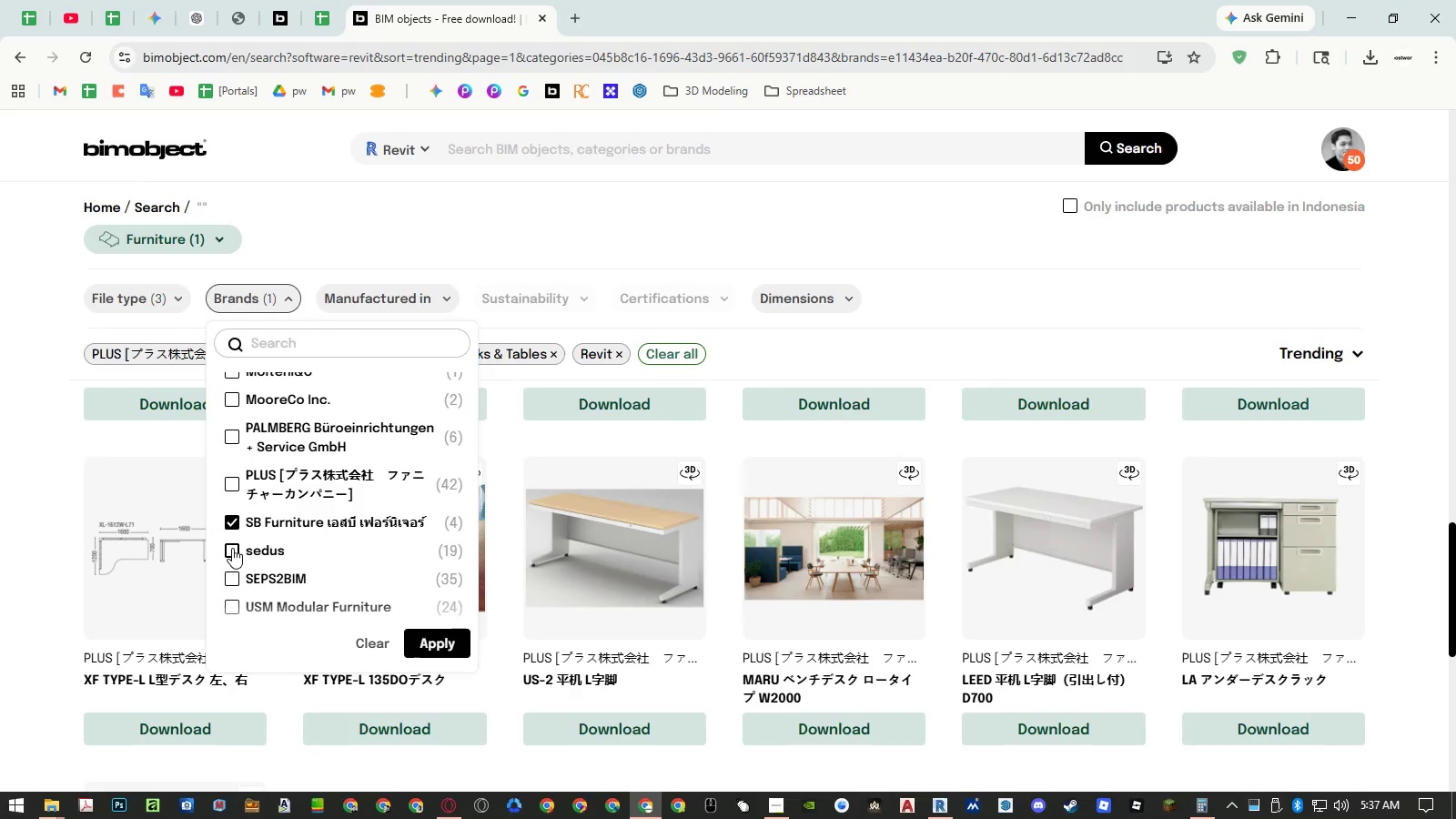 
left_click([232, 548])
 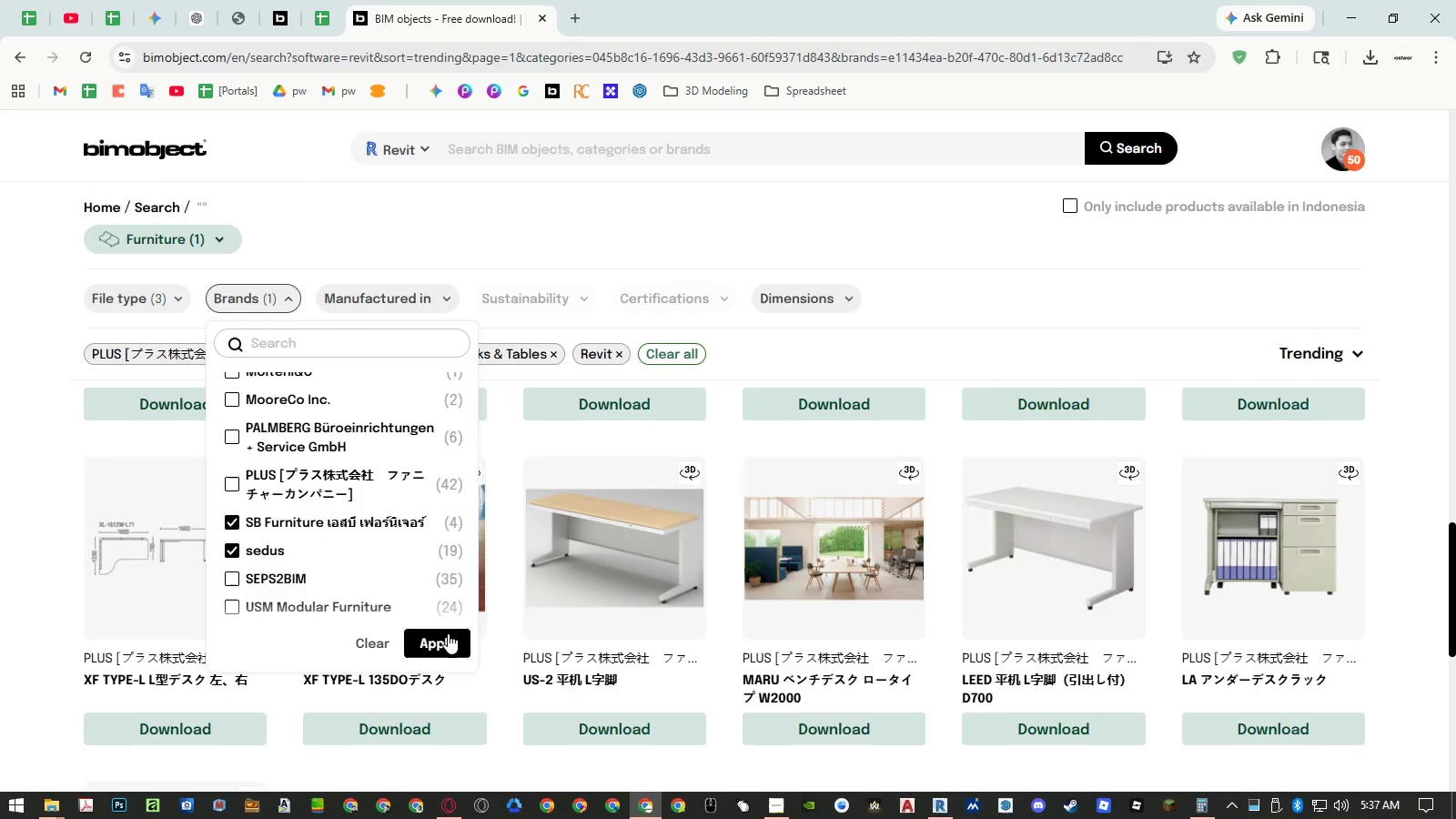 
left_click([448, 633])
 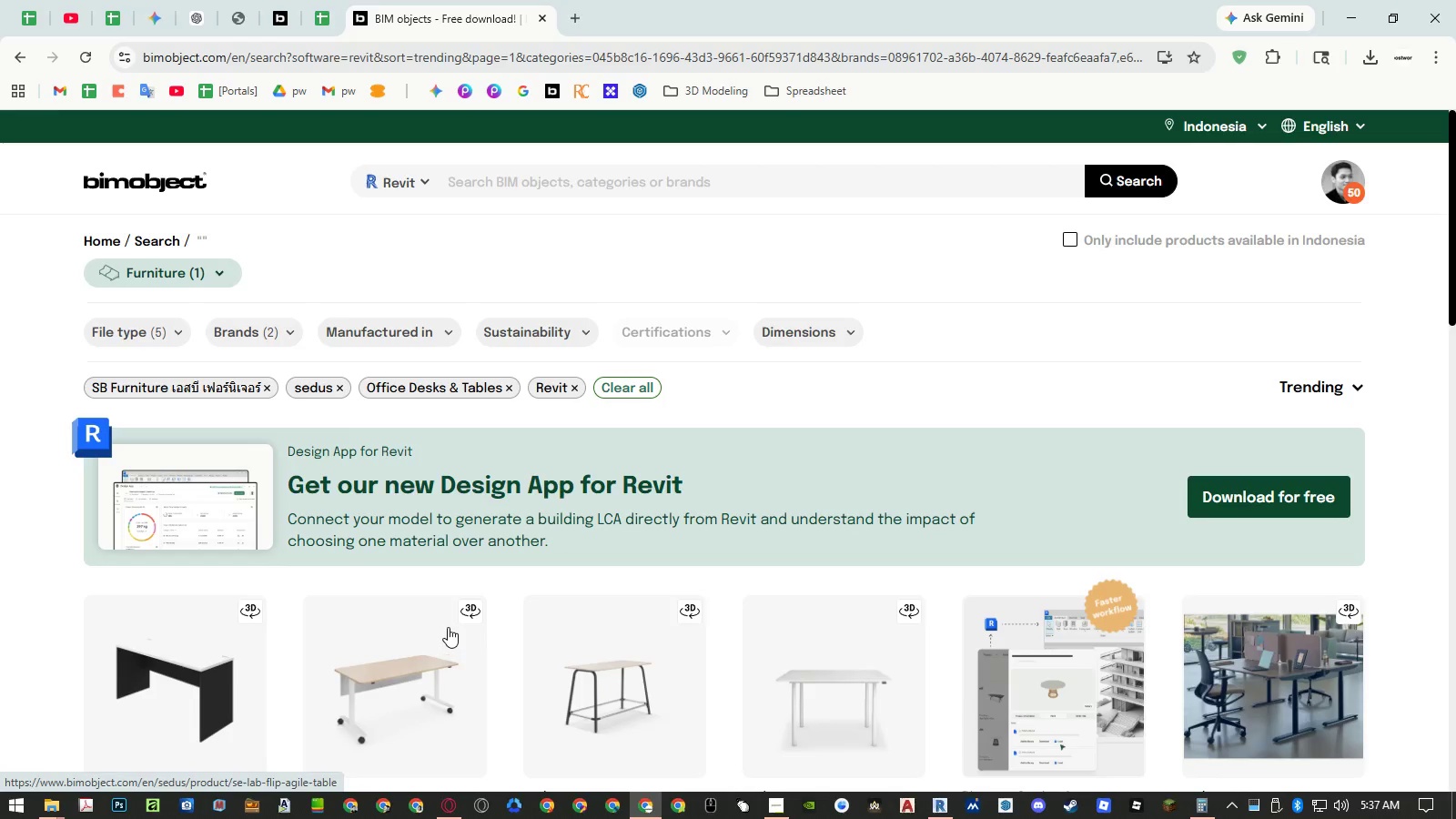 
scroll: coordinate [596, 490], scroll_direction: down, amount: 7.0
 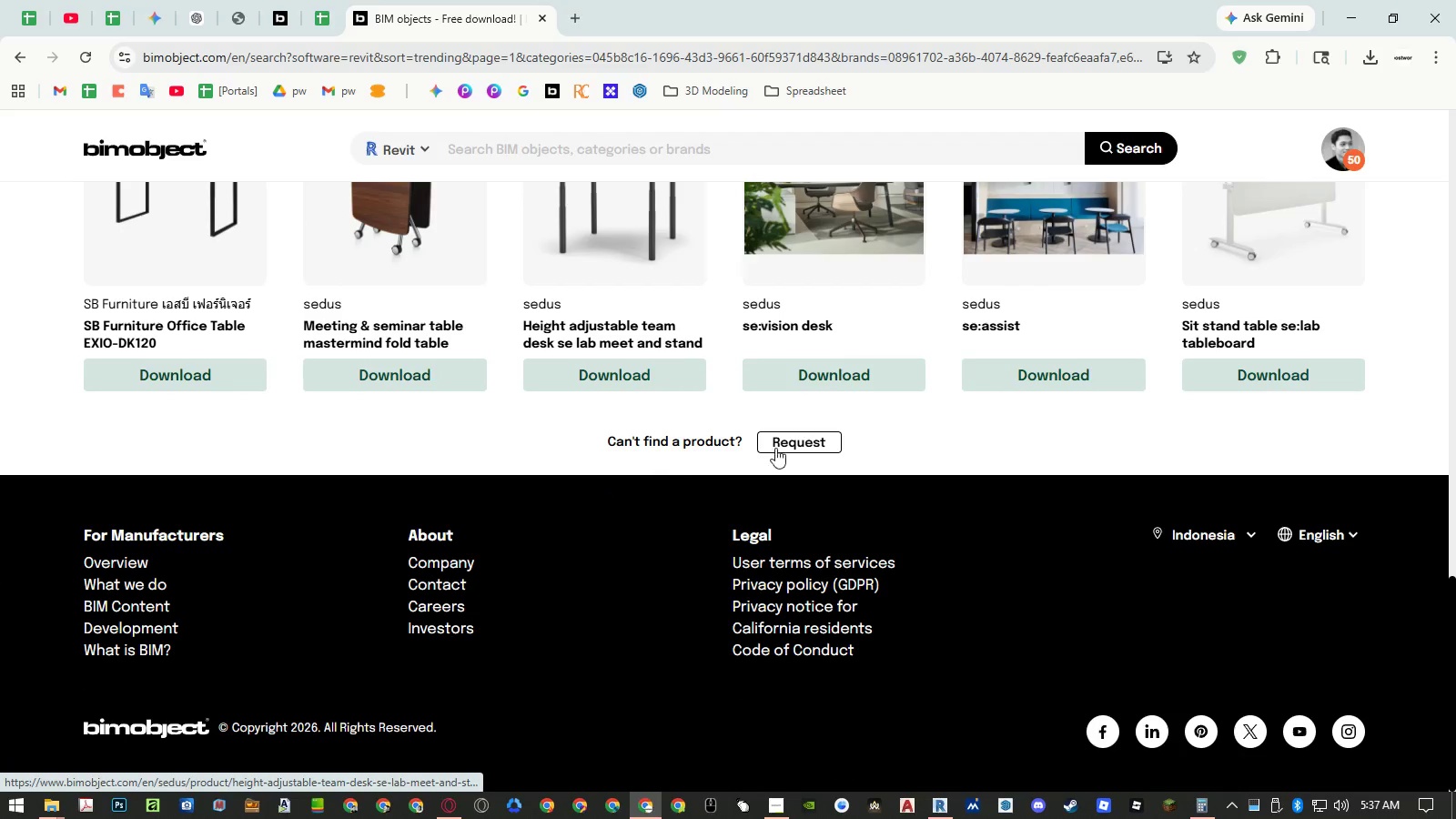 
scroll: coordinate [388, 358], scroll_direction: up, amount: 2.0
 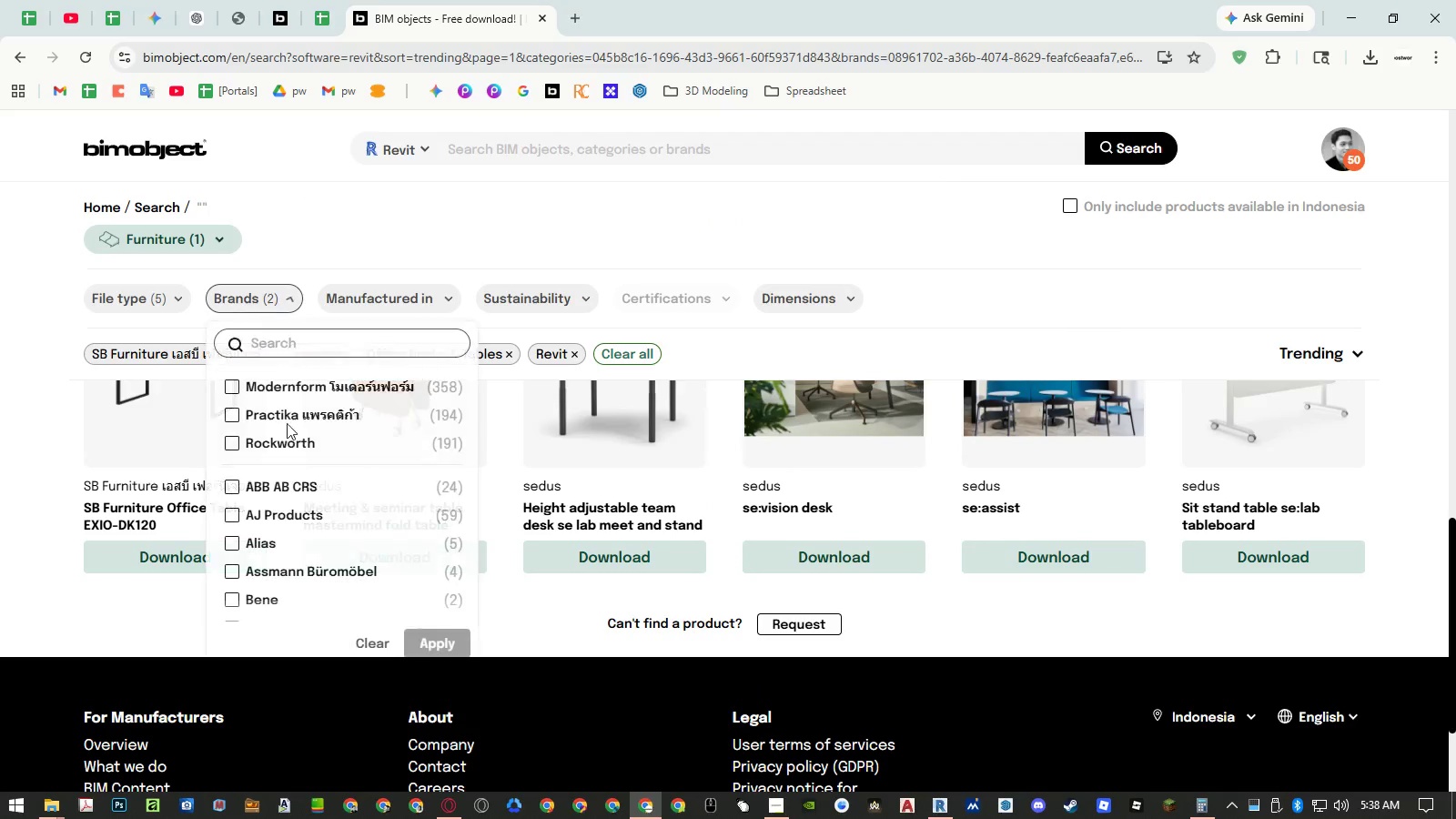 
scroll: coordinate [300, 478], scroll_direction: down, amount: 2.0
 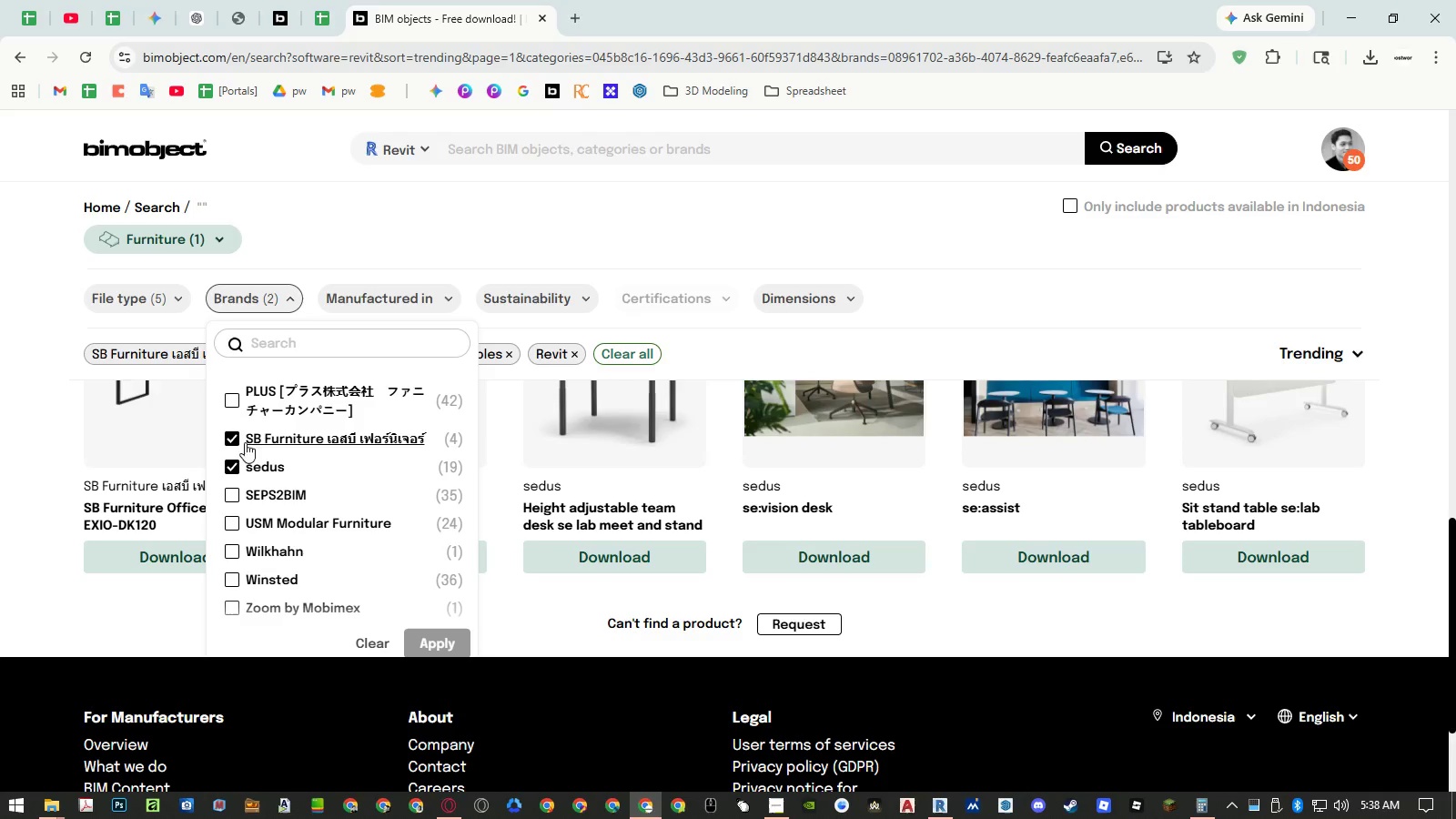 
double_click([228, 470])
 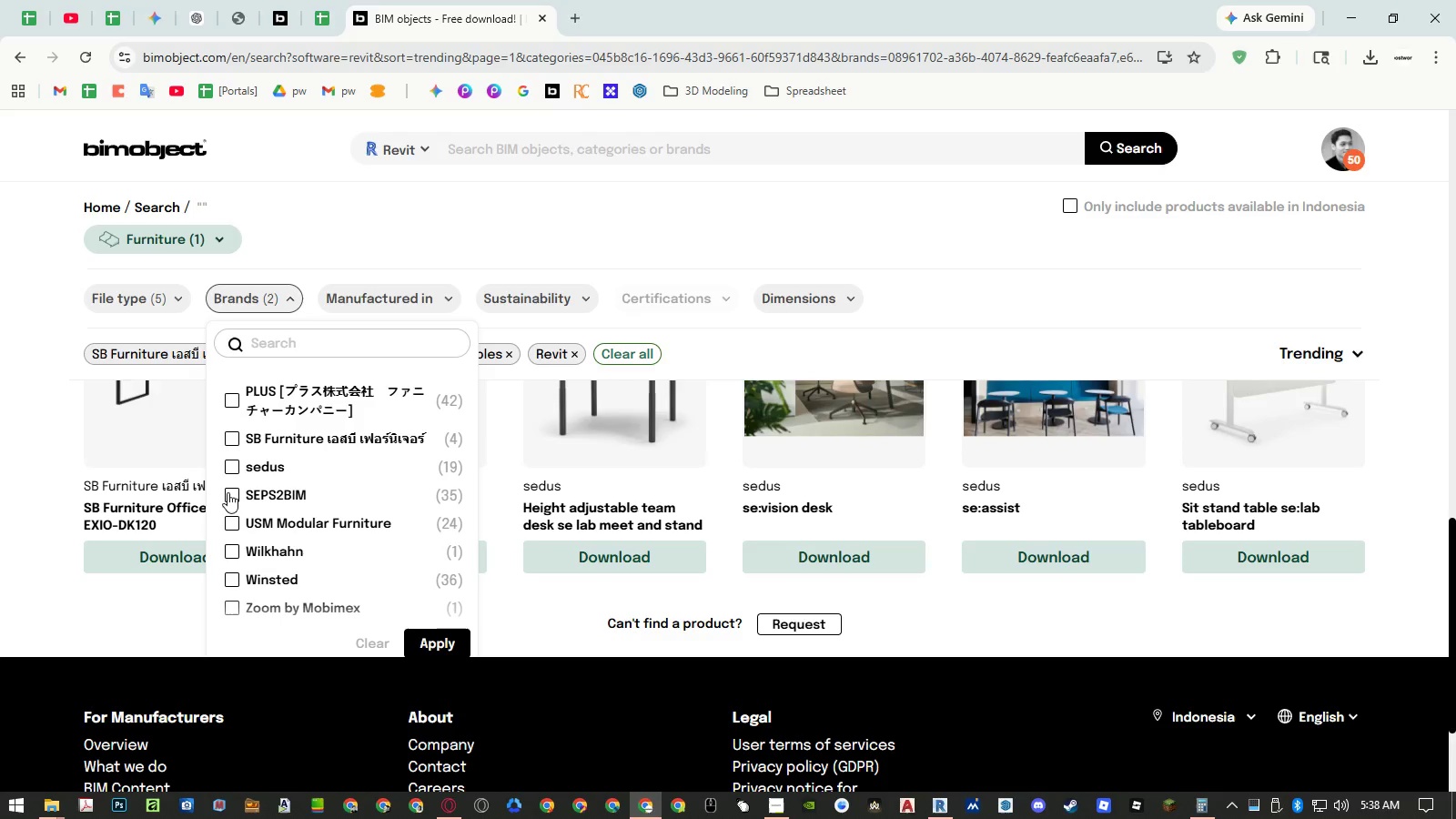 
triple_click([228, 492])
 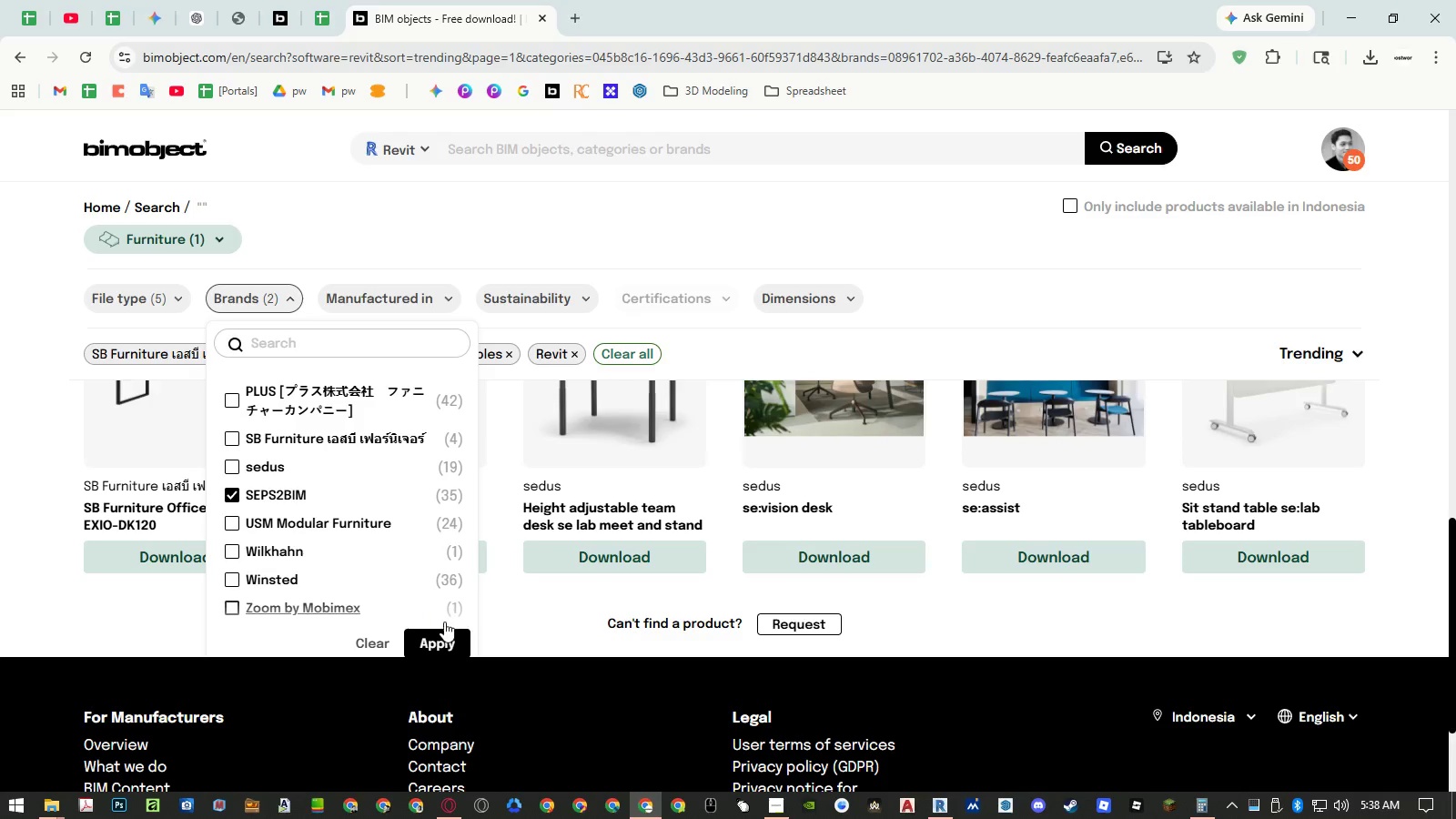 
left_click([450, 632])
 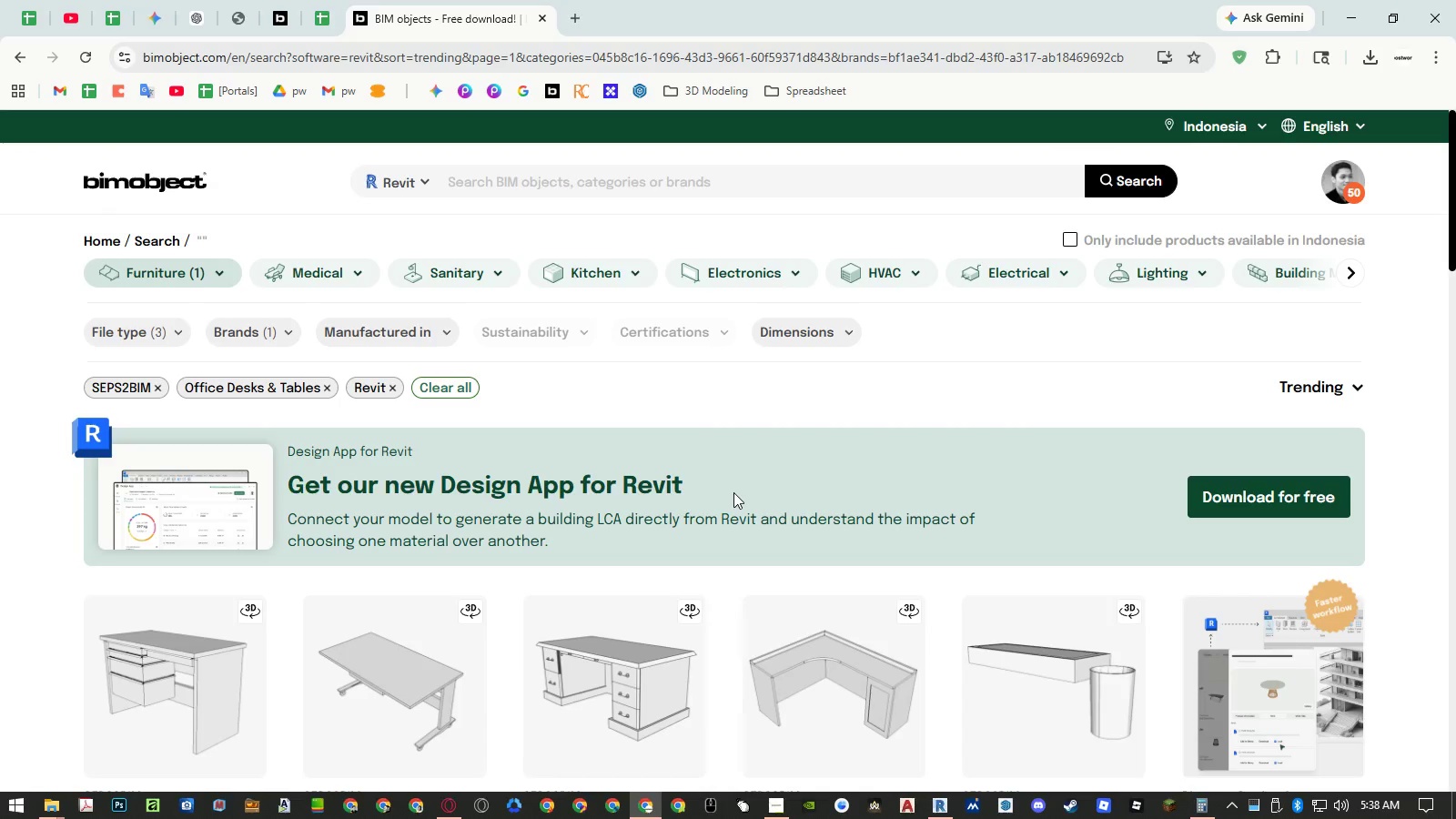 
scroll: coordinate [733, 492], scroll_direction: down, amount: 10.0
 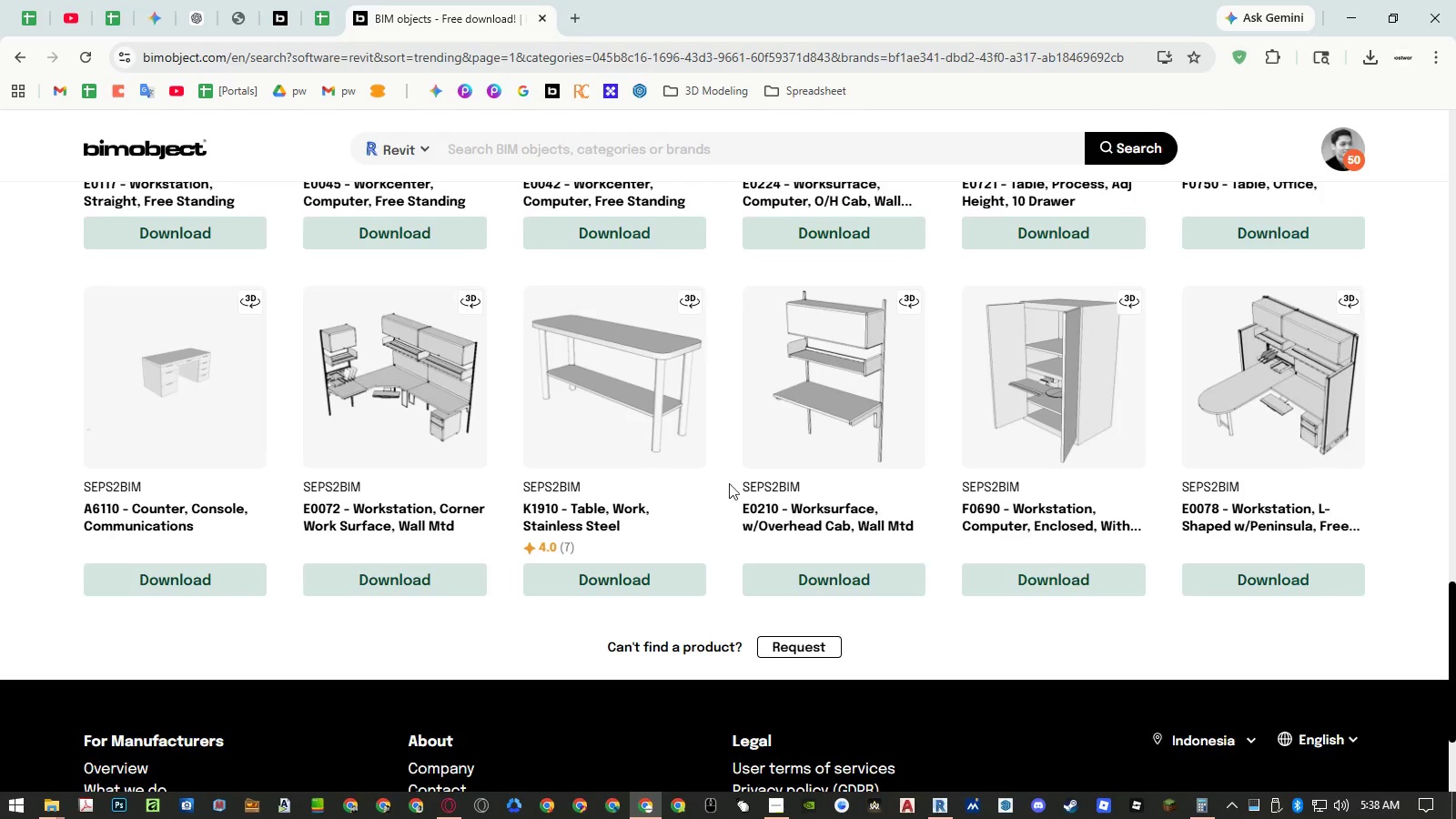 
scroll: coordinate [480, 369], scroll_direction: up, amount: 3.0
 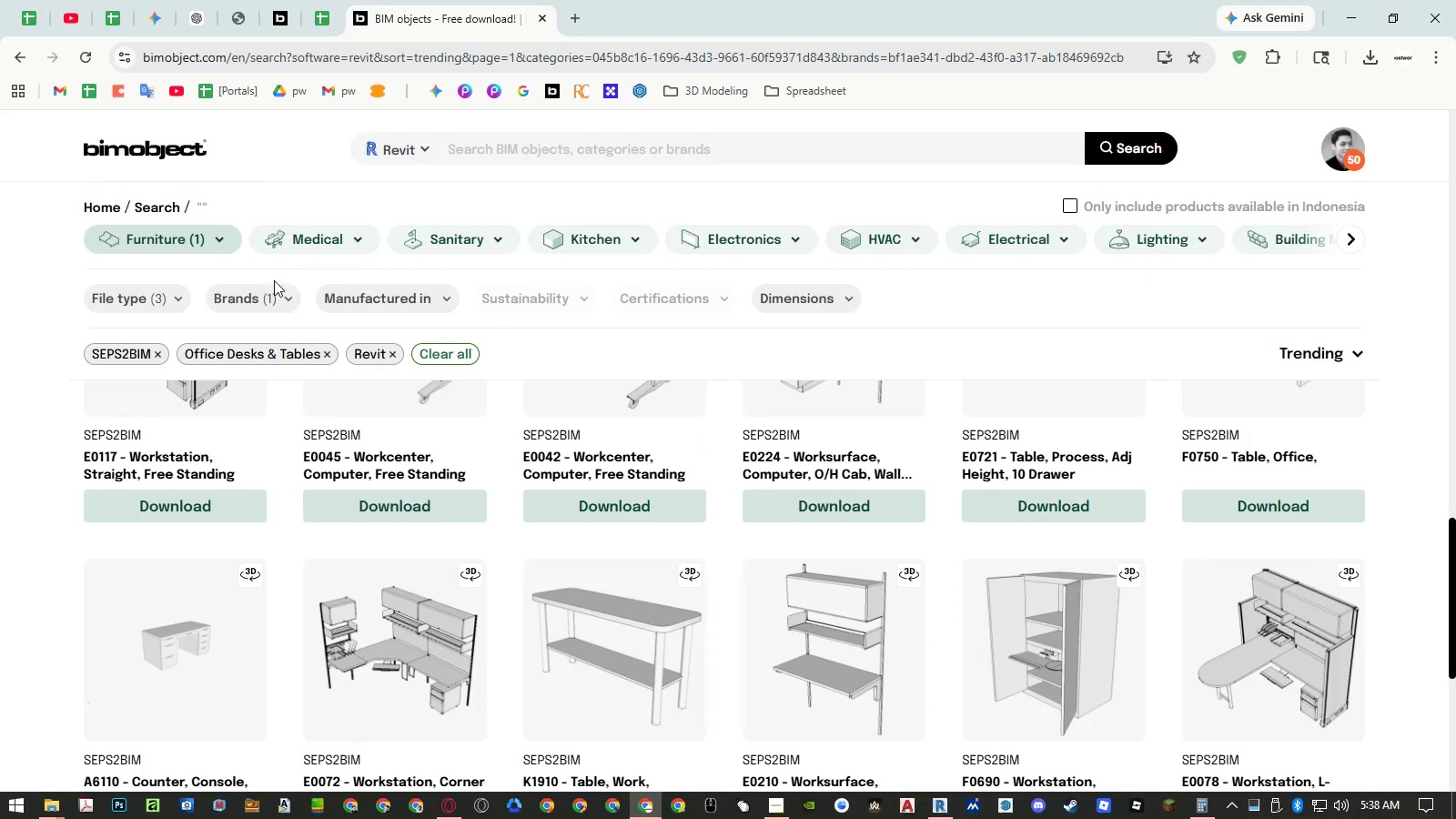 
left_click([266, 300])
 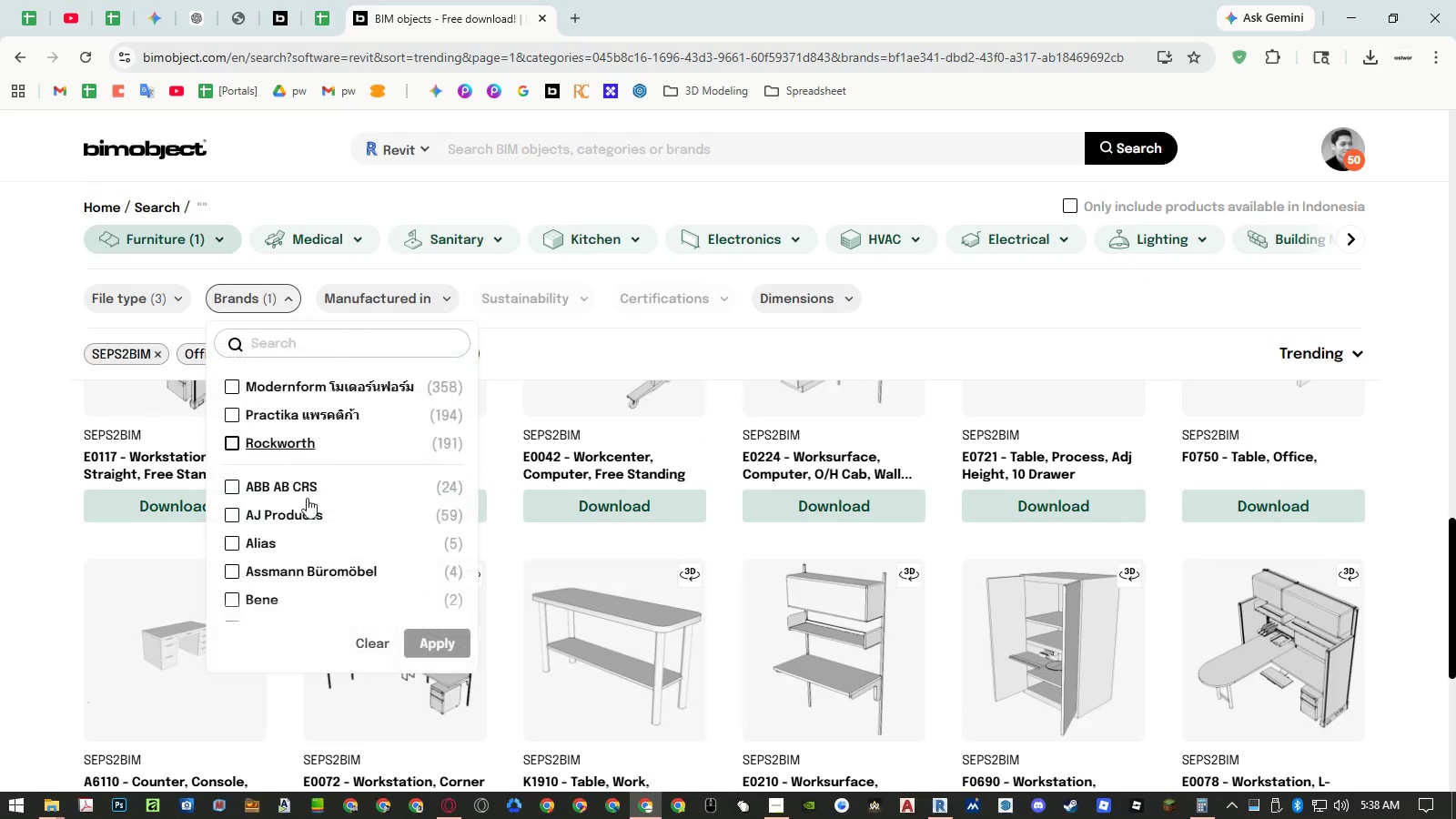 
scroll: coordinate [306, 544], scroll_direction: down, amount: 10.0
 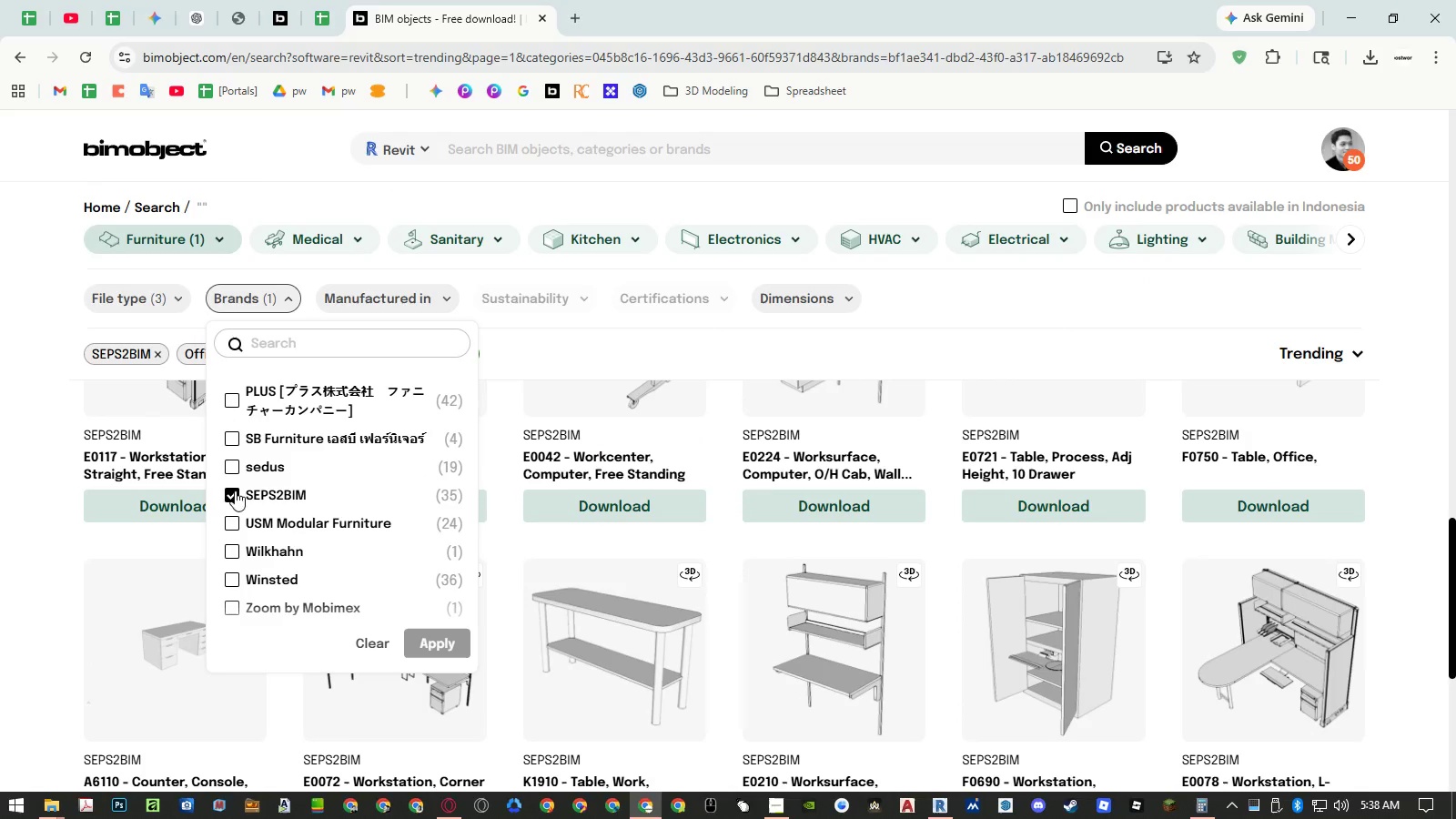 
left_click([228, 491])
 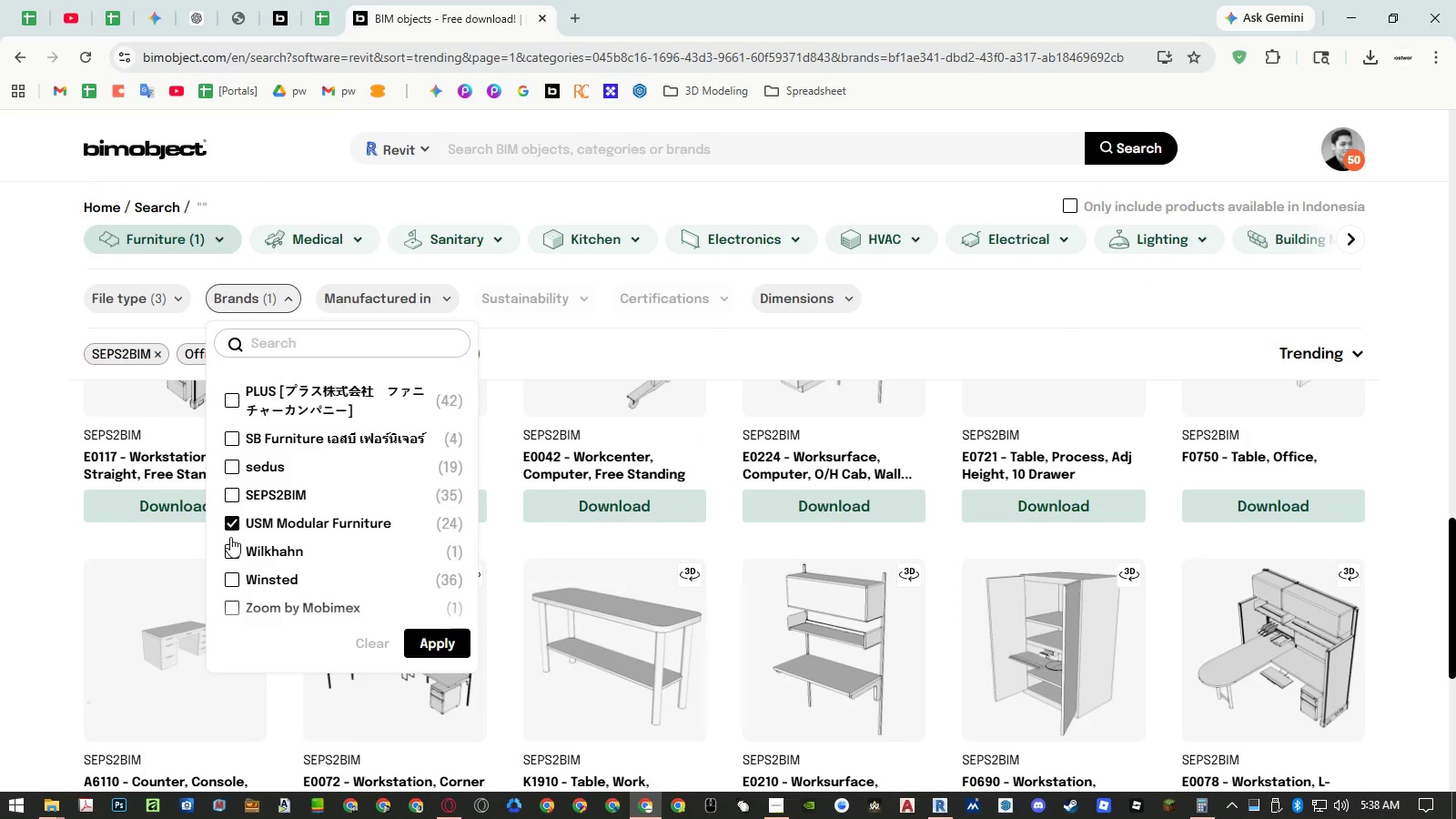 
double_click([230, 544])
 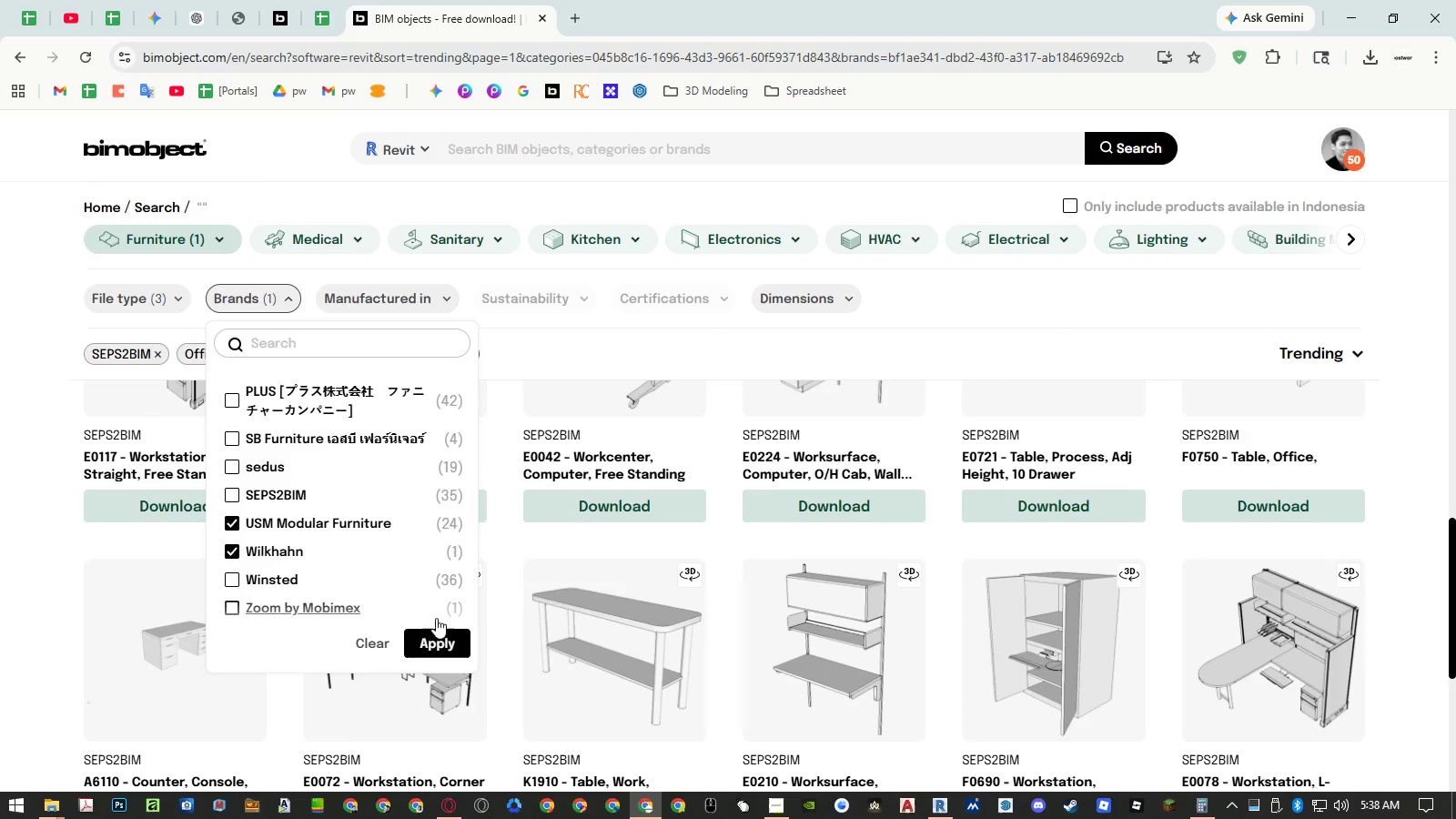 
left_click([440, 640])
 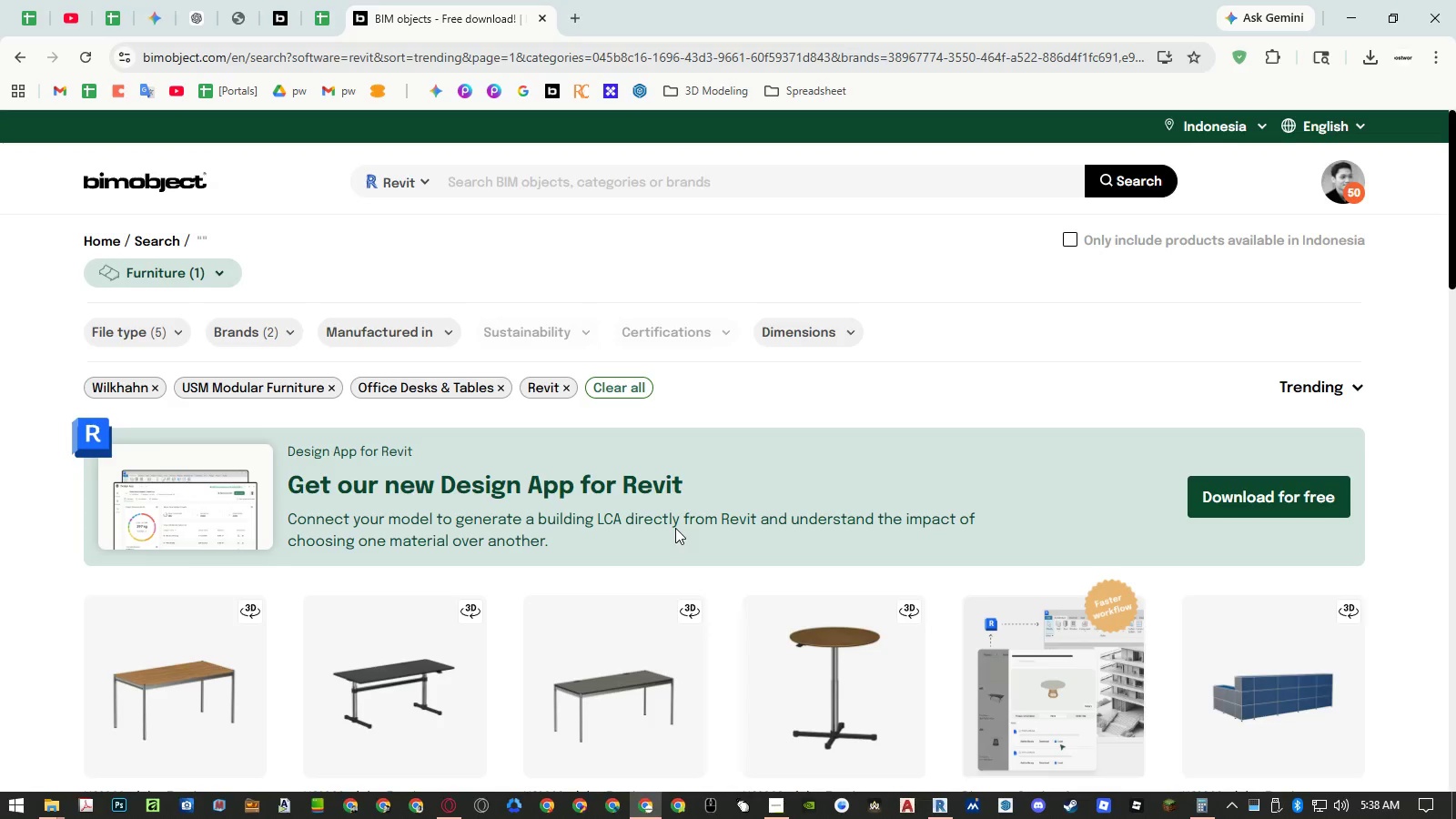 
scroll: coordinate [675, 525], scroll_direction: down, amount: 9.0
 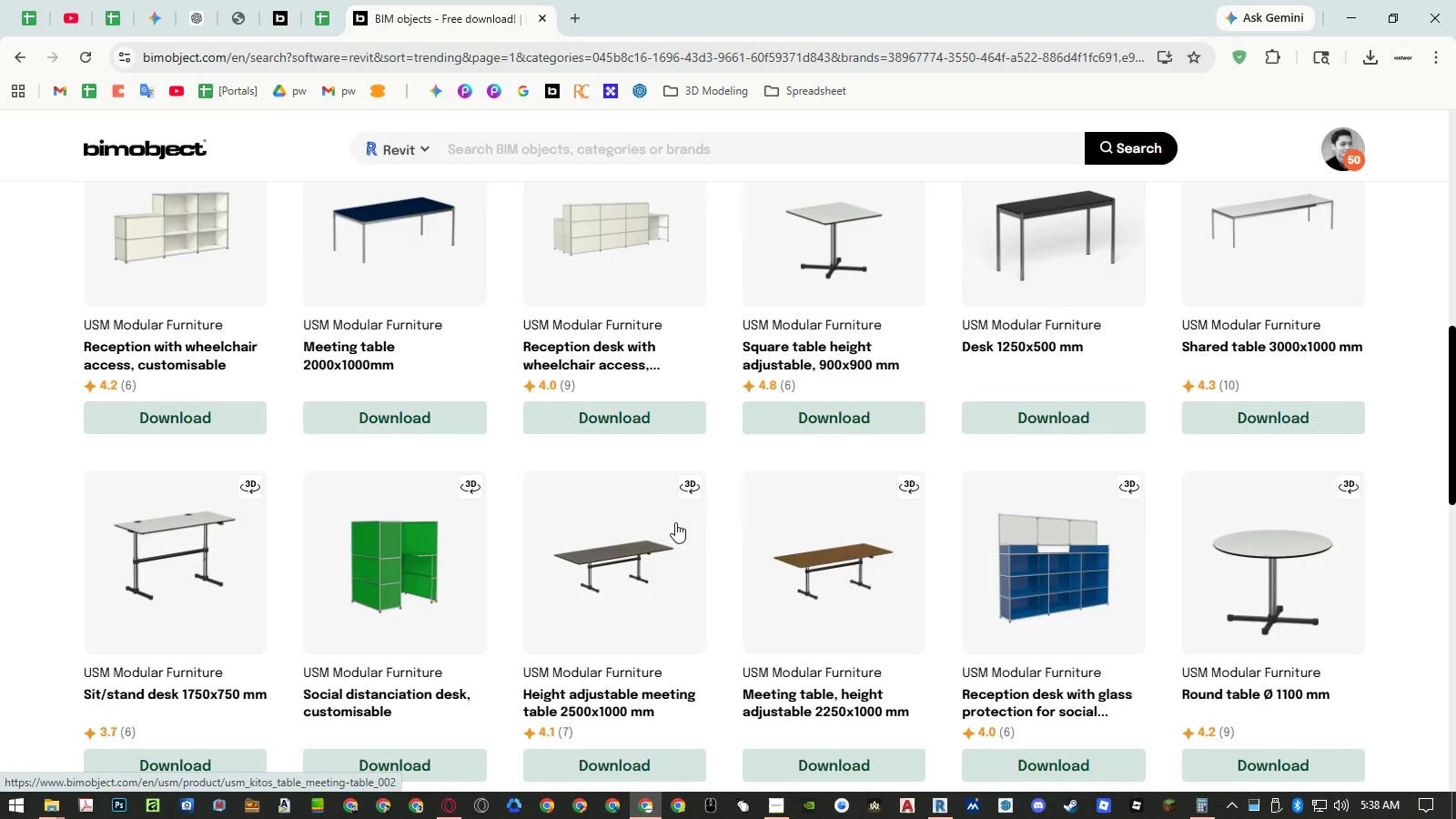 
scroll: coordinate [674, 521], scroll_direction: up, amount: 9.0
 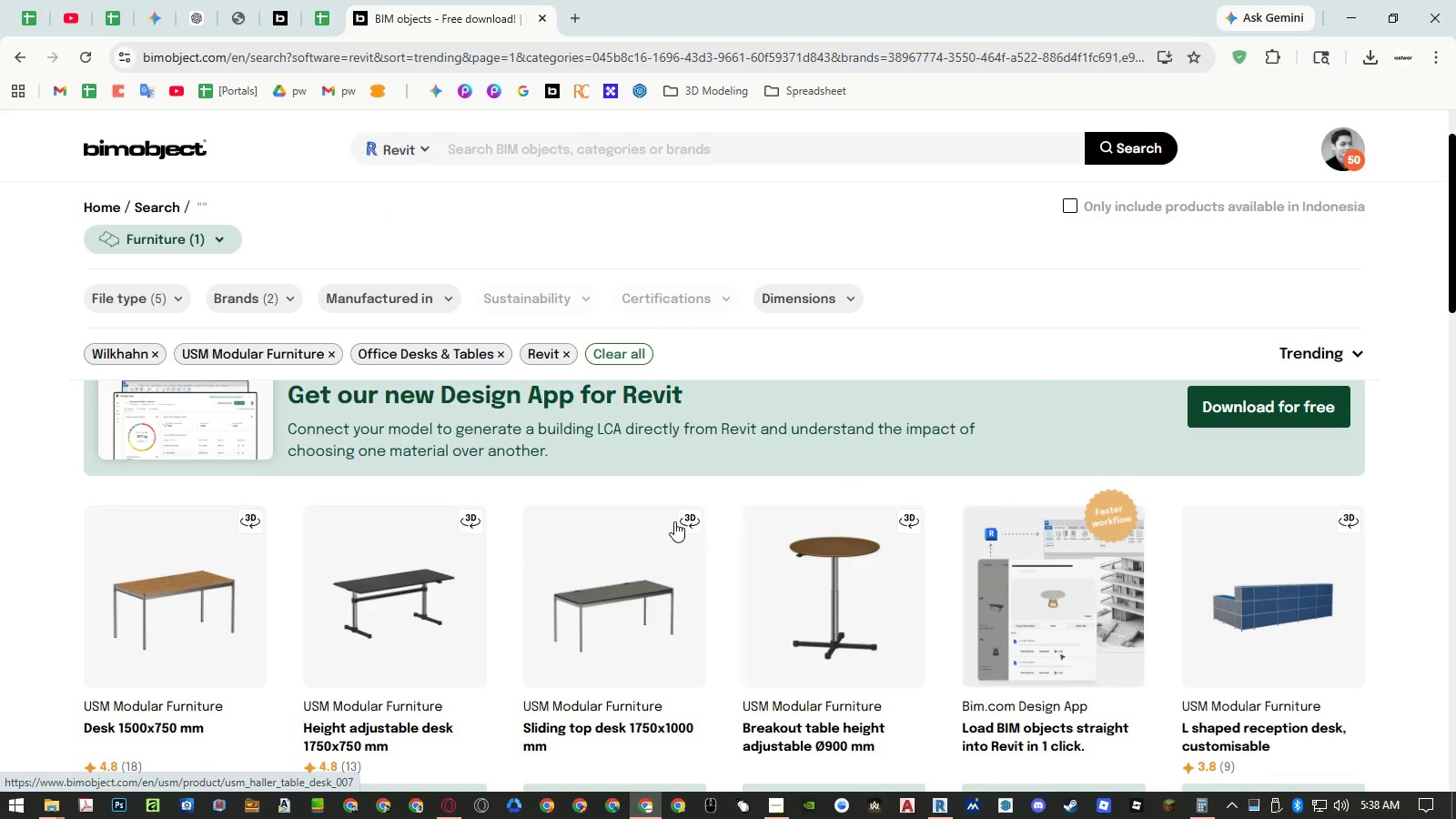 
scroll: coordinate [674, 521], scroll_direction: down, amount: 8.0
 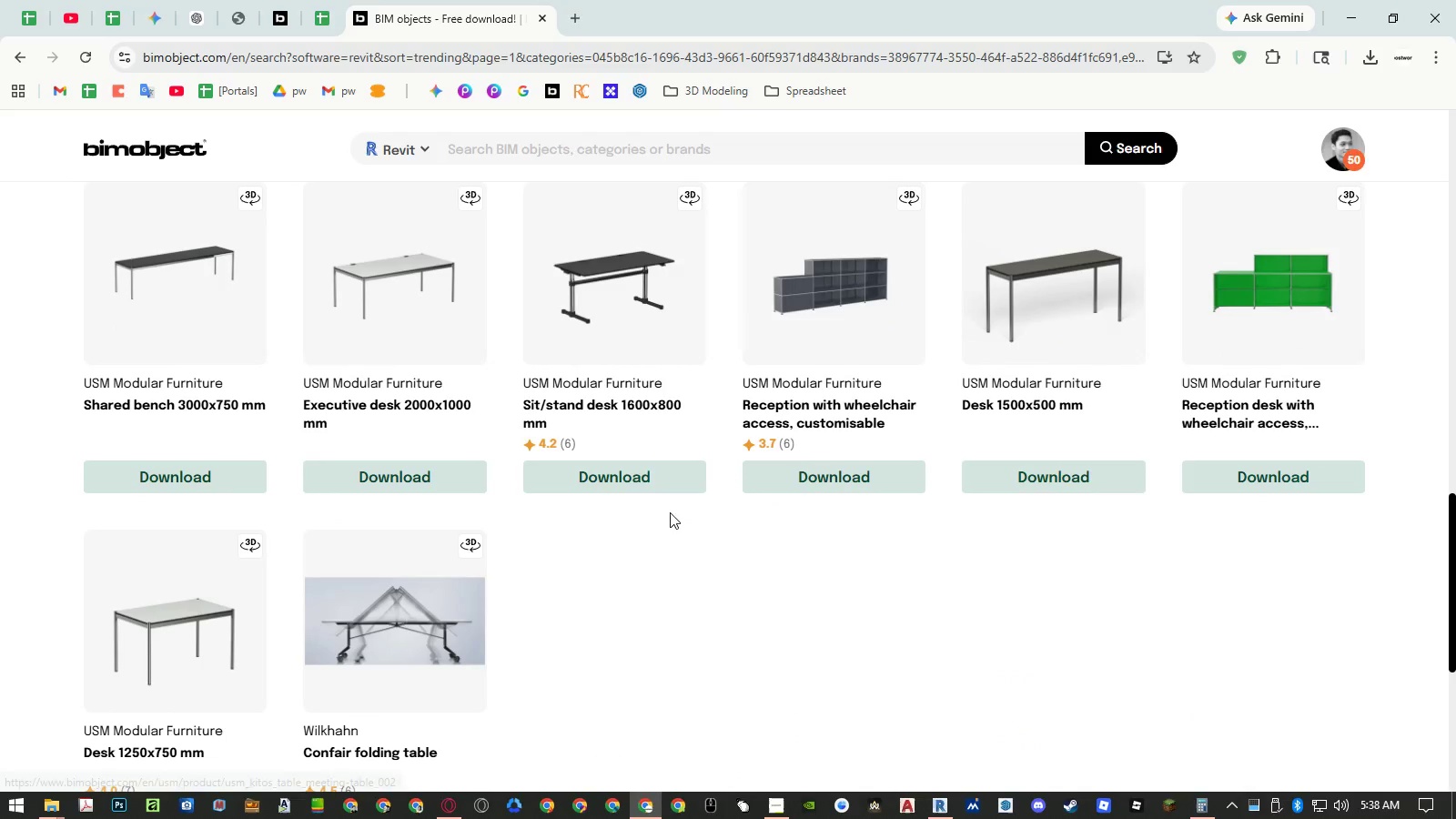 
scroll: coordinate [513, 370], scroll_direction: up, amount: 3.0
 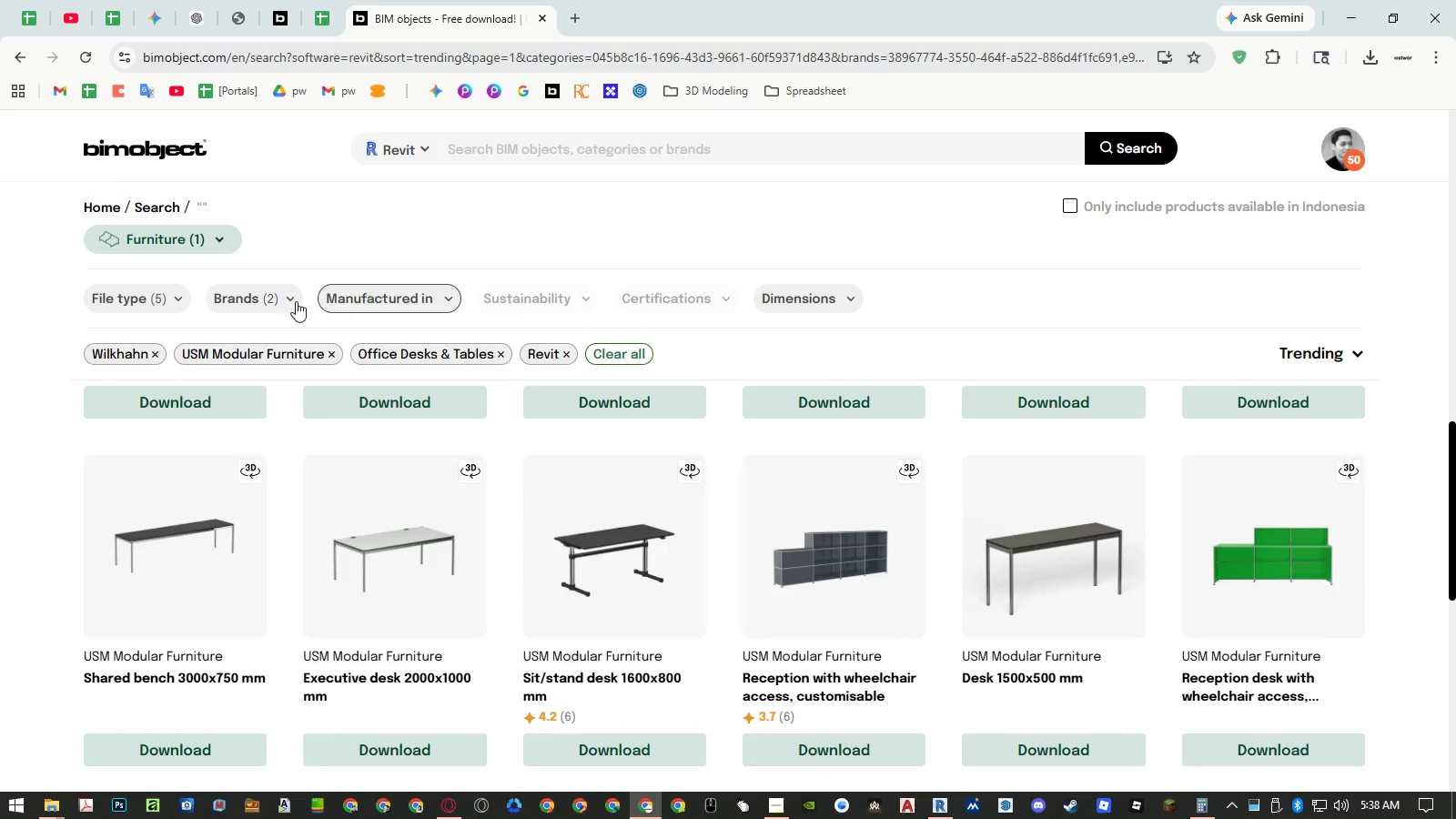 
left_click([269, 298])
 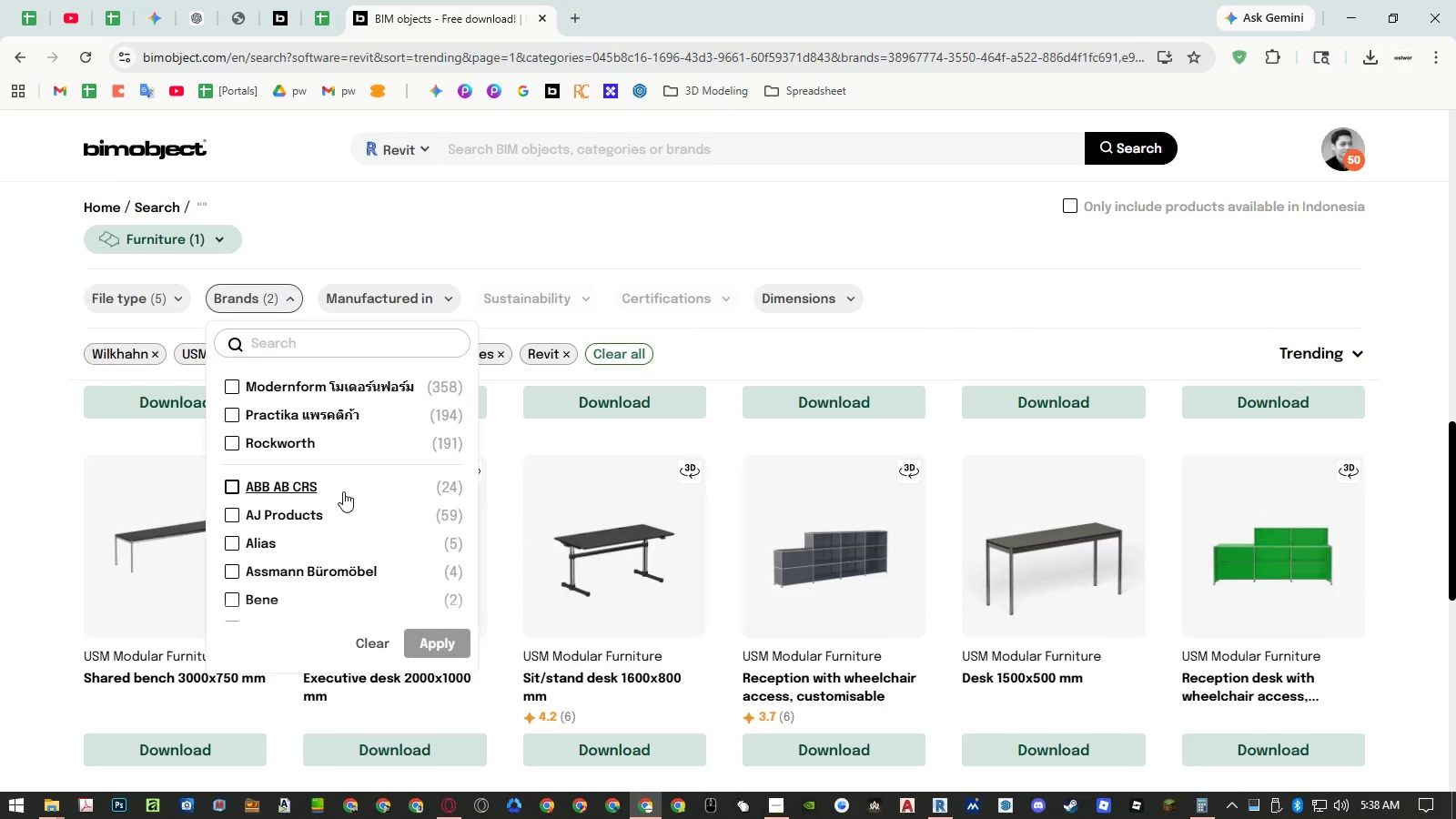 
scroll: coordinate [341, 493], scroll_direction: down, amount: 10.0
 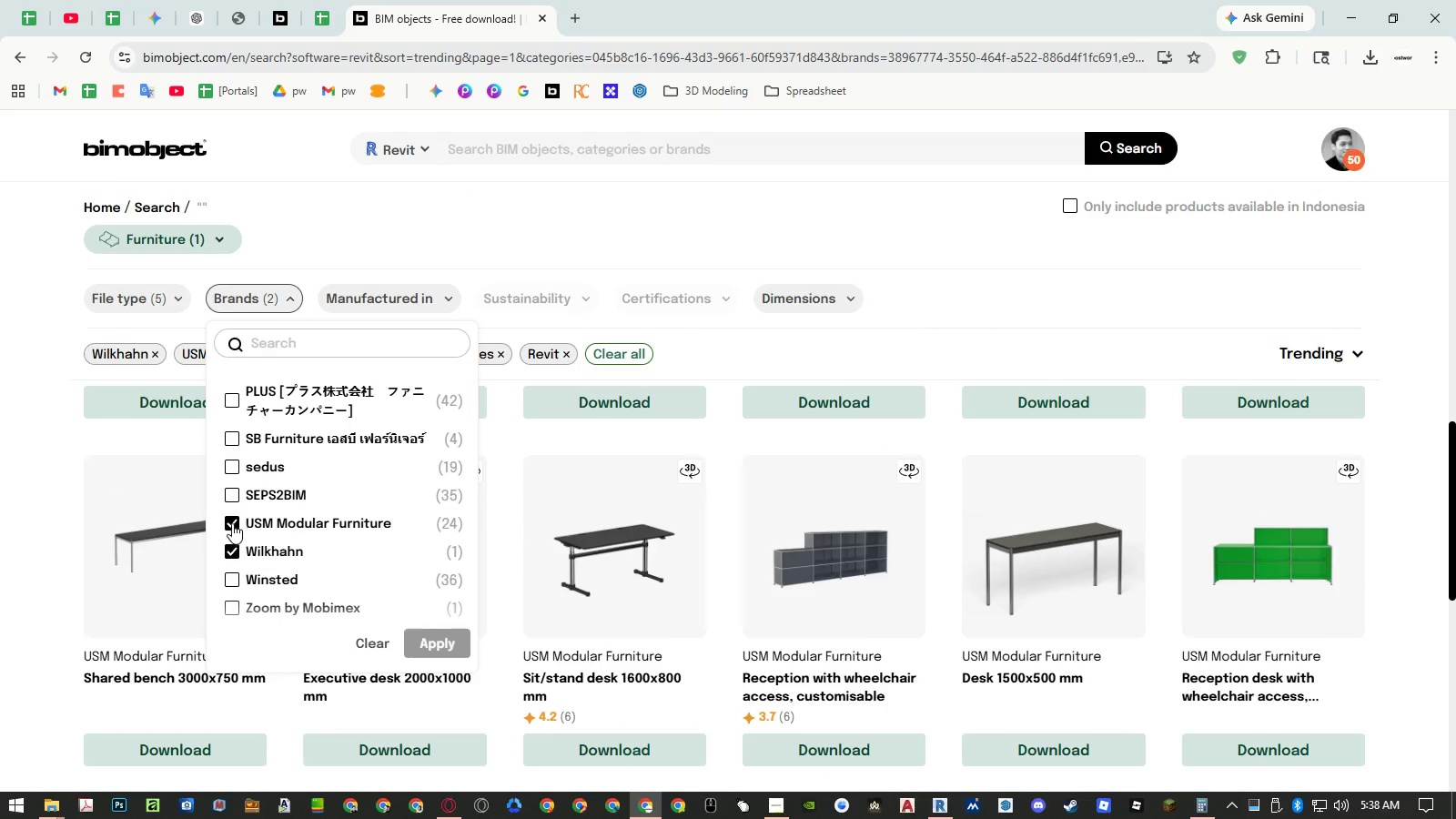 
double_click([231, 547])
 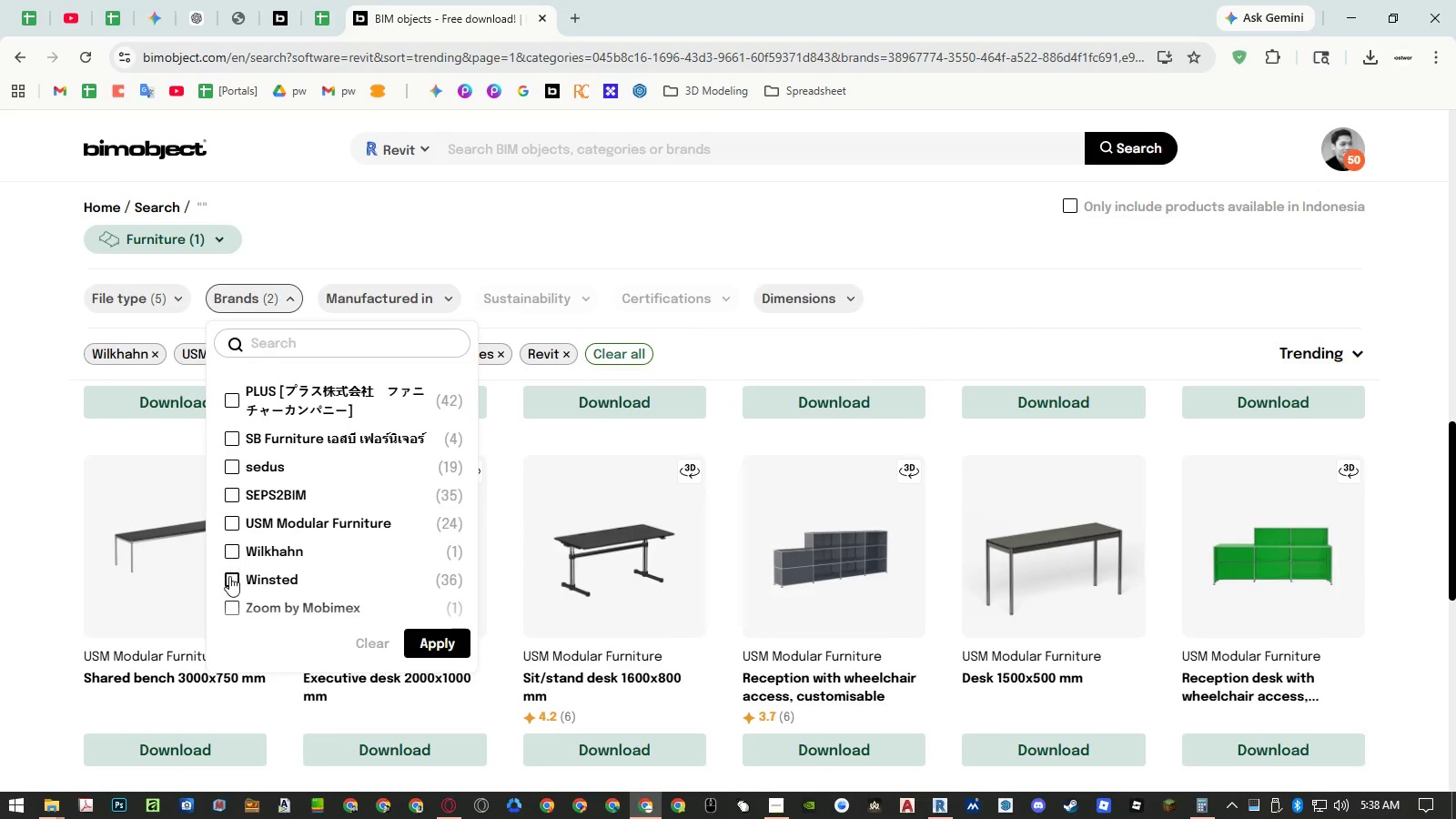 
triple_click([229, 576])
 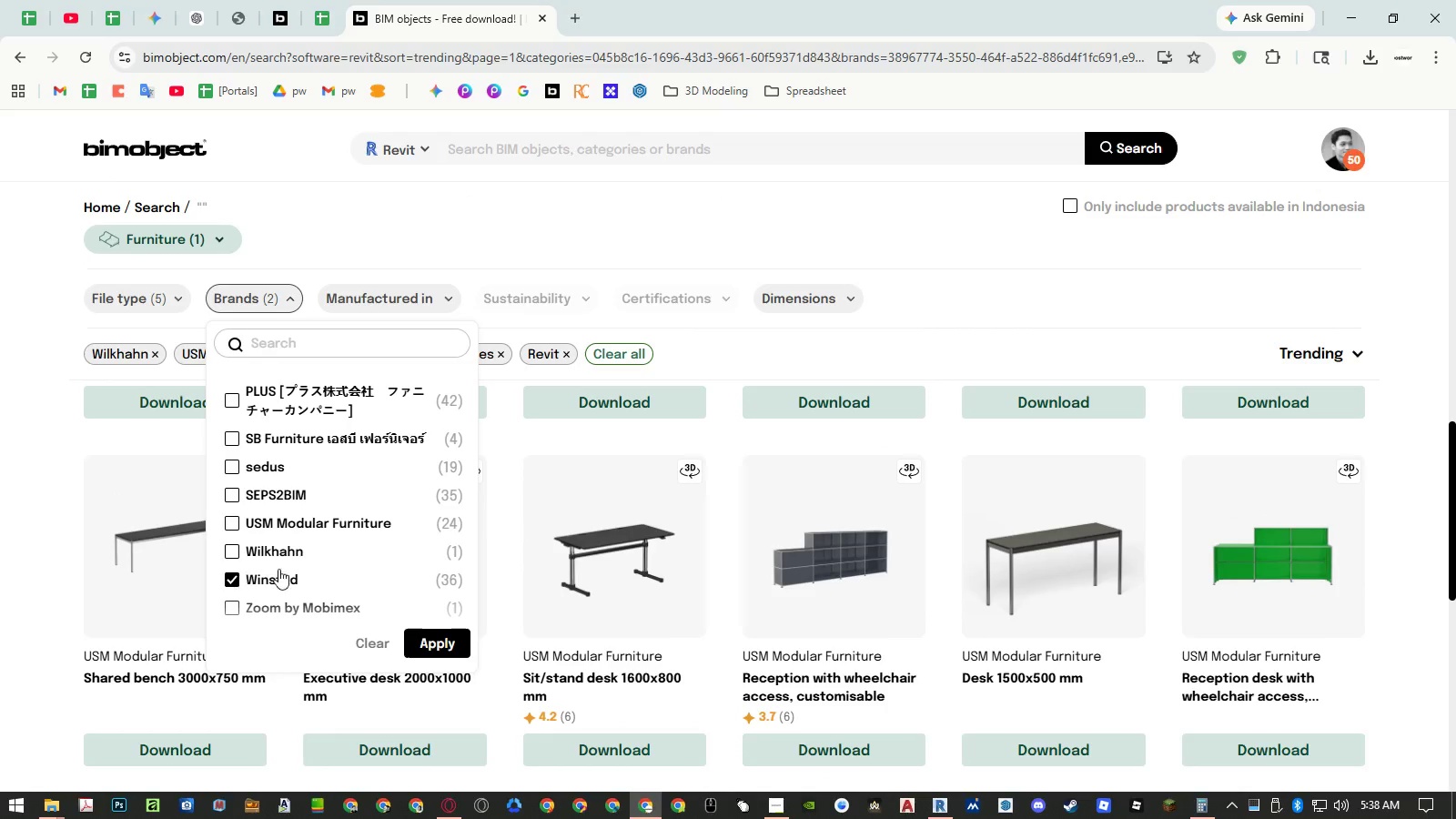 
scroll: coordinate [328, 543], scroll_direction: down, amount: 4.0
 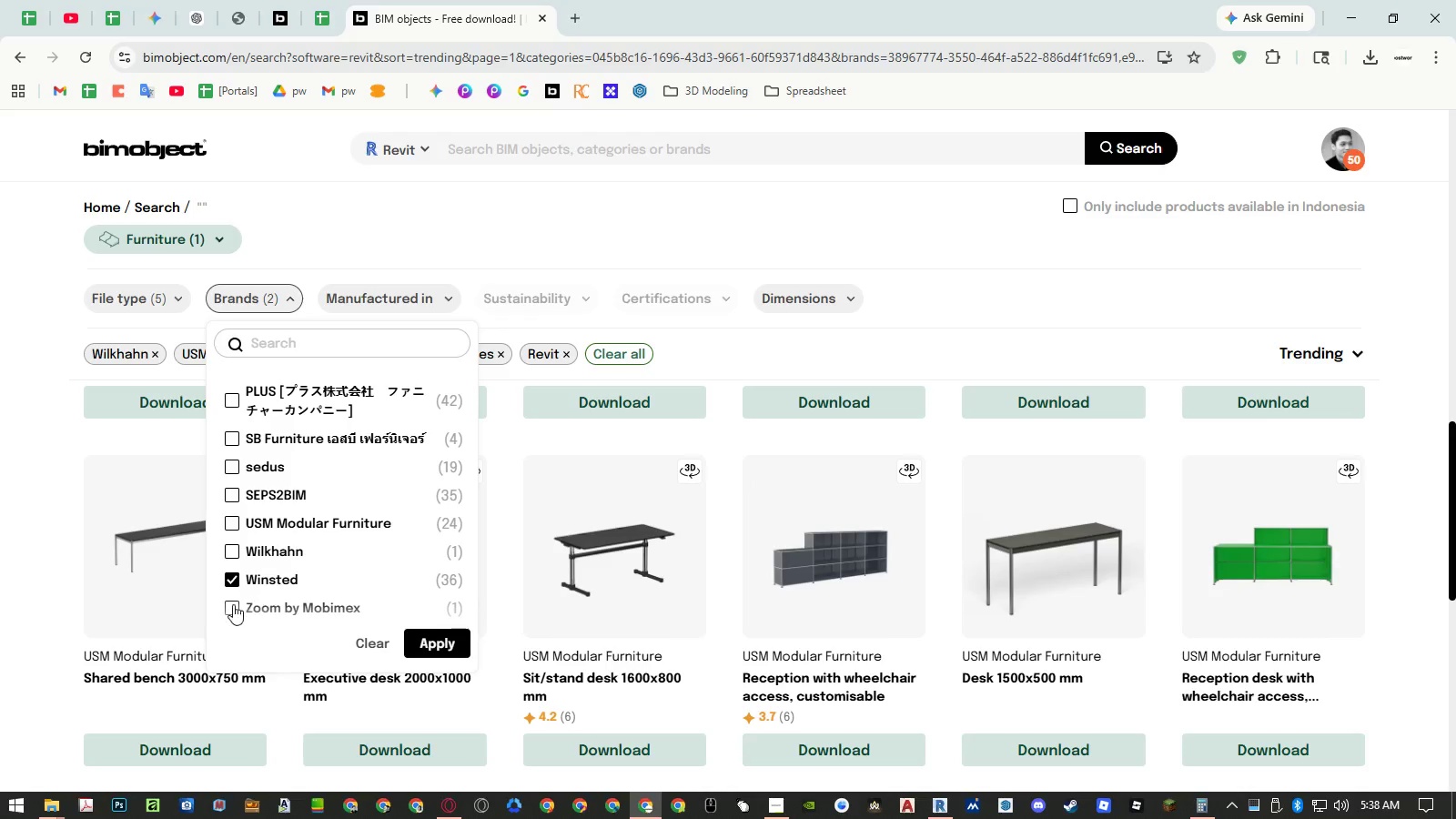 
left_click([229, 606])
 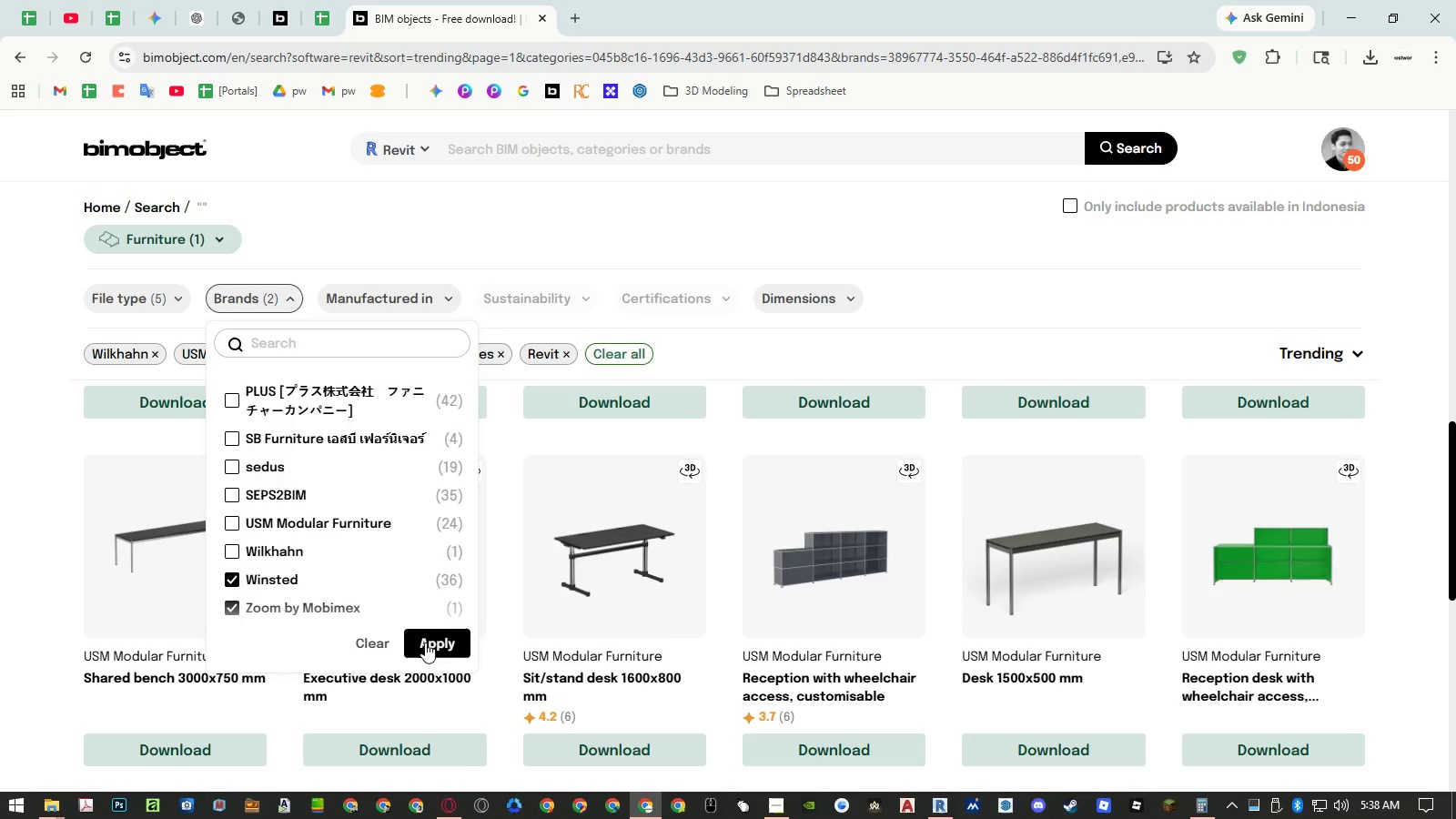 
left_click([440, 644])
 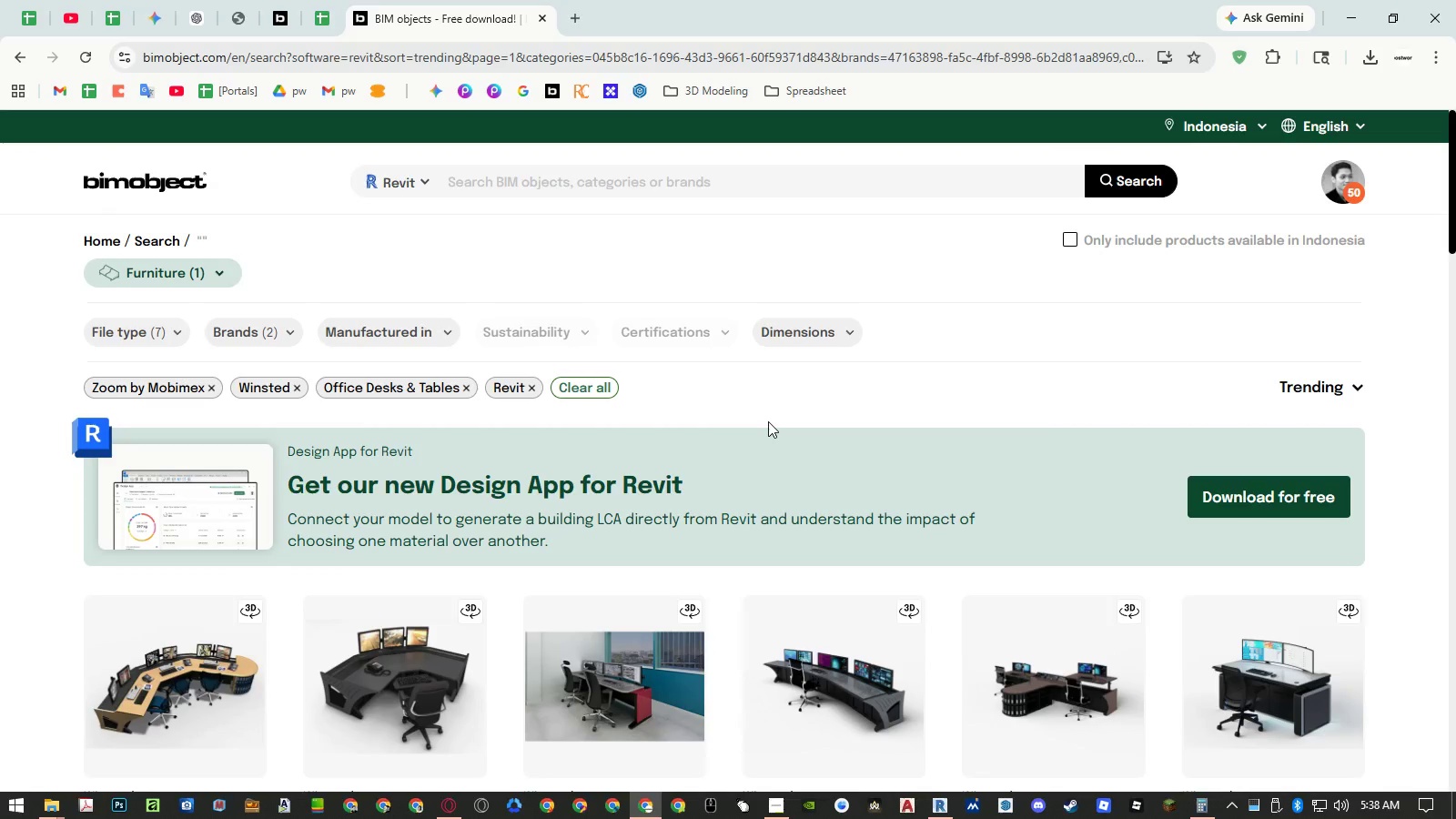 
scroll: coordinate [768, 421], scroll_direction: down, amount: 2.0
 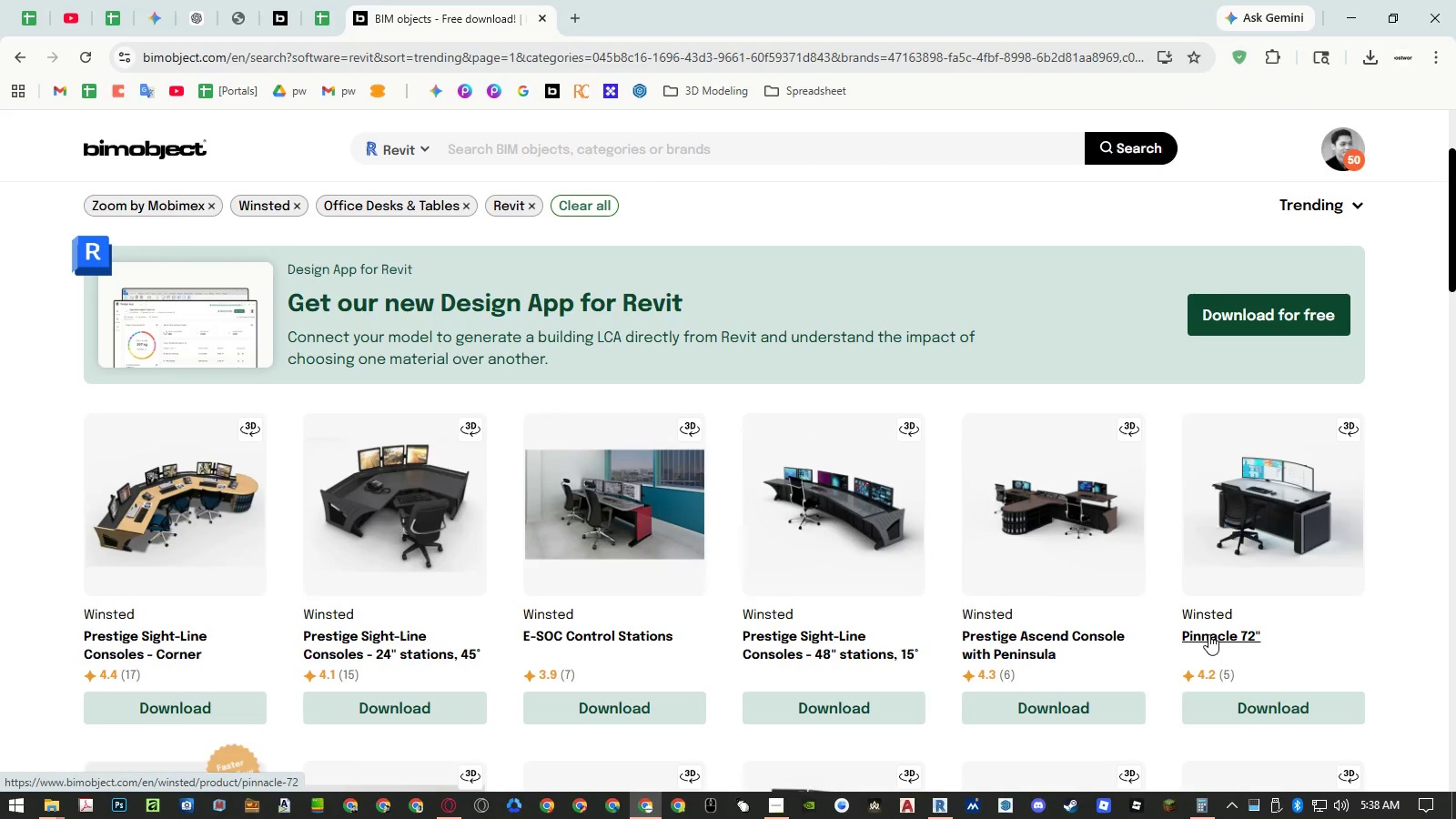 
middle_click([1209, 634])
 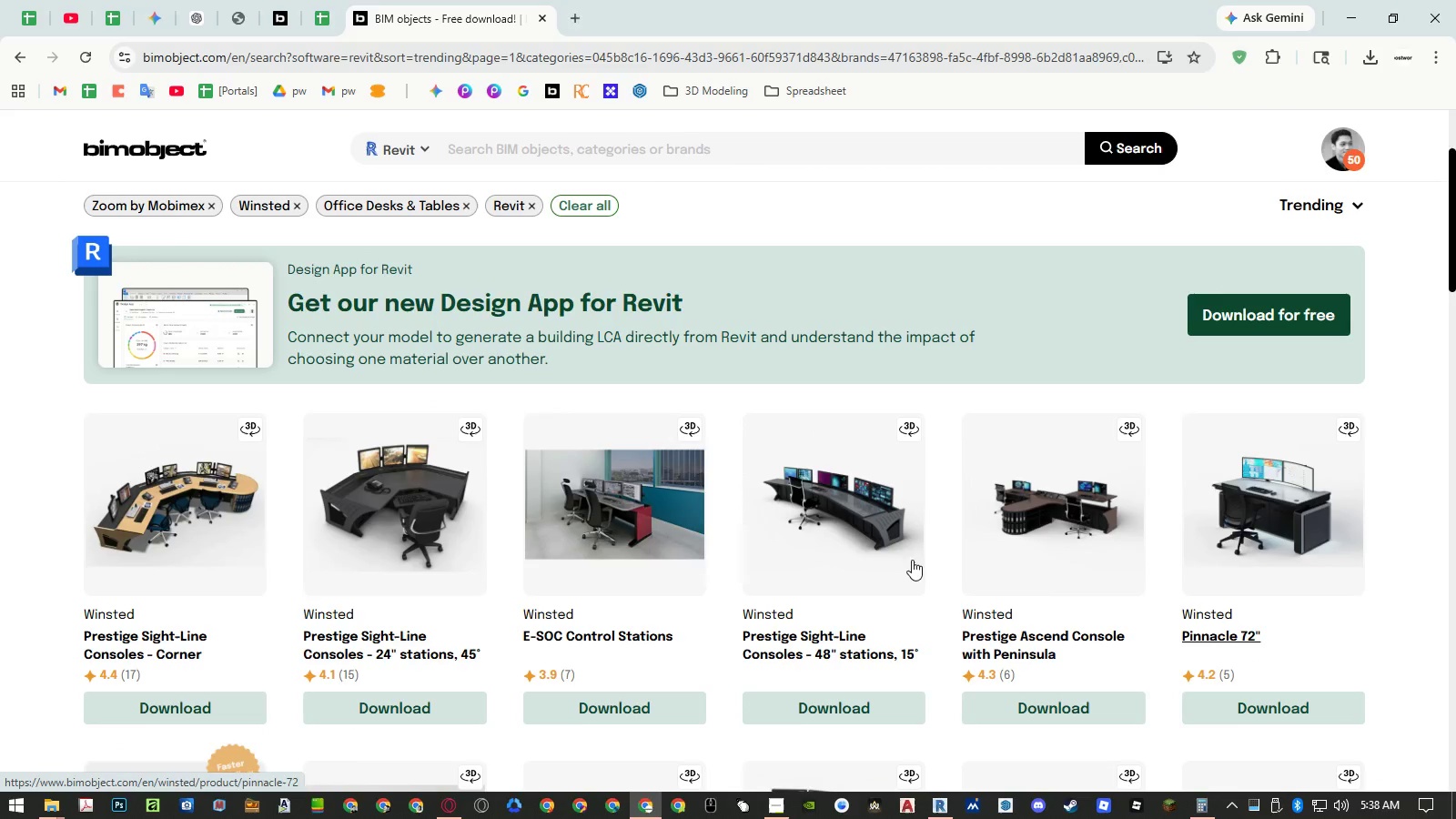 
scroll: coordinate [832, 529], scroll_direction: down, amount: 4.0
 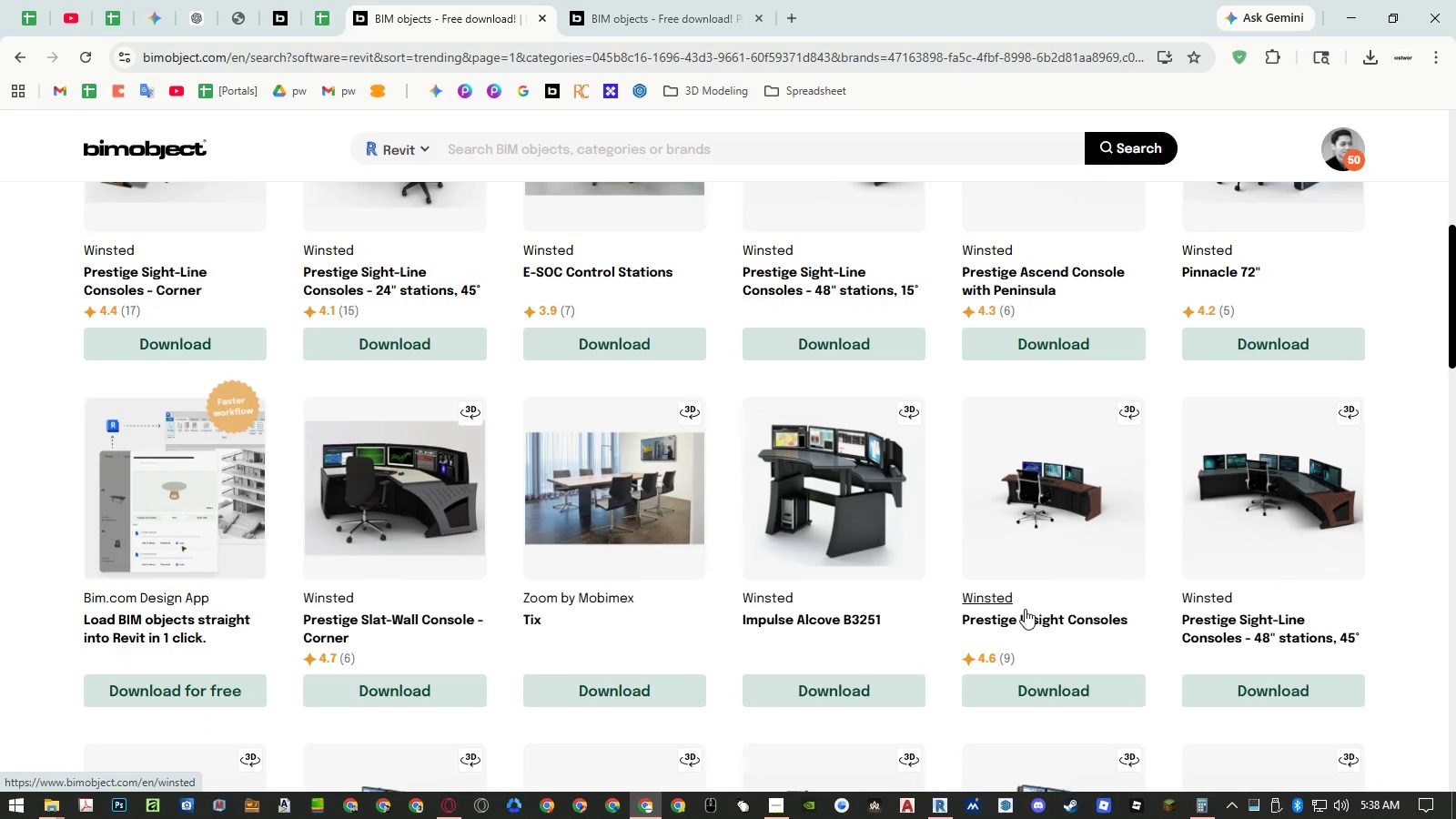 
middle_click([1024, 614])
 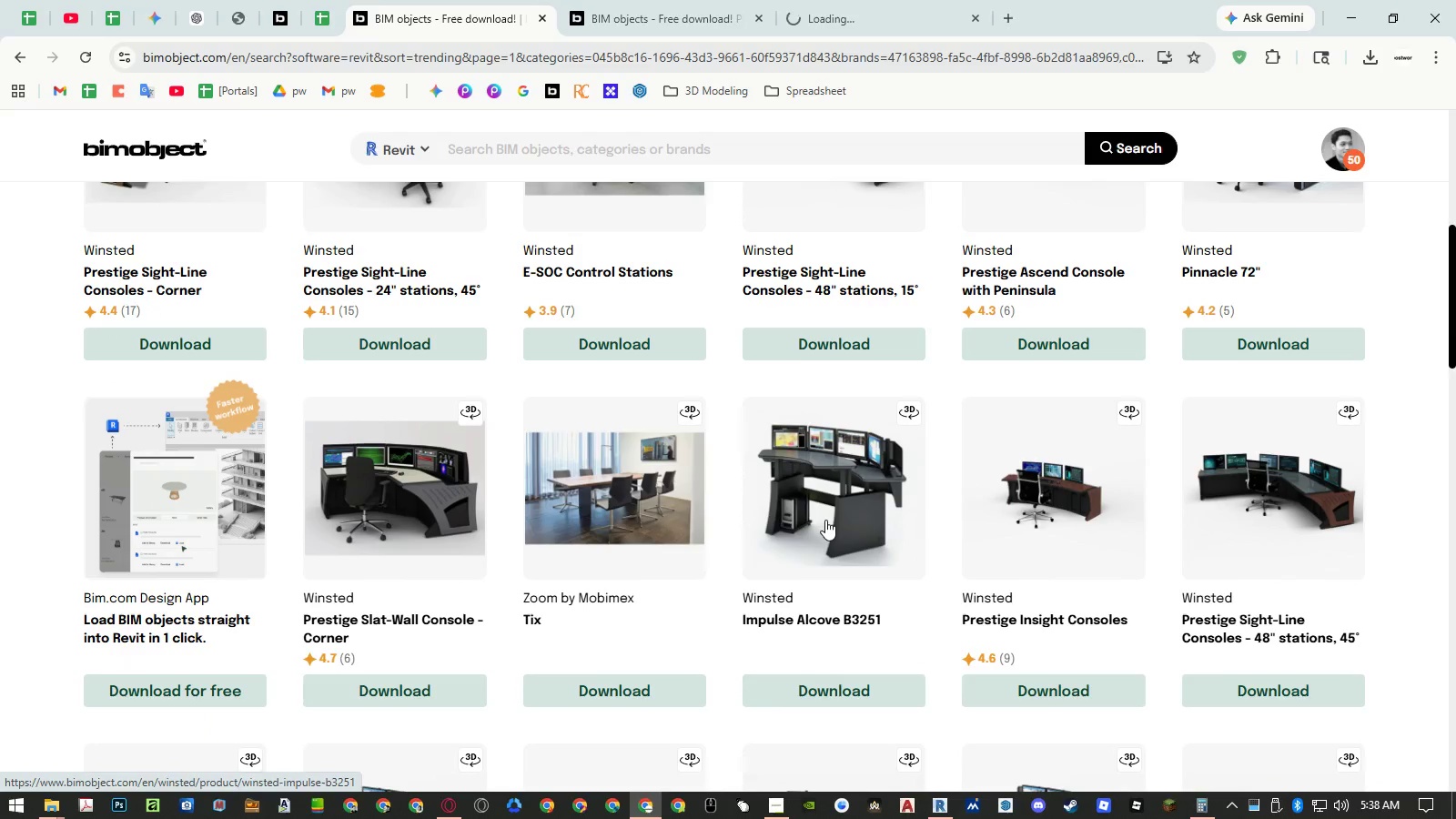 
scroll: coordinate [825, 520], scroll_direction: down, amount: 5.0
 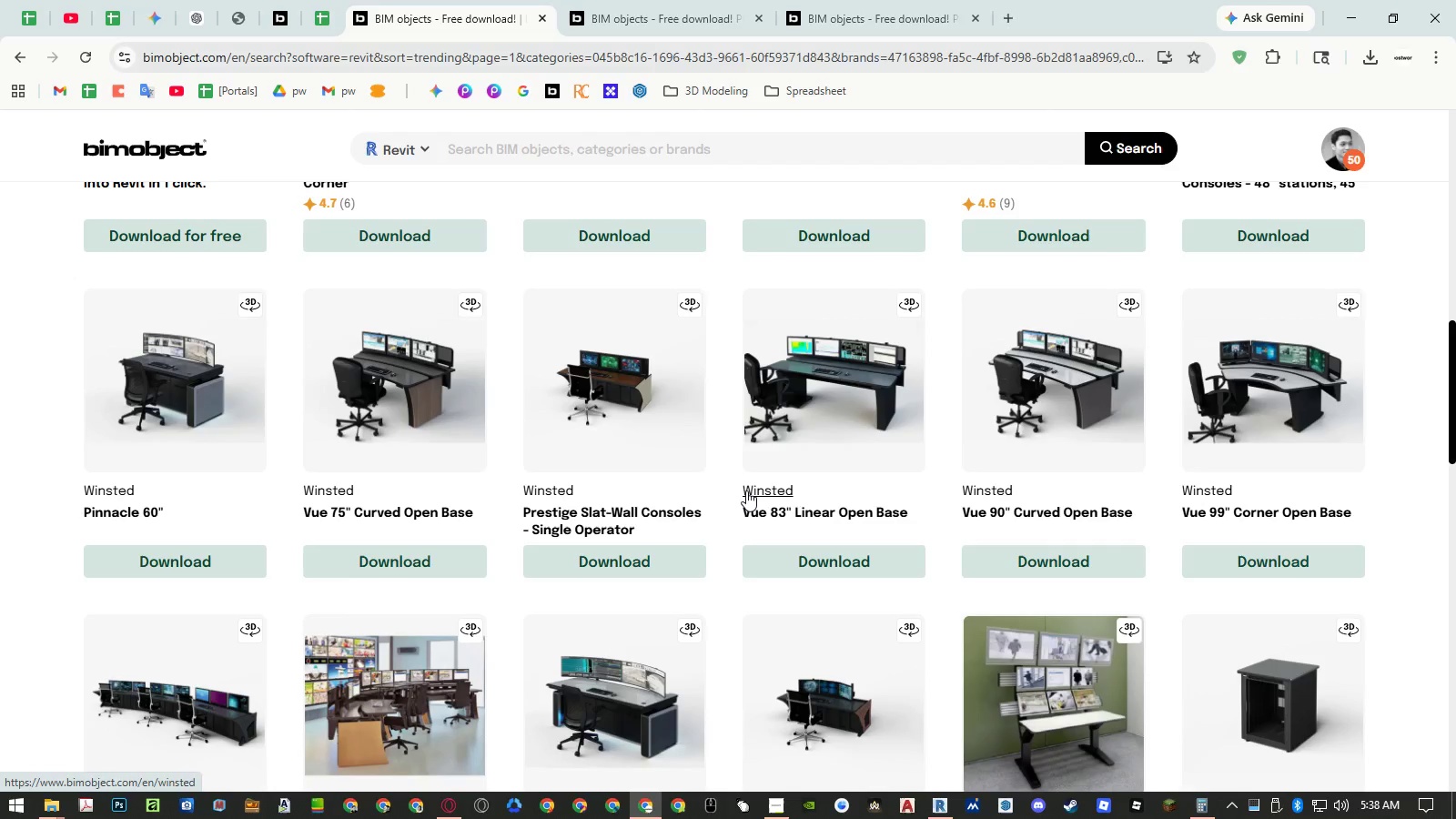 
wait(5.92)
 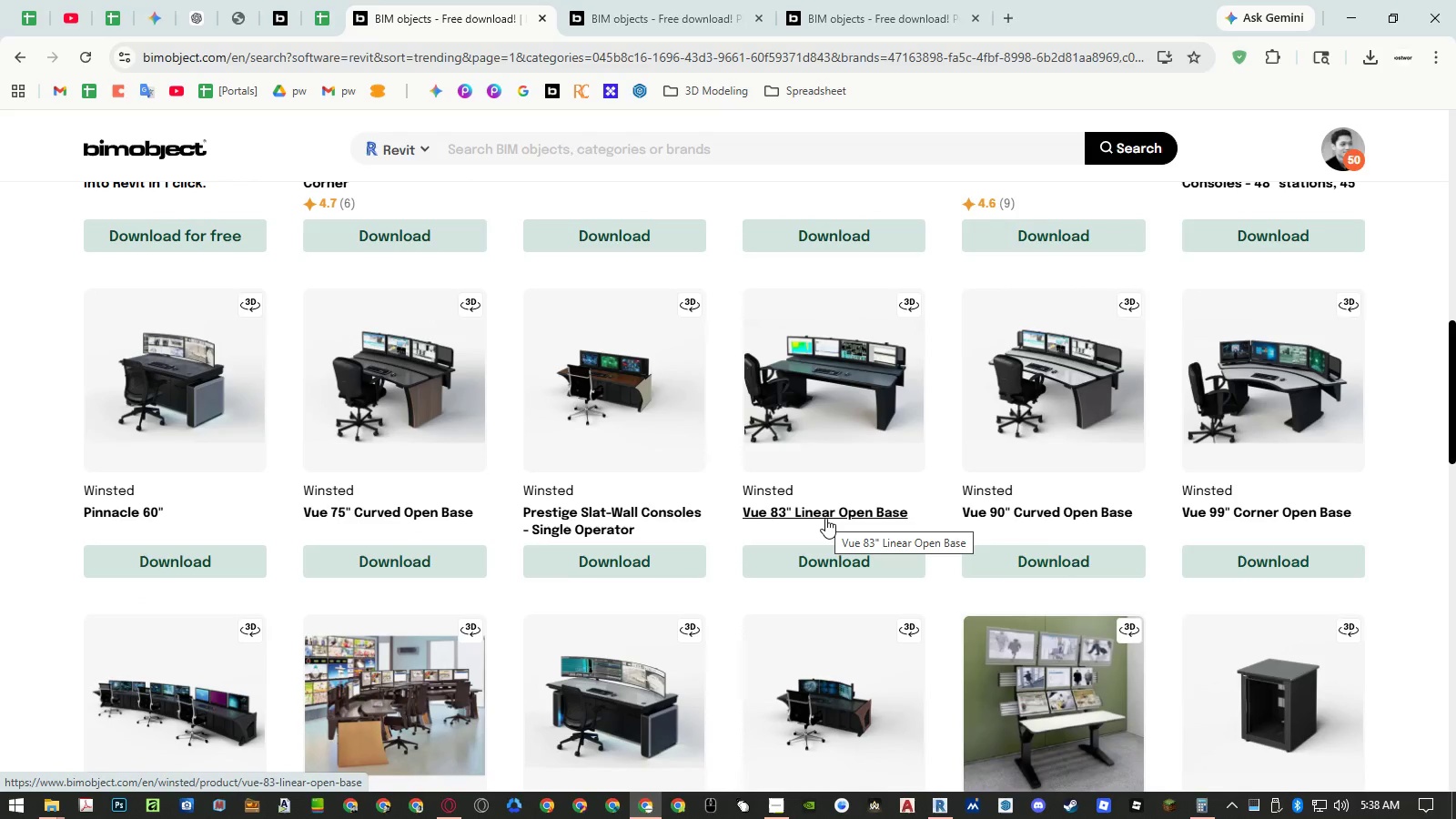 
scroll: coordinate [670, 426], scroll_direction: up, amount: 1.0
 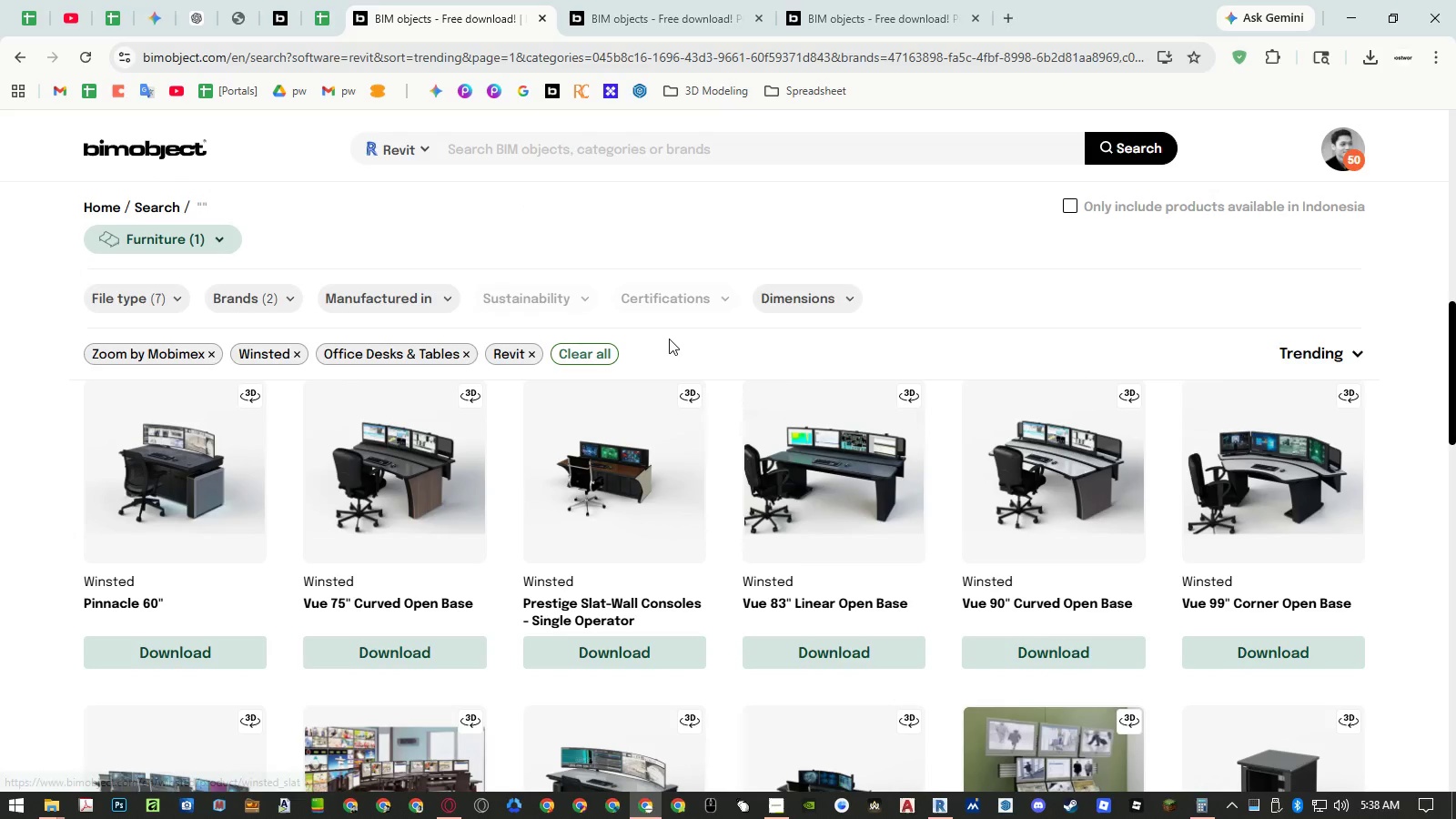 
scroll: coordinate [666, 414], scroll_direction: down, amount: 9.0
 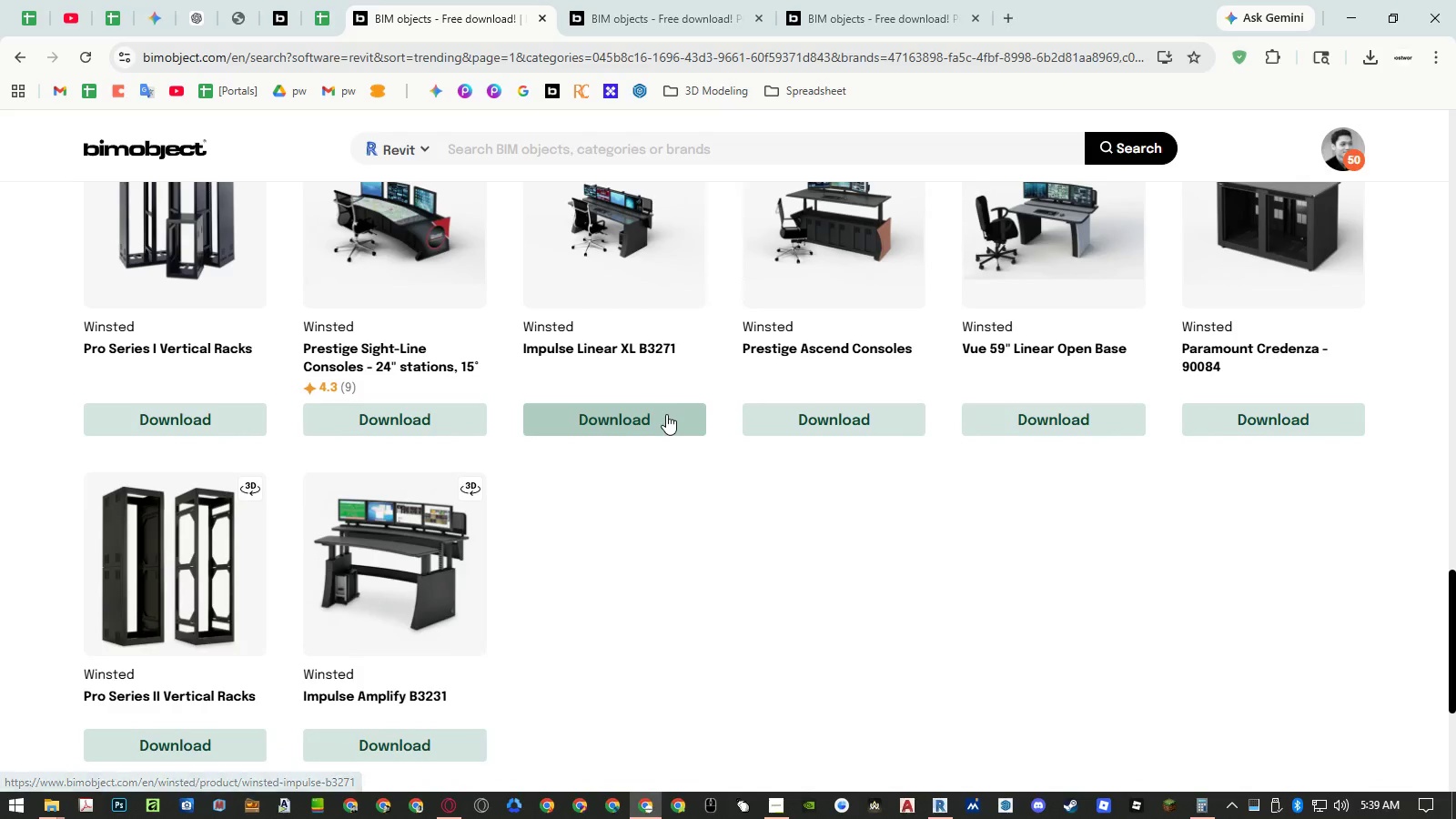 
left_click([592, 10])
 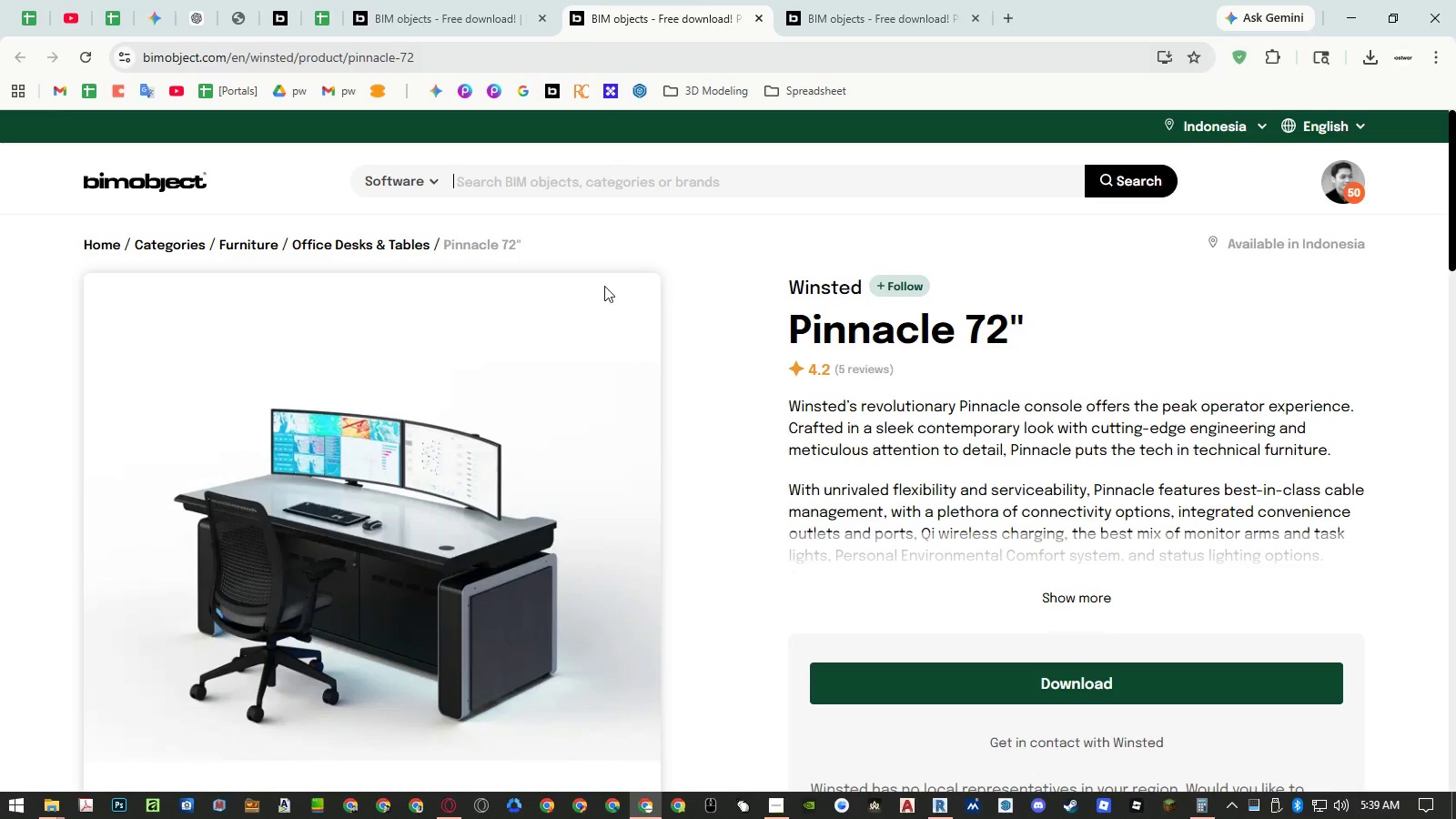 
scroll: coordinate [588, 397], scroll_direction: down, amount: 2.0
 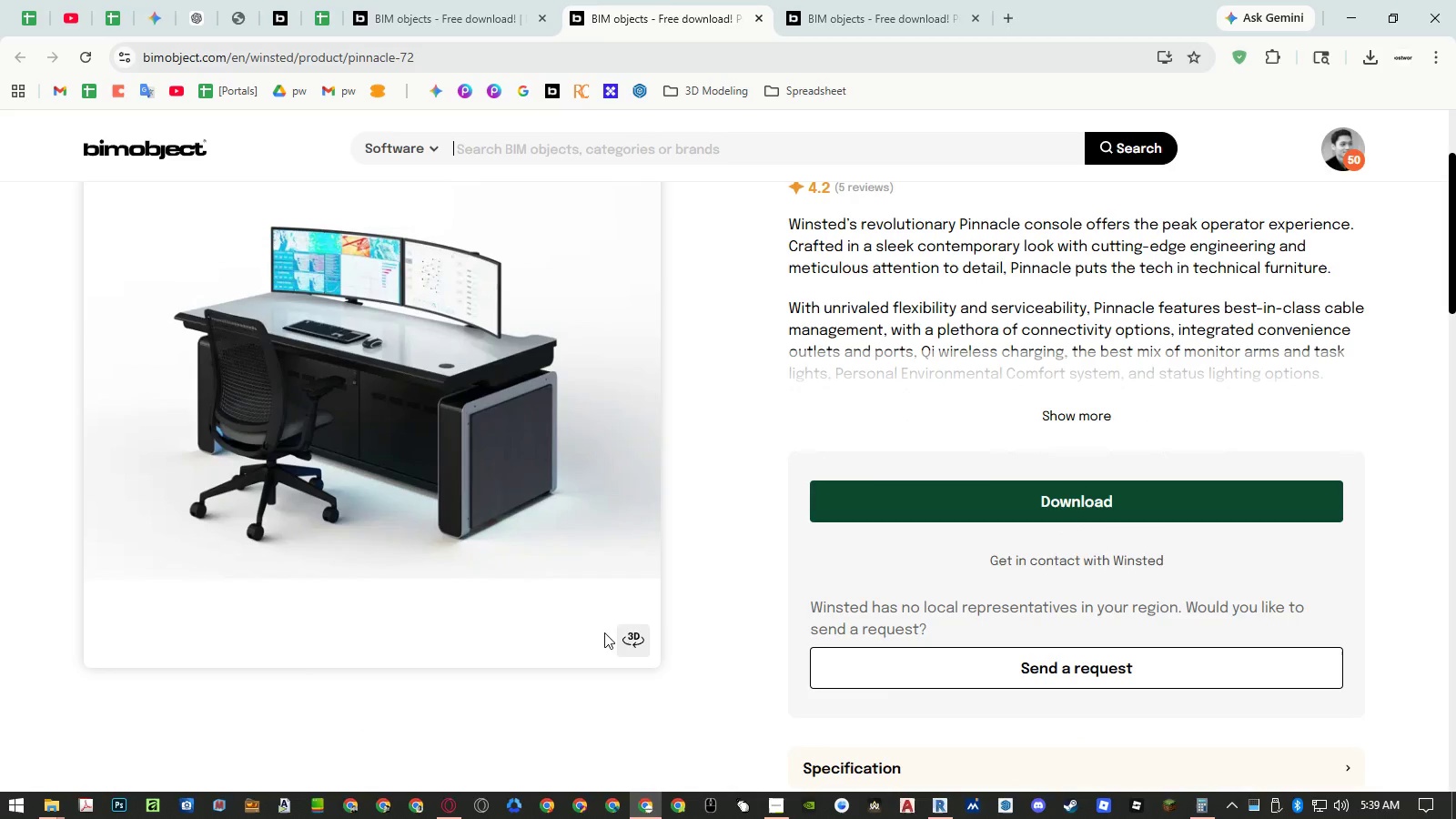 
left_click([632, 634])
 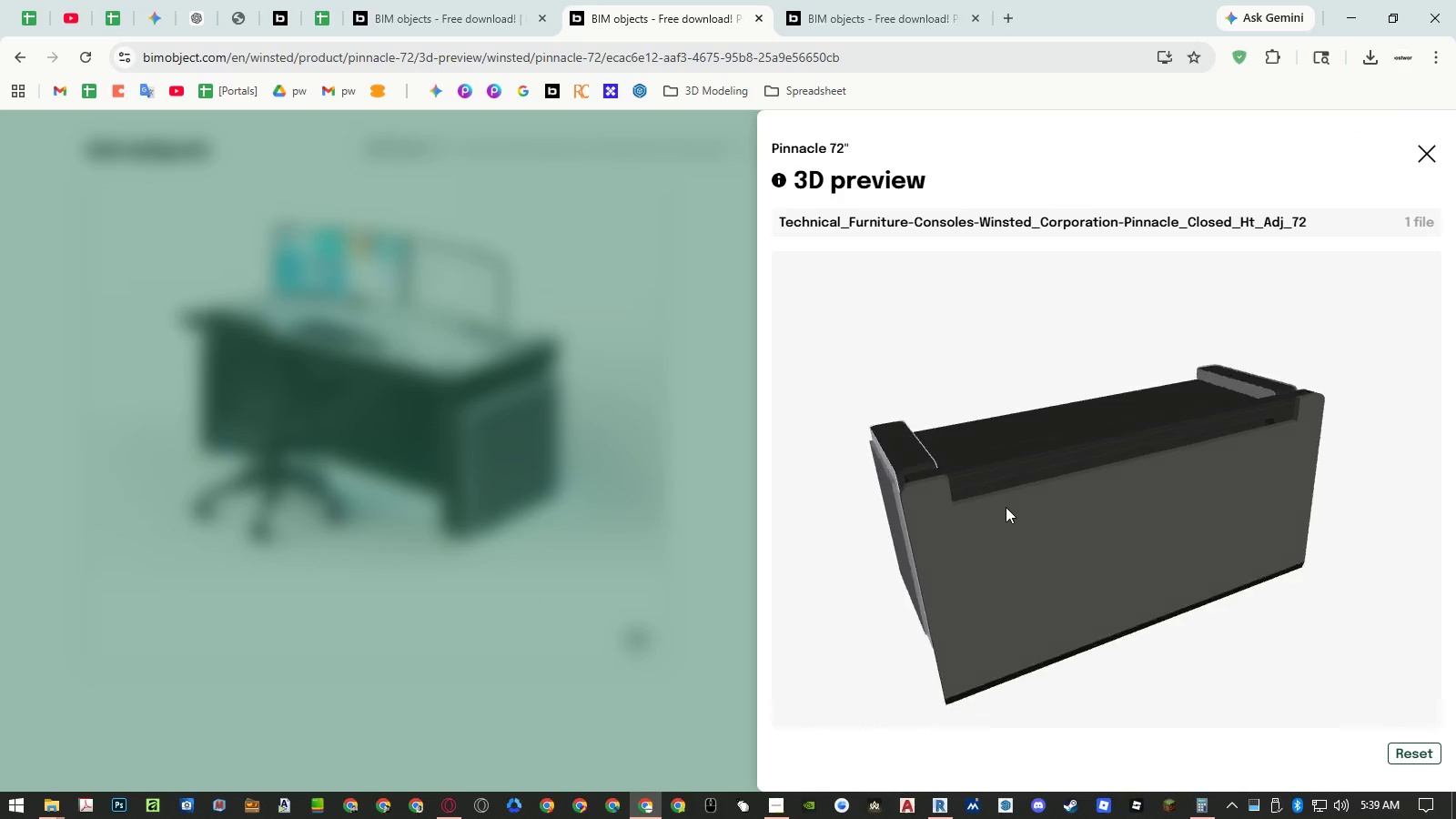 
left_click_drag(start_coordinate=[942, 544], to_coordinate=[814, 529])
 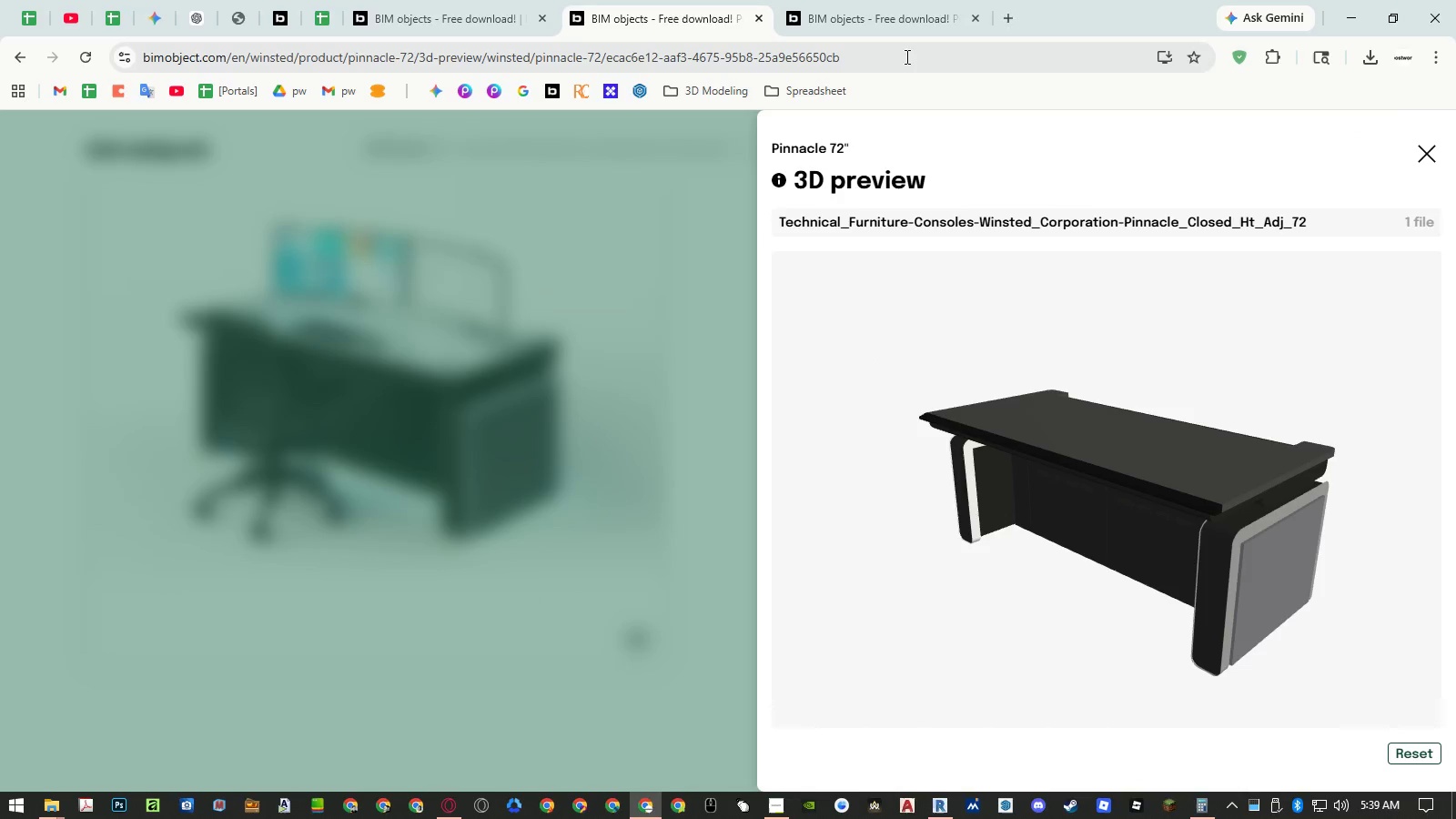 
left_click([885, 23])
 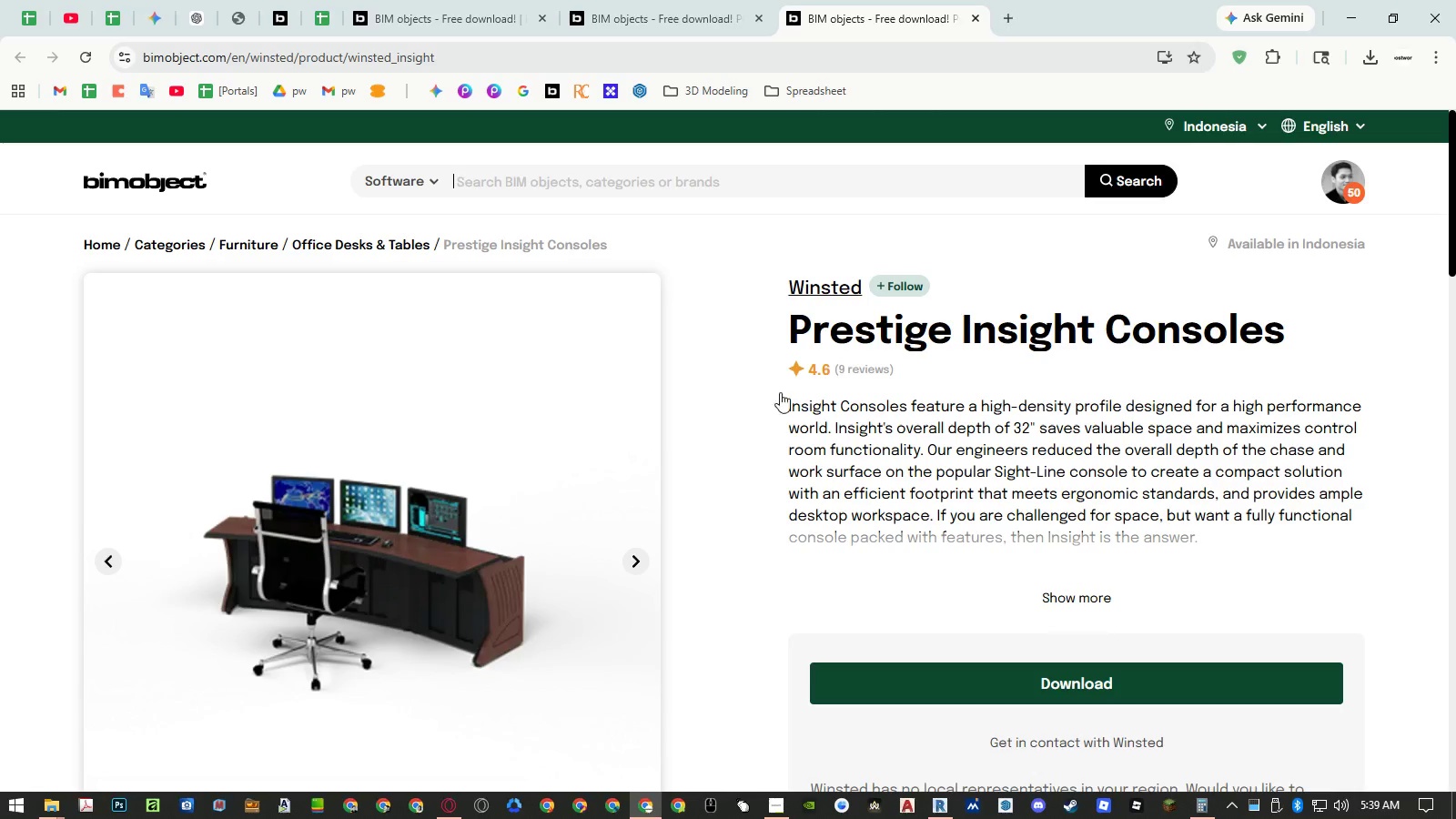 
scroll: coordinate [670, 486], scroll_direction: down, amount: 3.0
 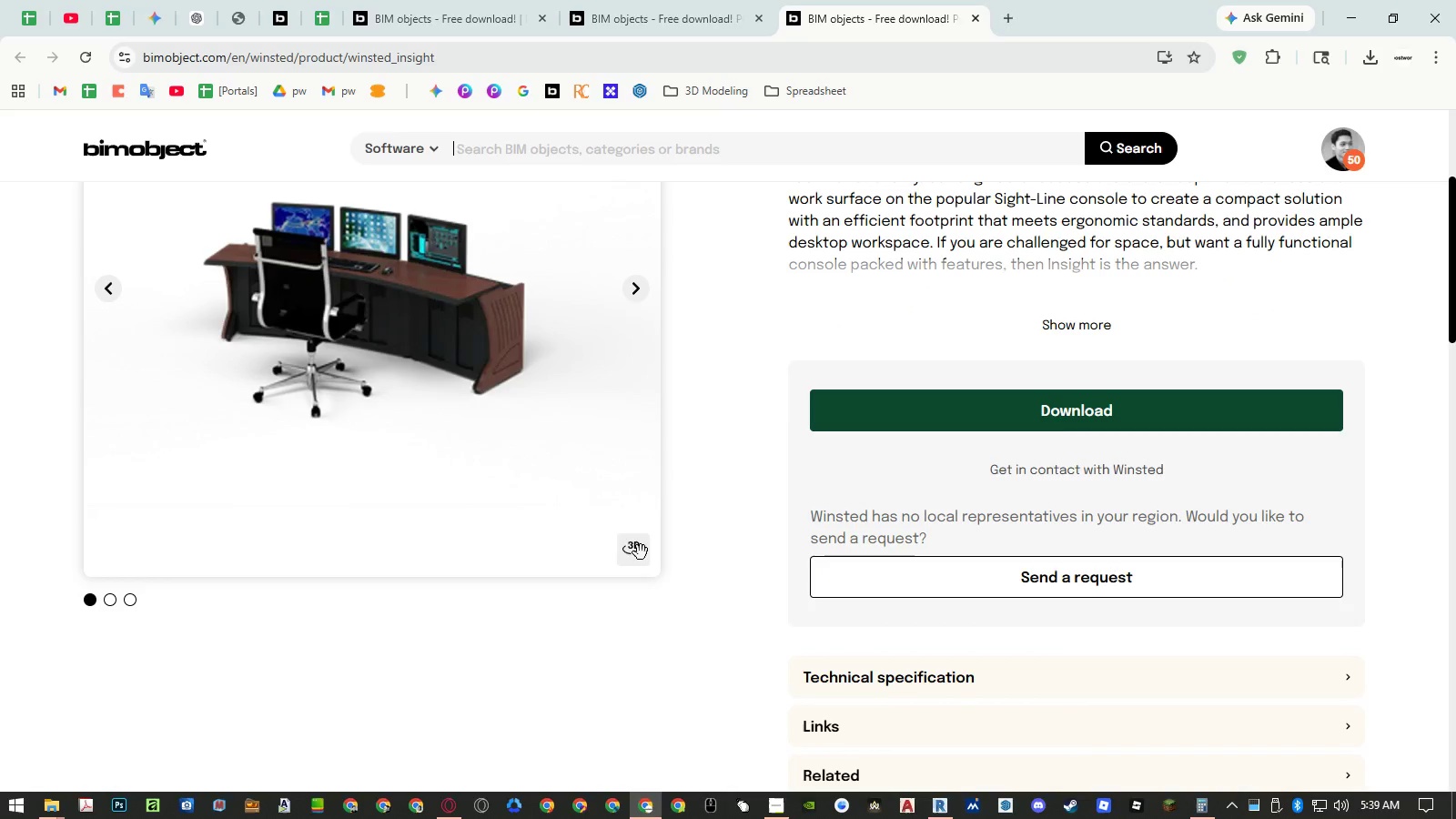 
left_click([641, 552])
 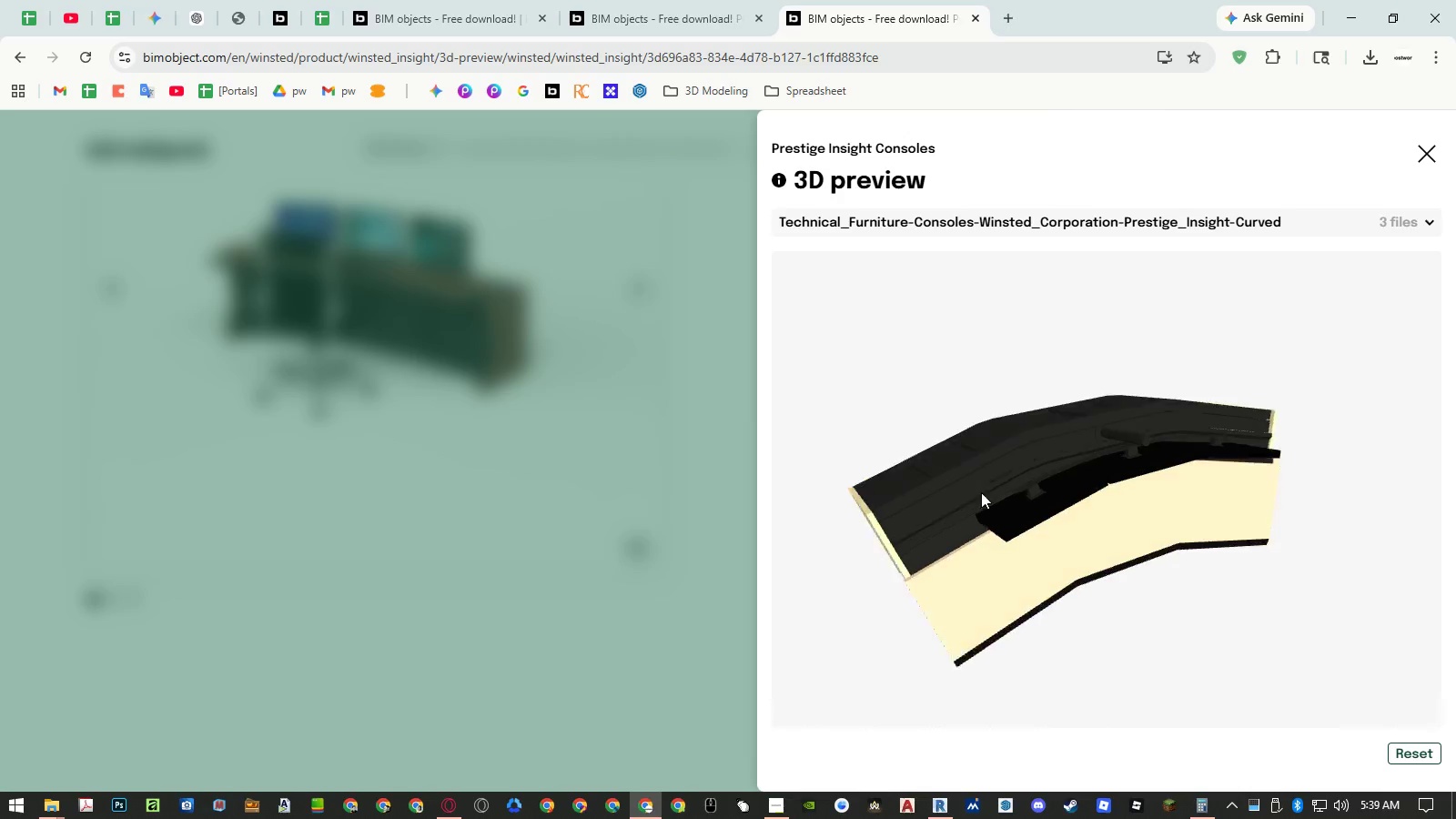 
left_click_drag(start_coordinate=[1149, 552], to_coordinate=[987, 570])
 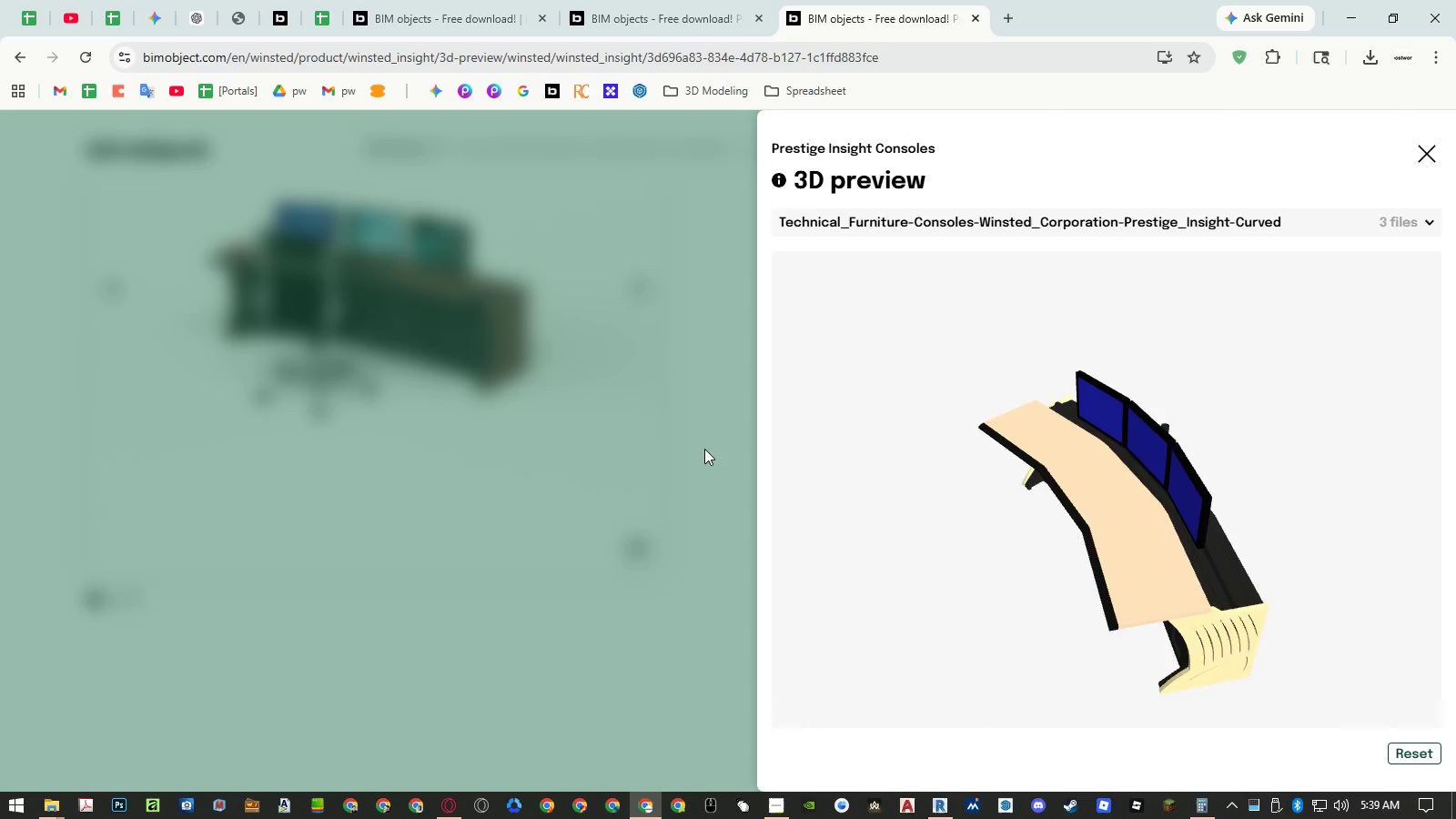 
left_click([668, 430])
 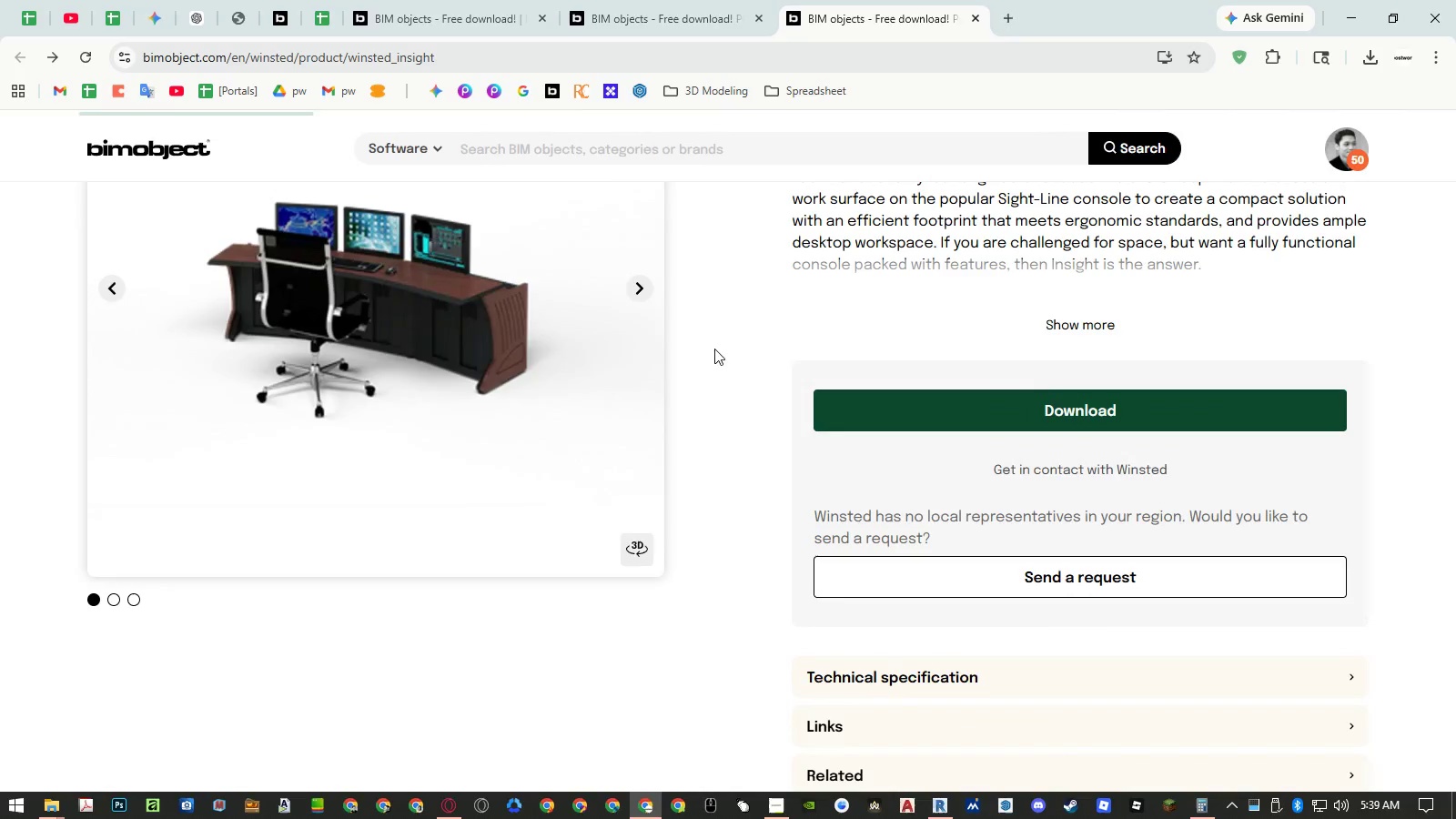 
scroll: coordinate [743, 352], scroll_direction: up, amount: 18.0
 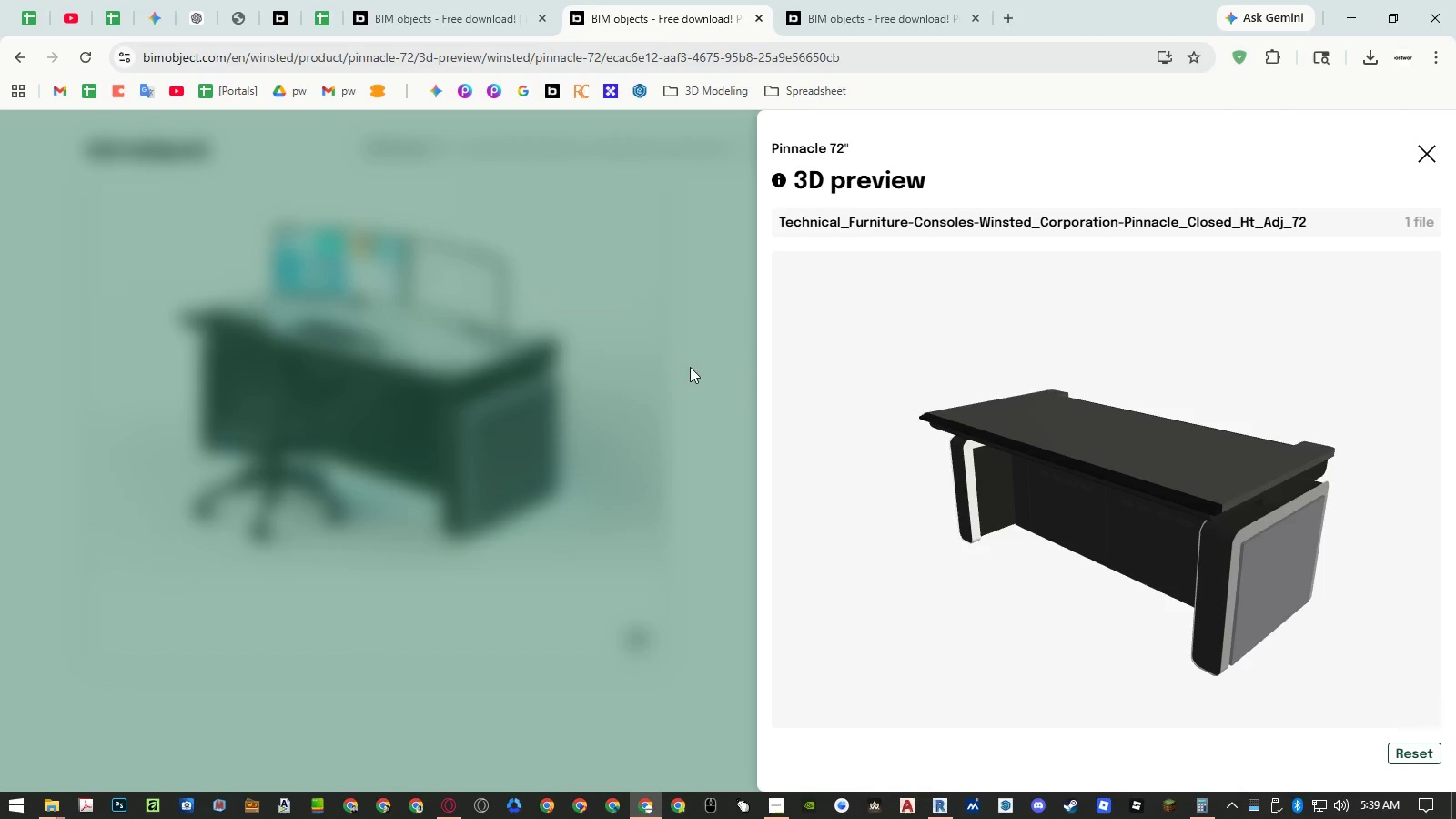 
left_click([690, 367])
 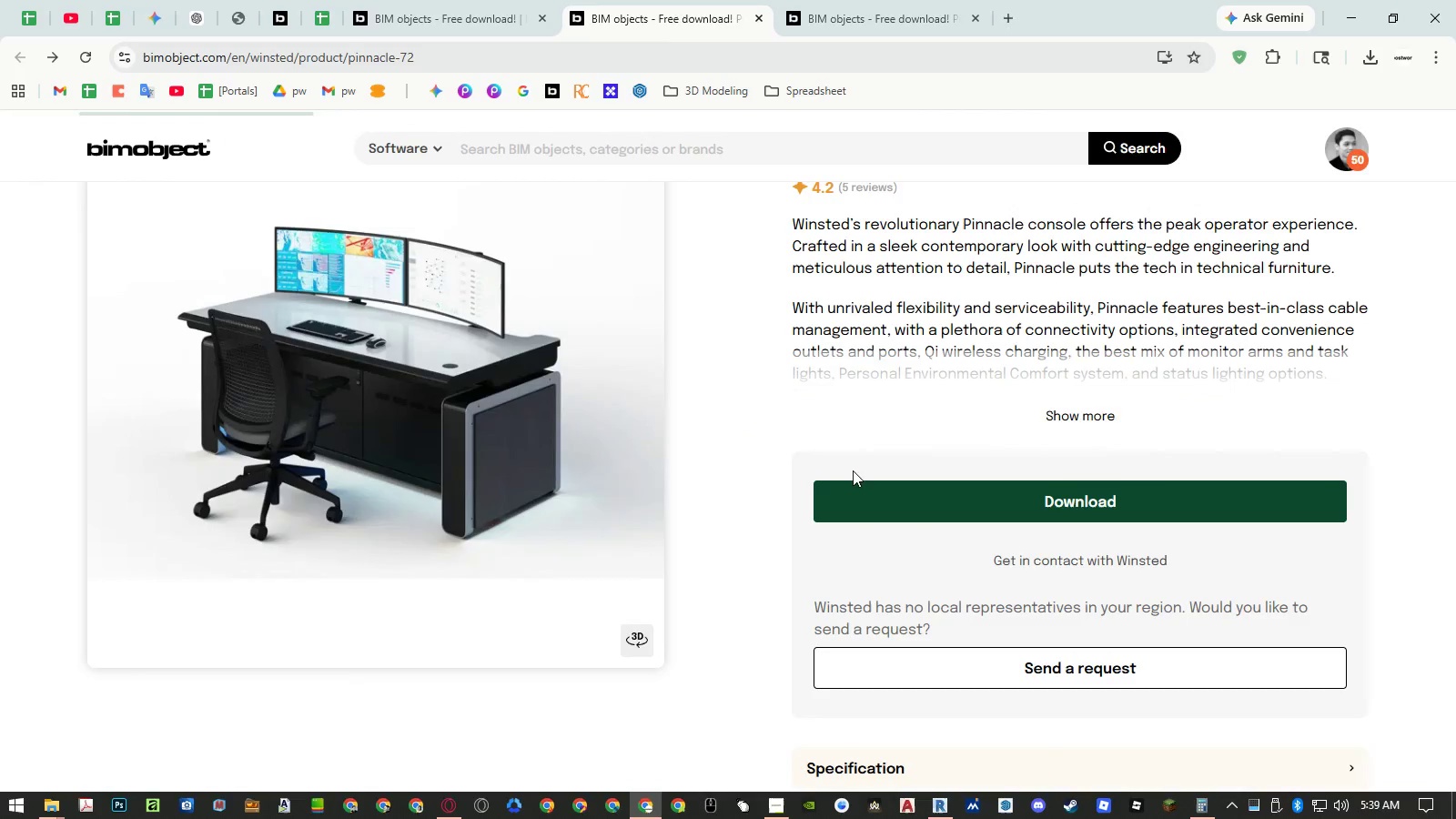 
scroll: coordinate [854, 437], scroll_direction: up, amount: 7.0
 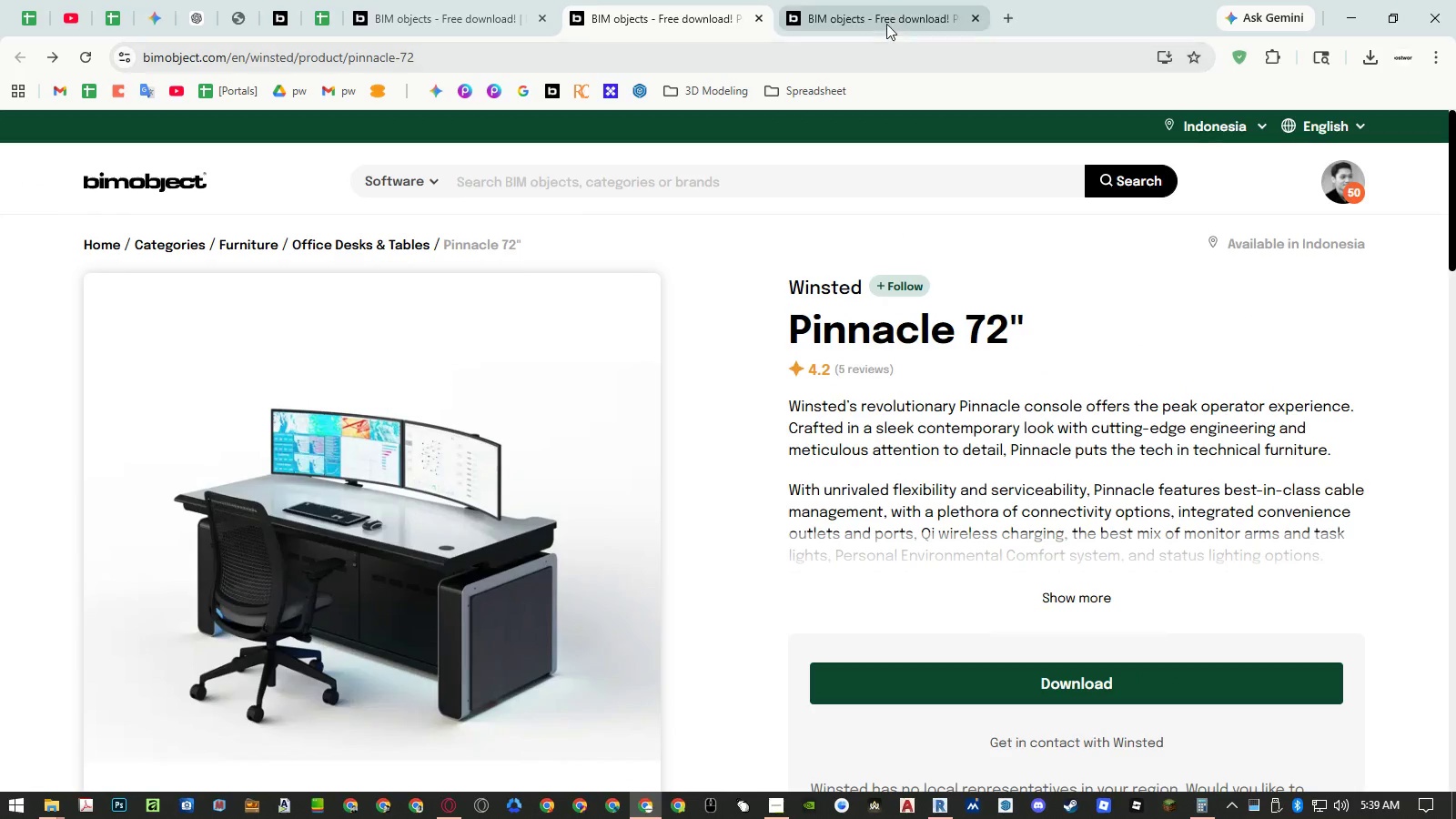 
middle_click([886, 22])
 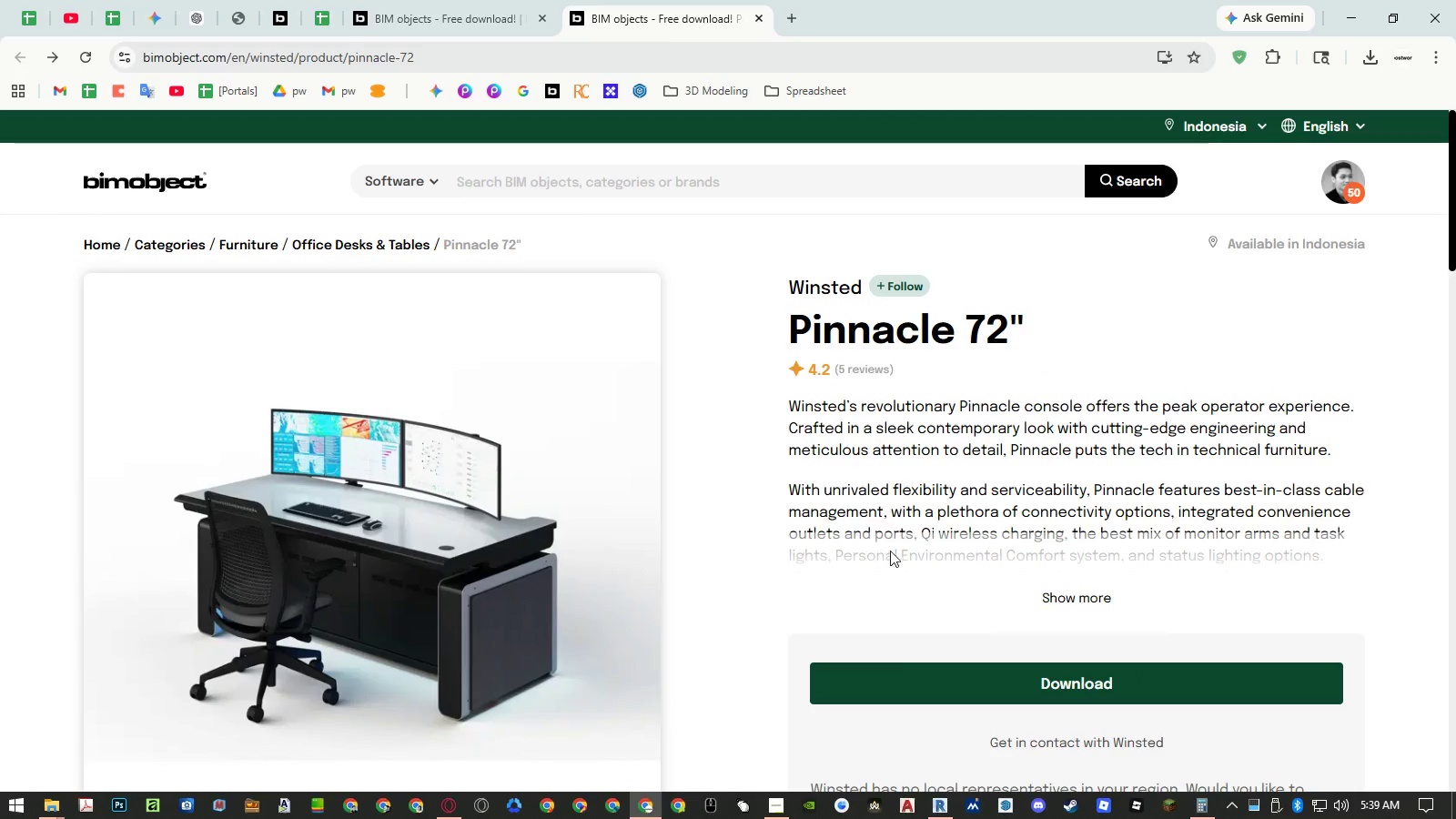 
left_click([904, 673])
 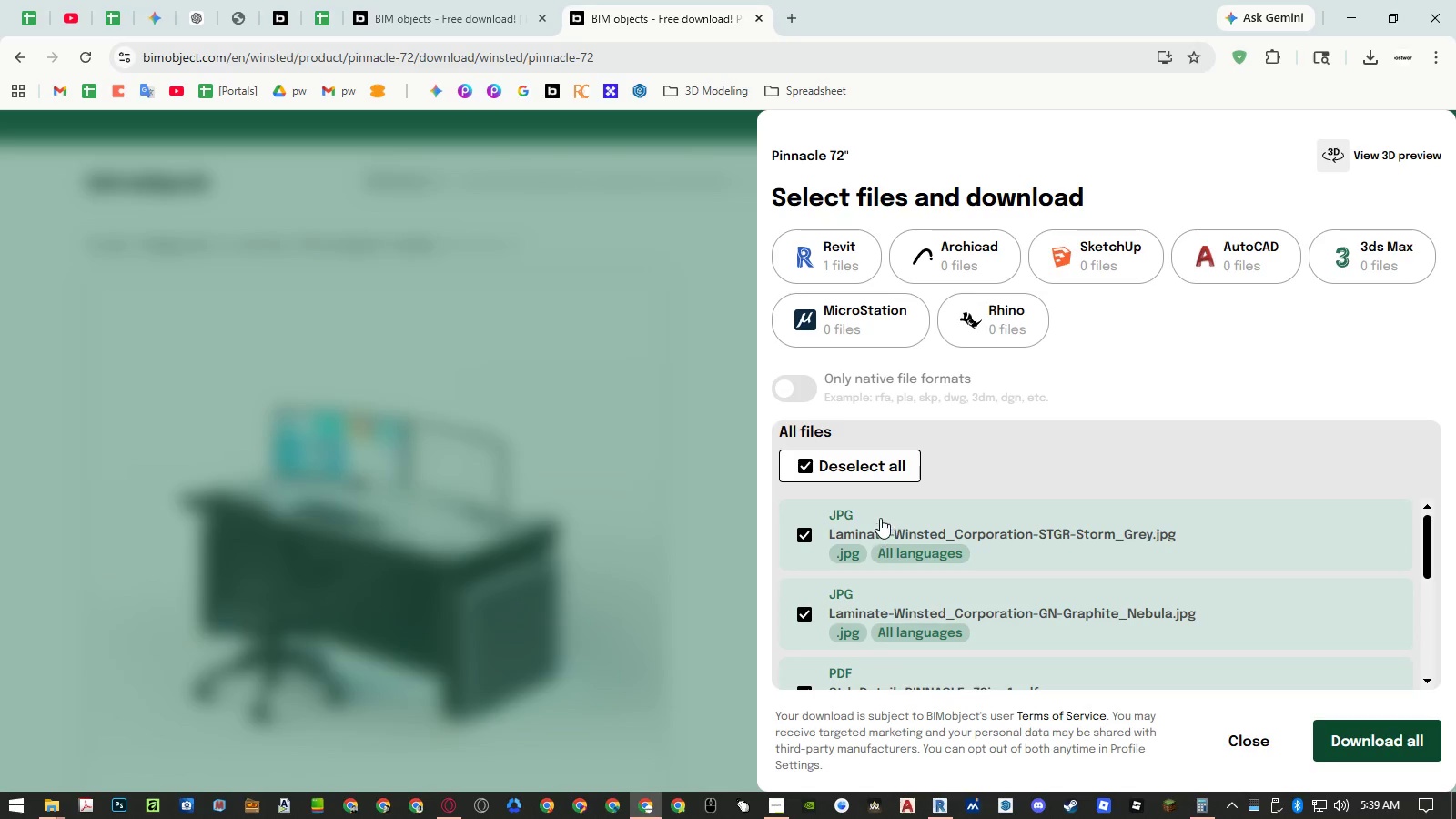 
left_click([837, 257])
 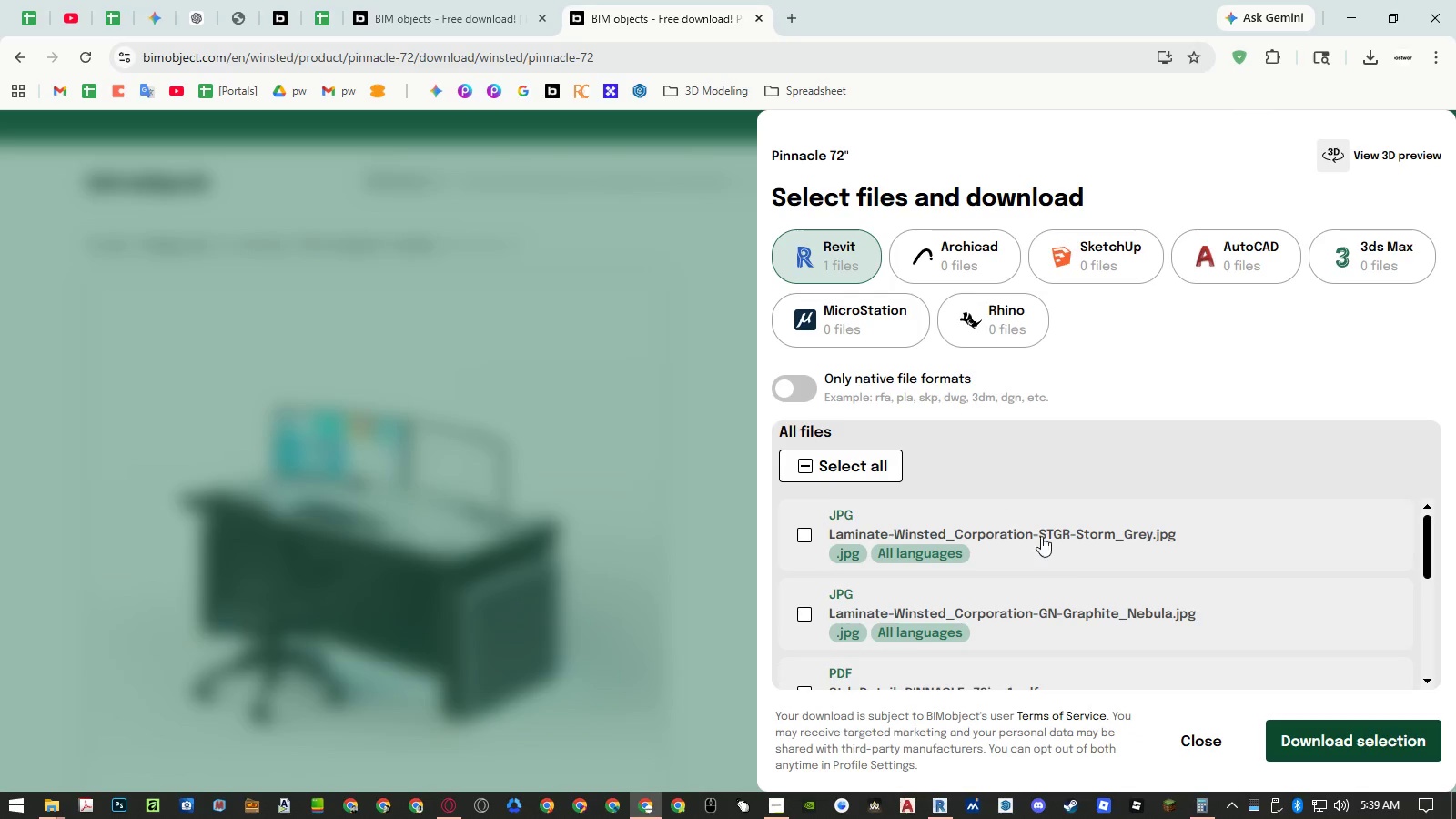 
scroll: coordinate [1067, 551], scroll_direction: down, amount: 4.0
 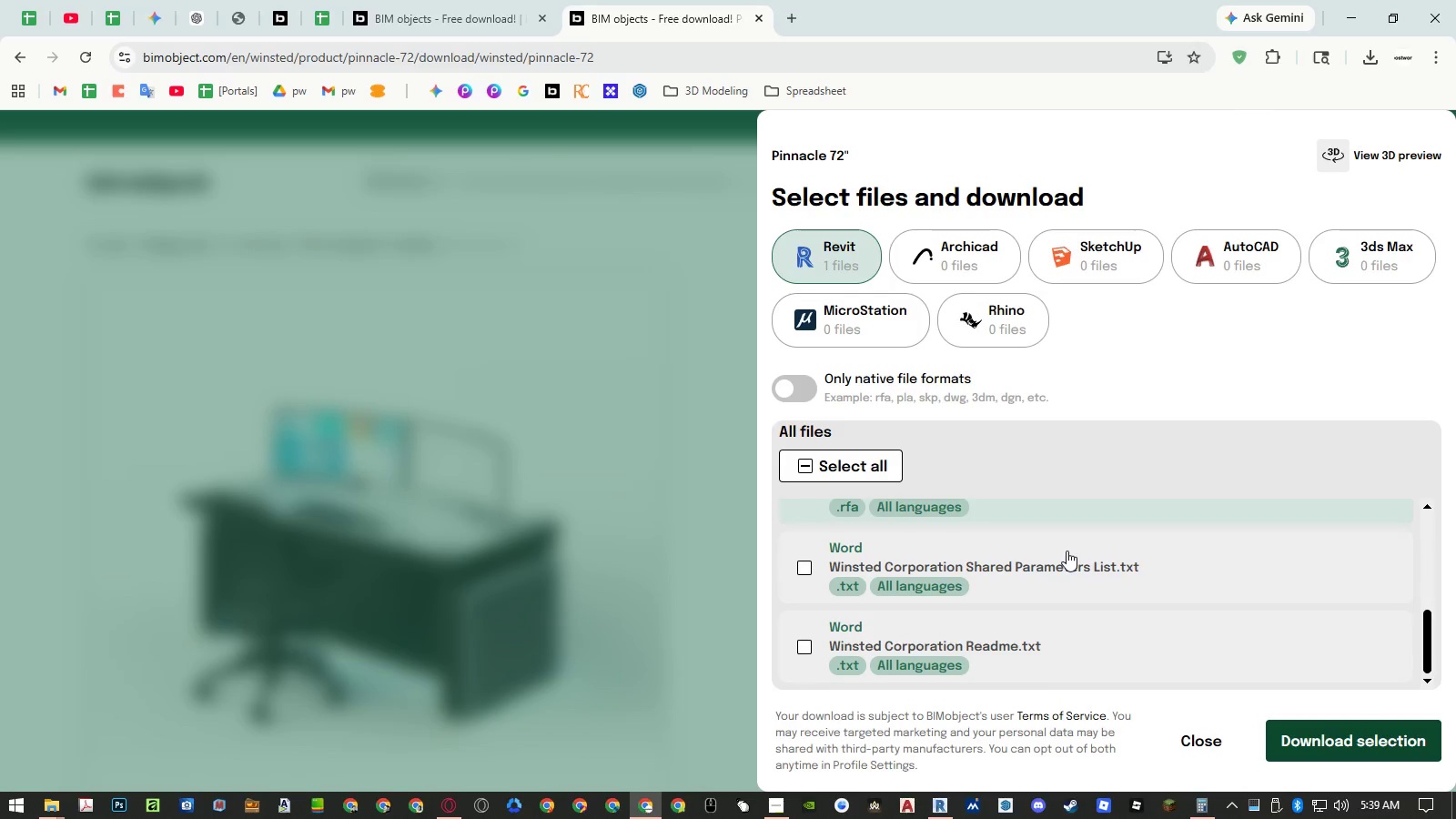 
scroll: coordinate [1067, 551], scroll_direction: up, amount: 1.0
 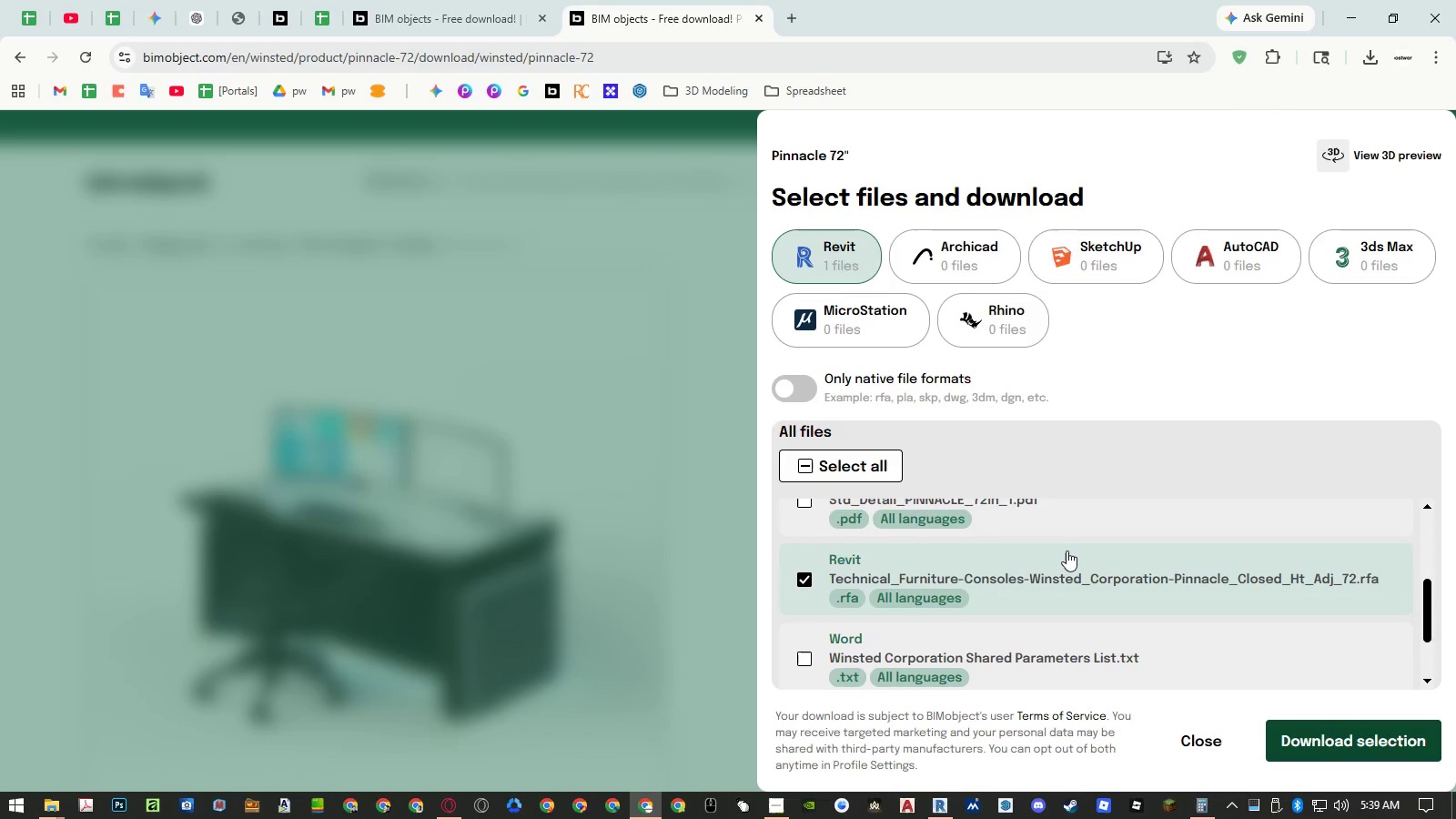 
scroll: coordinate [1067, 551], scroll_direction: down, amount: 3.0
 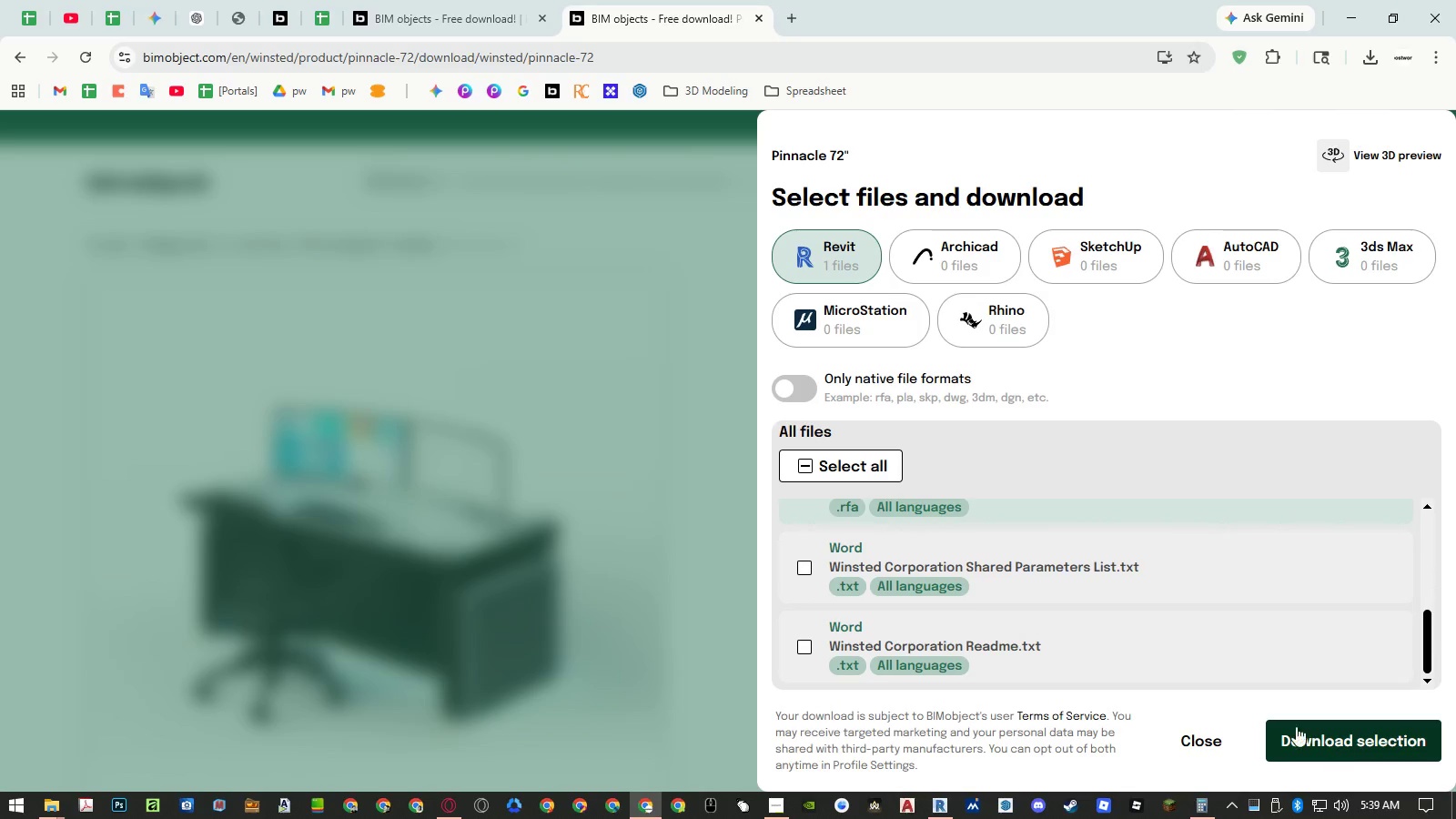 
left_click([793, 563])
 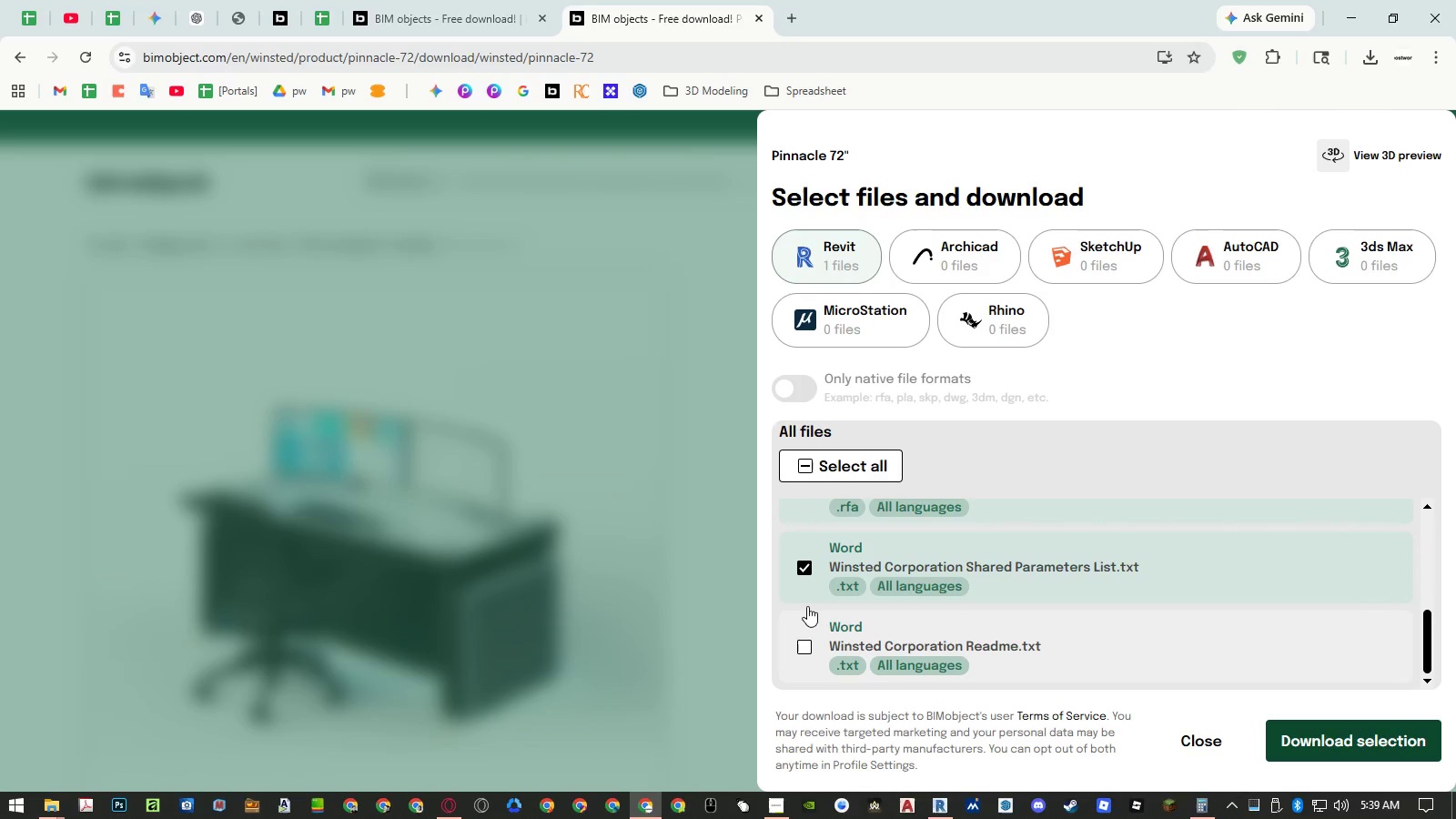 
left_click([804, 646])
 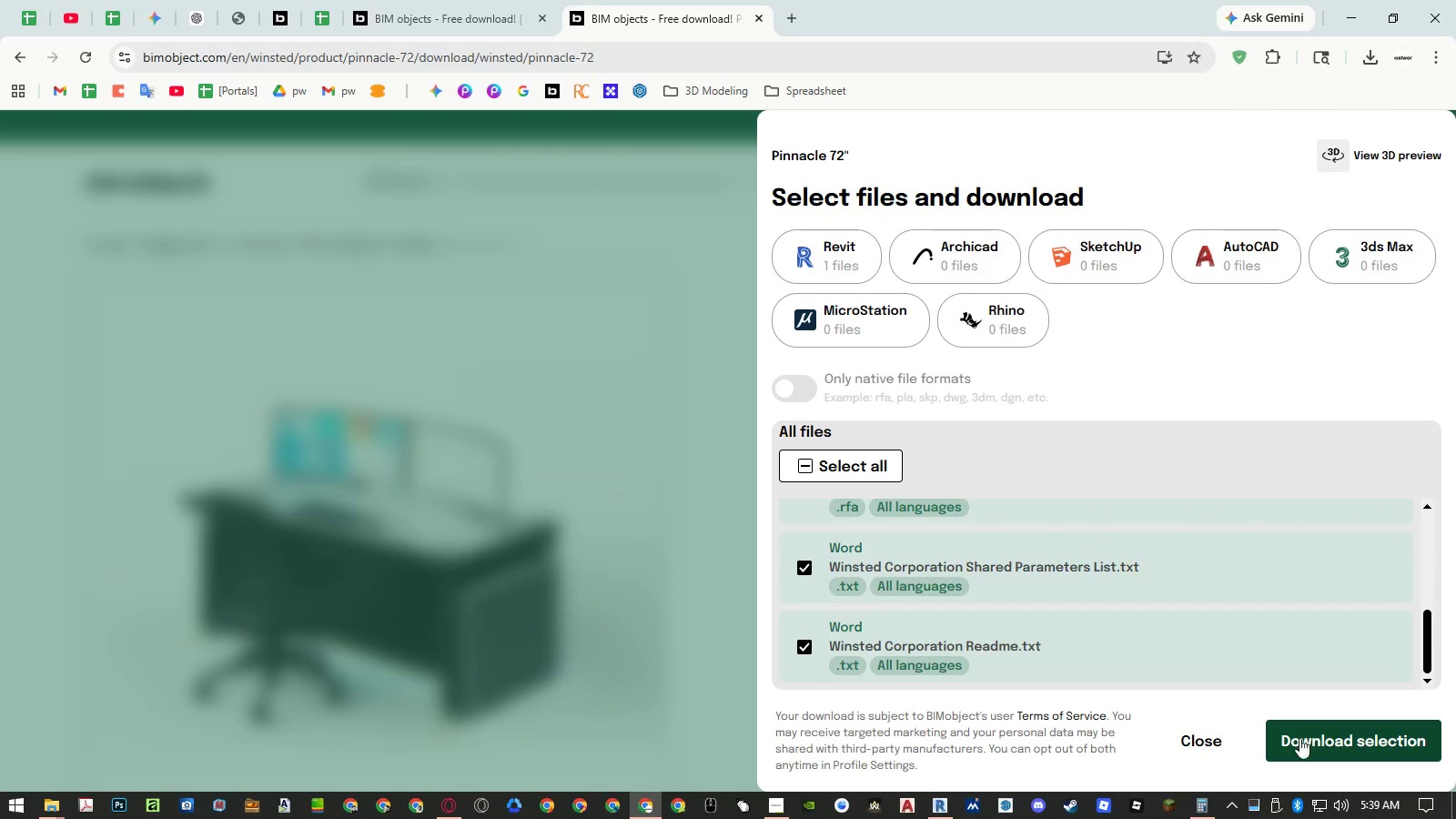 
left_click([1328, 743])
 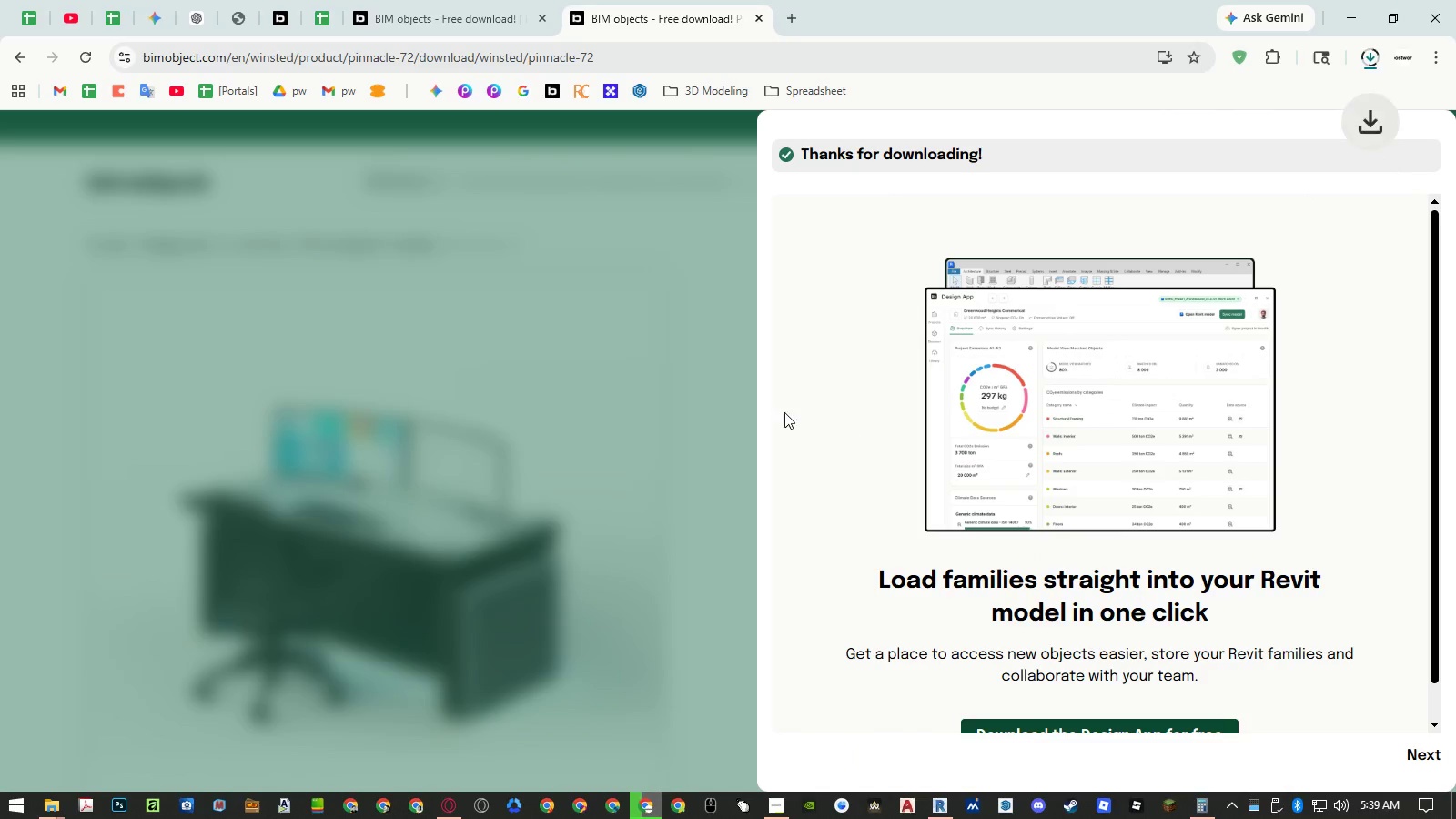 
left_click([602, 367])
 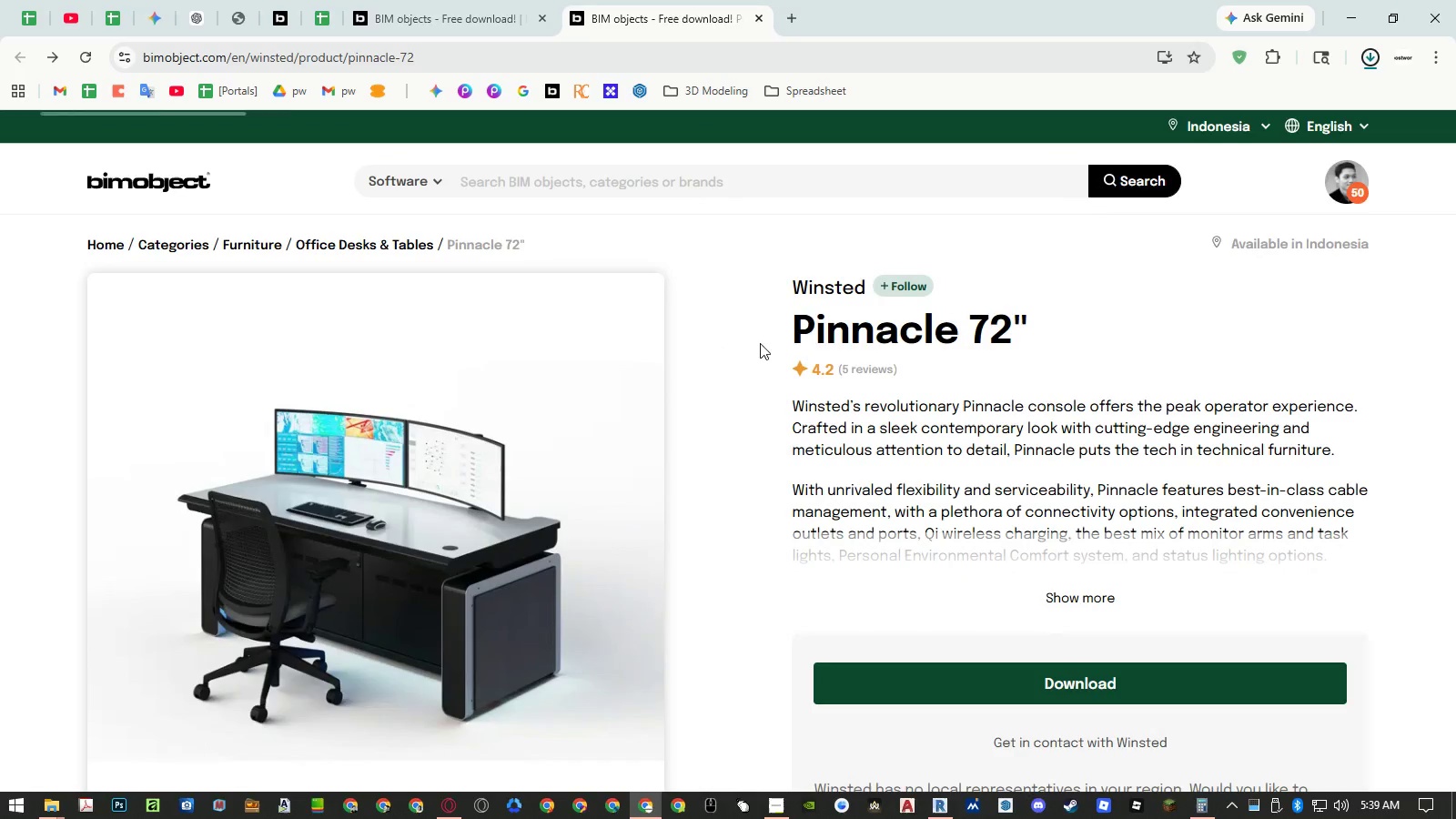 
scroll: coordinate [834, 329], scroll_direction: up, amount: 2.0
 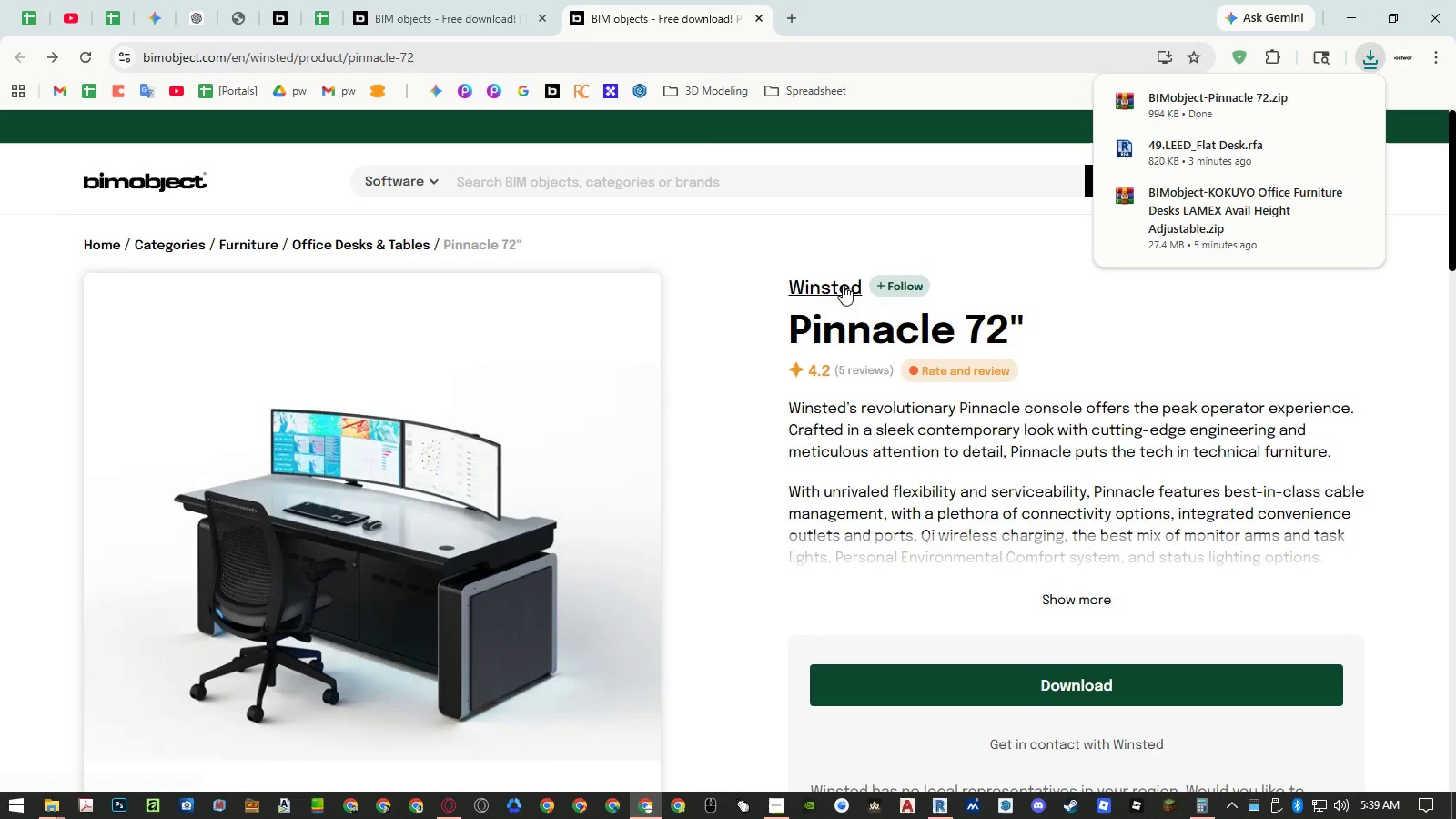 
left_click([844, 284])
 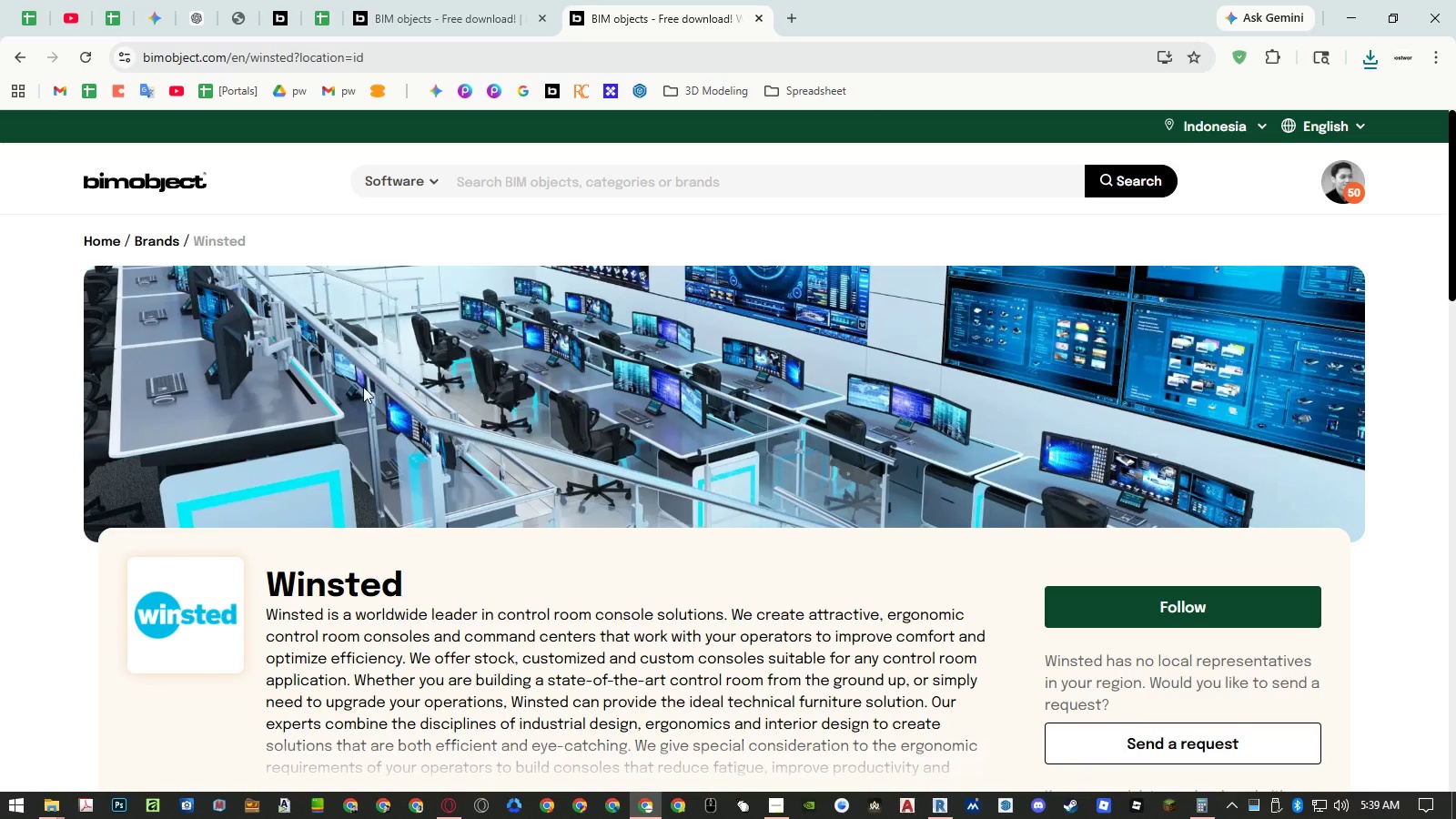 
double_click([346, 586])
 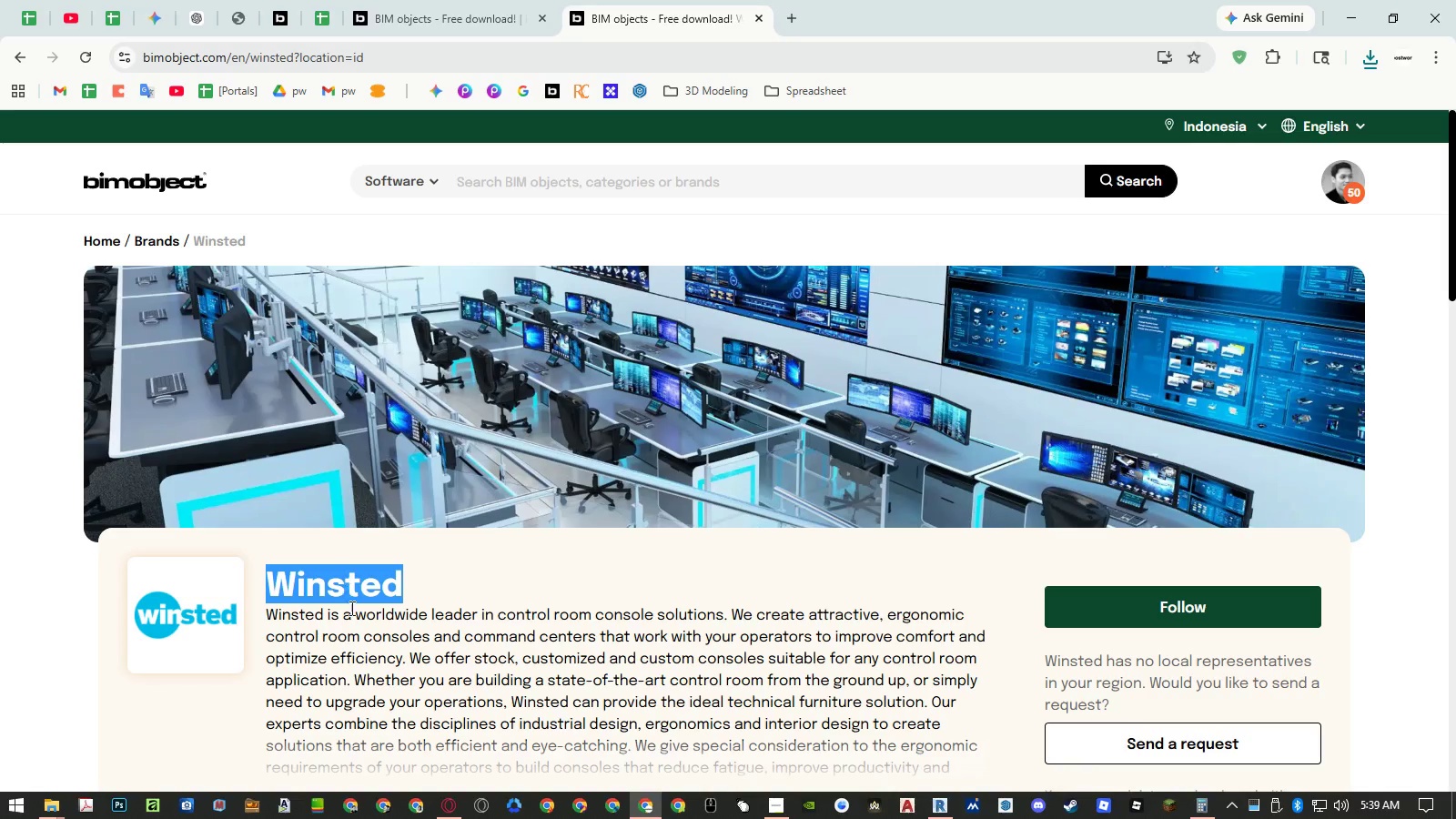 
key(Control+ControlLeft)
 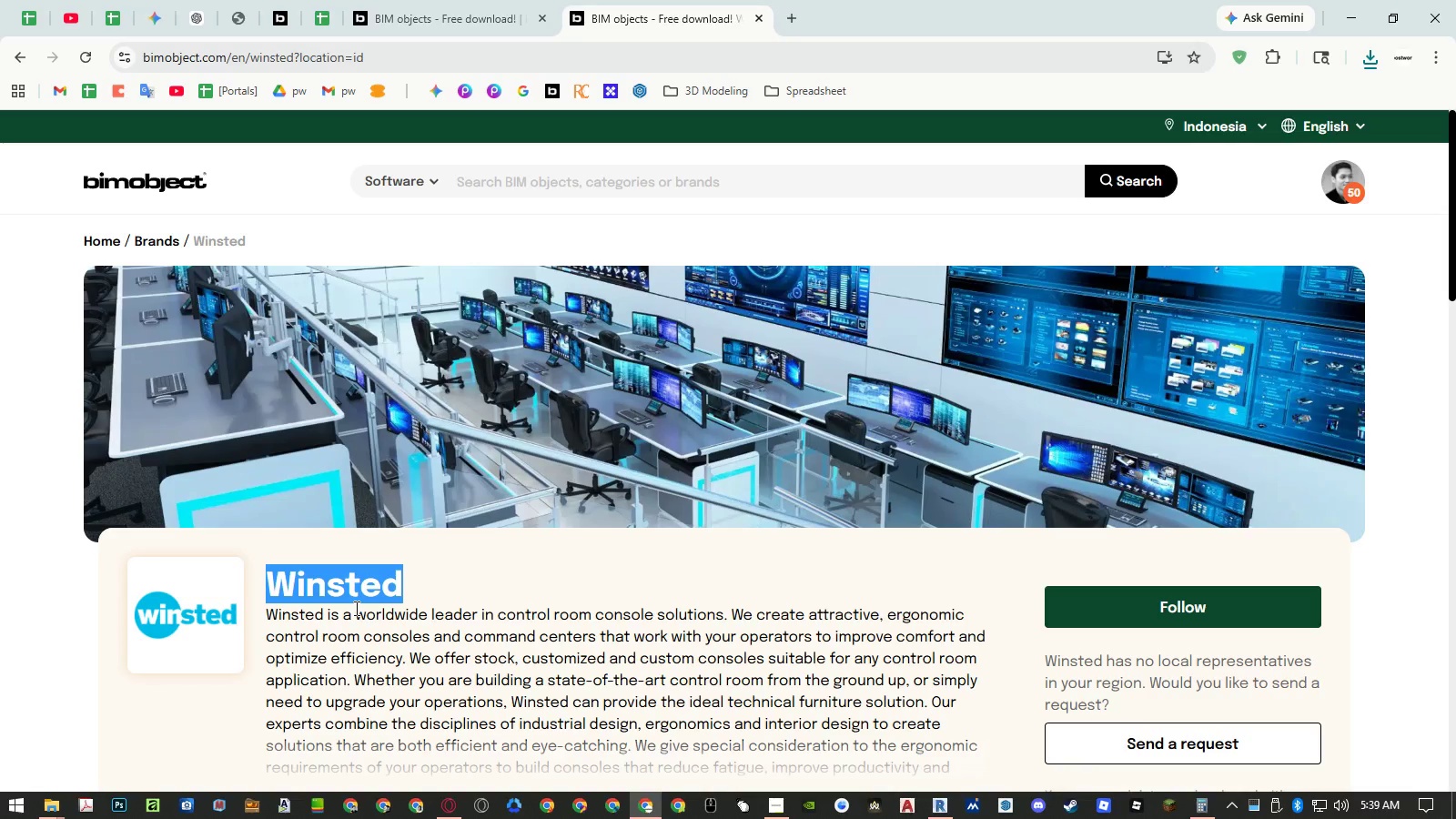 
key(Control+C)
 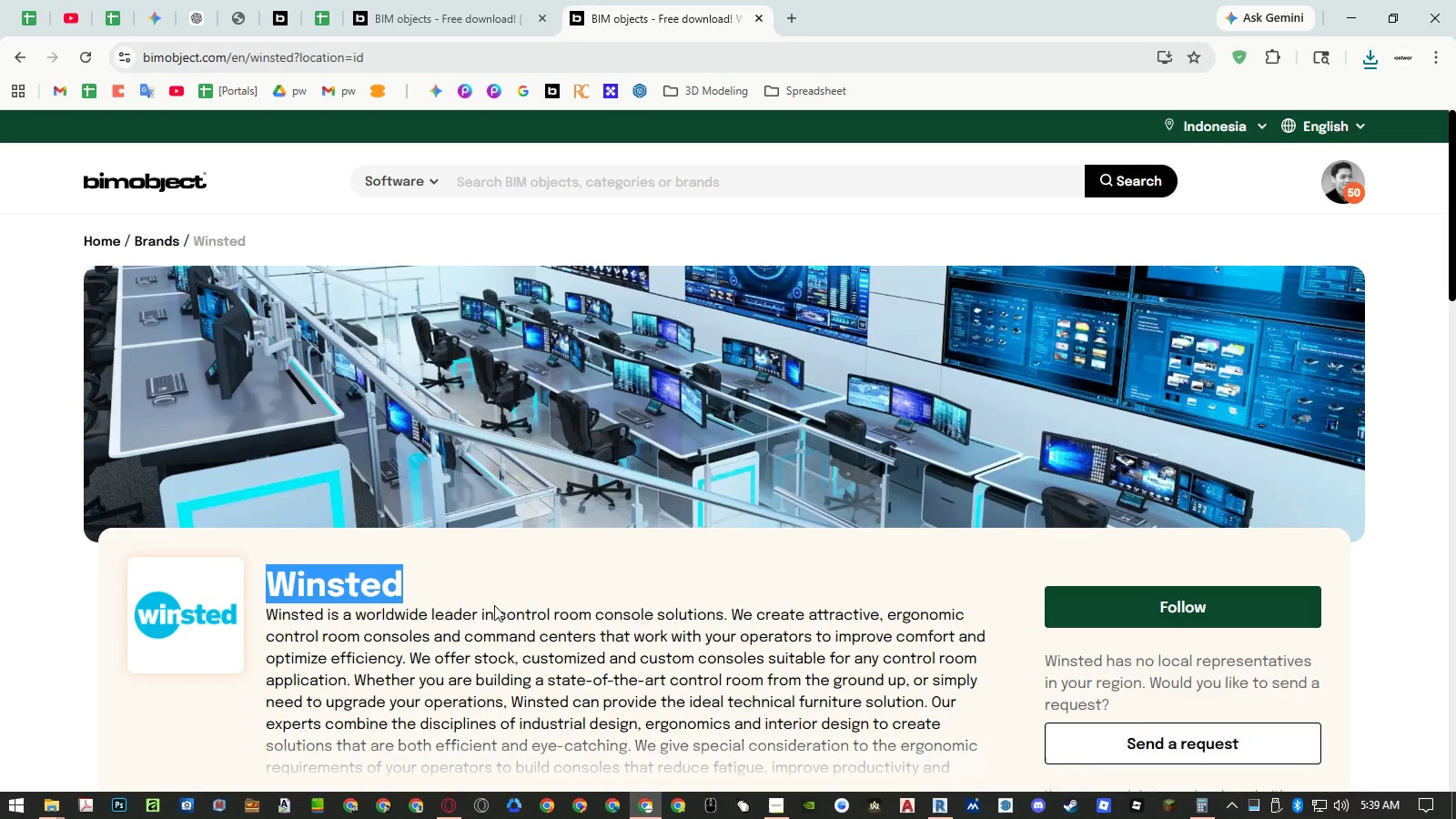 
hold_key(key=AltLeft, duration=5.75)
 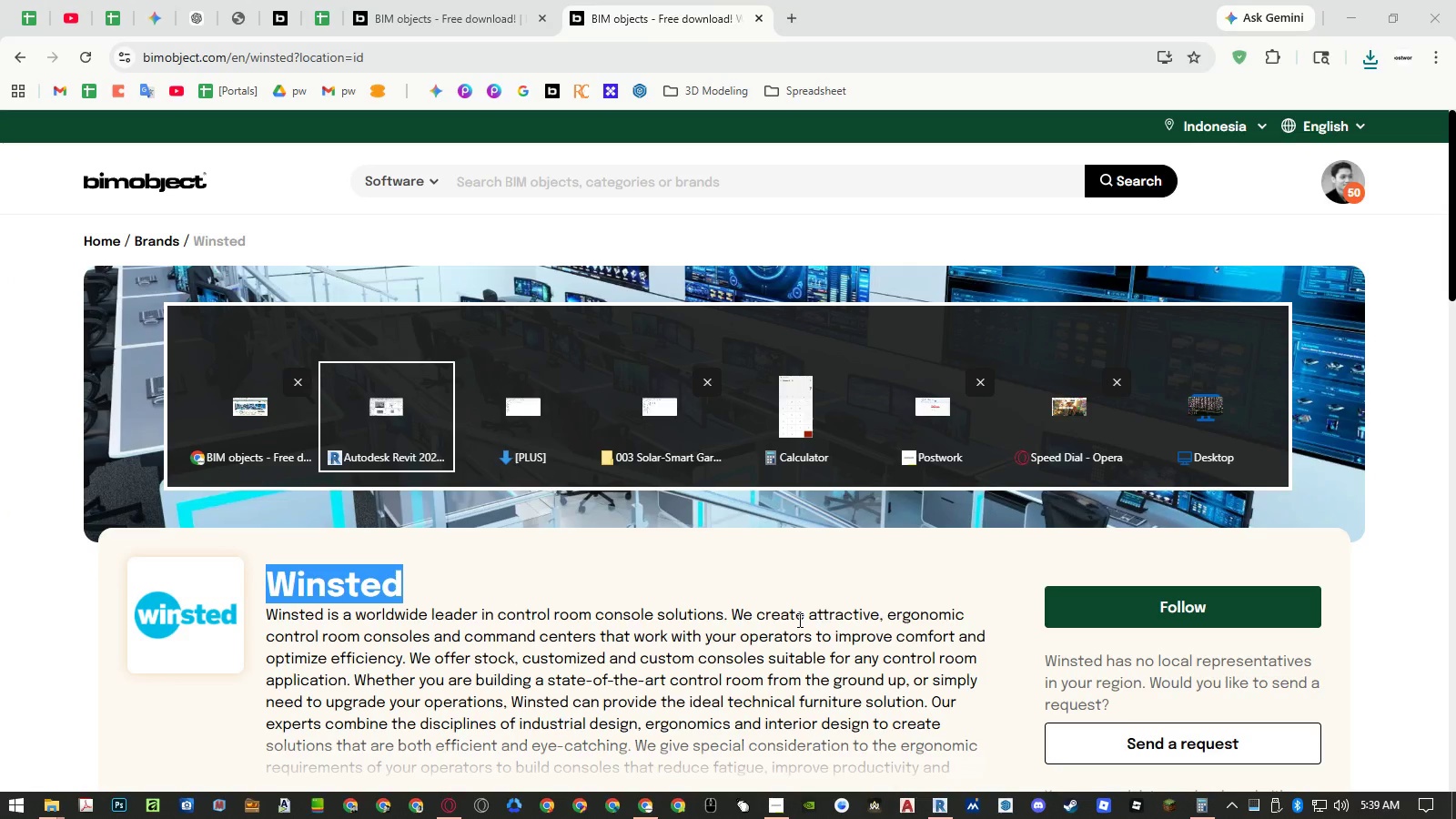 
hold_key(key=Tab, duration=5.61)
 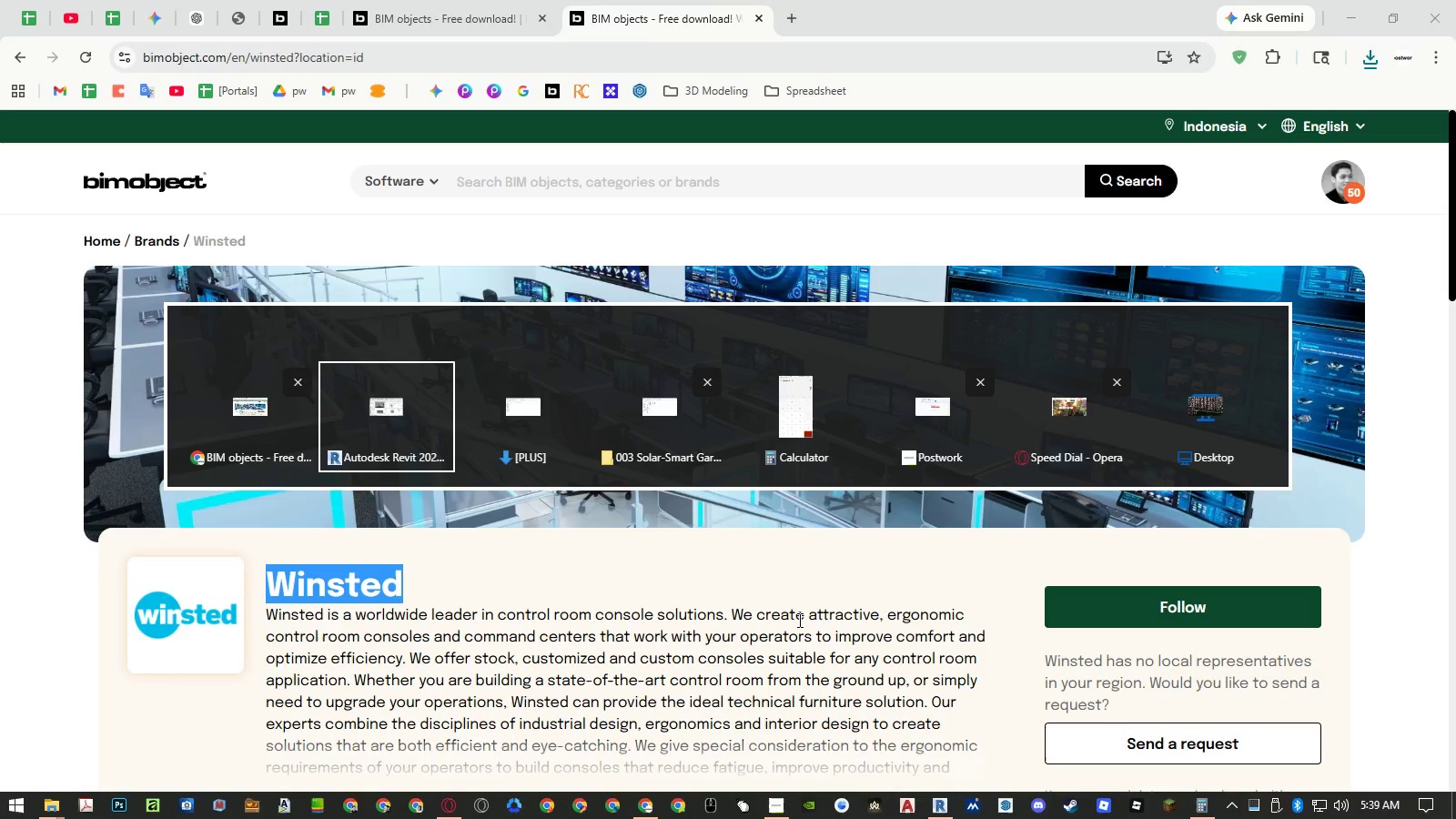 
hold_key(key=AltLeft, duration=29.3)
 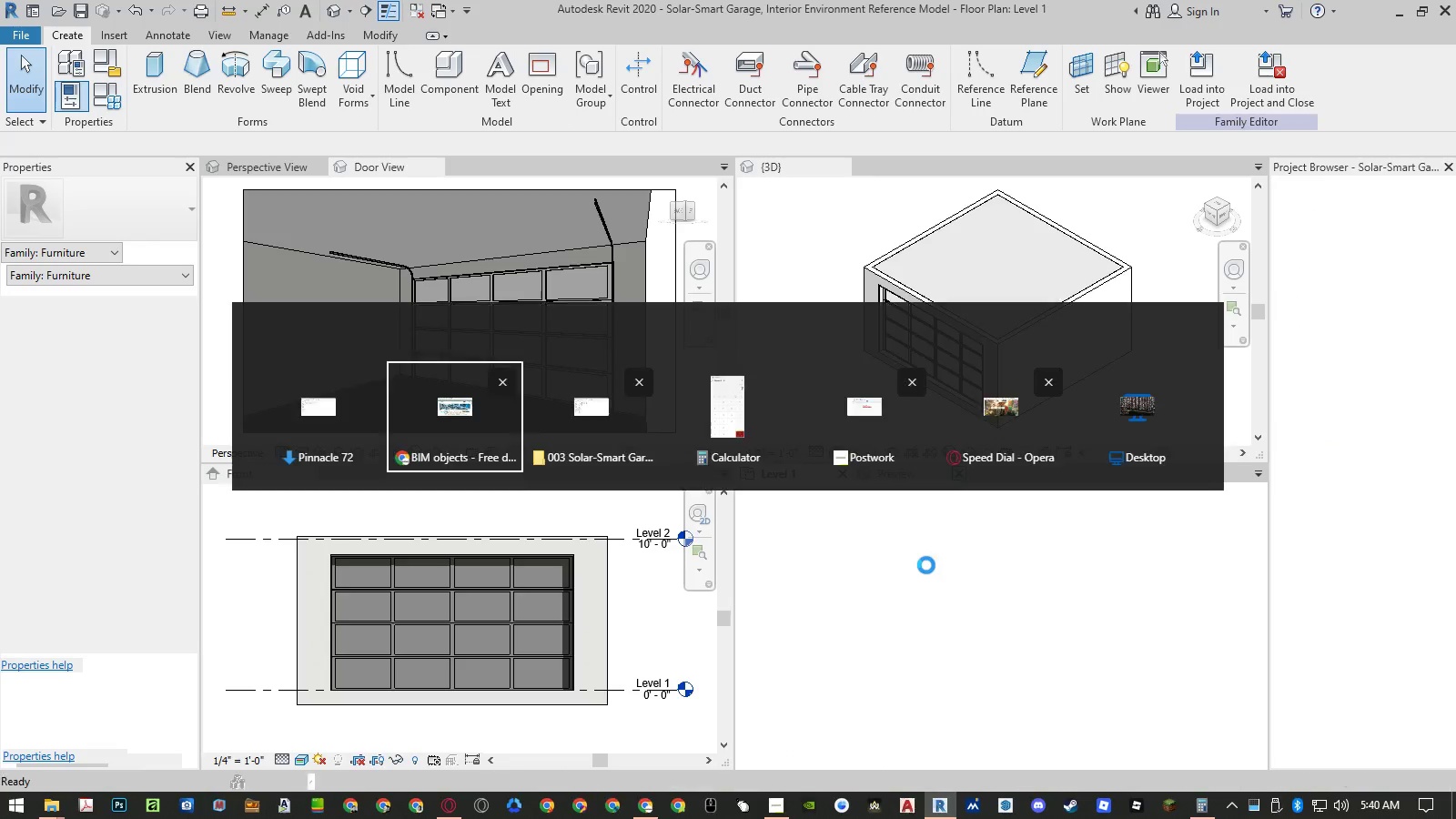 
hold_key(key=Tab, duration=29.3)
 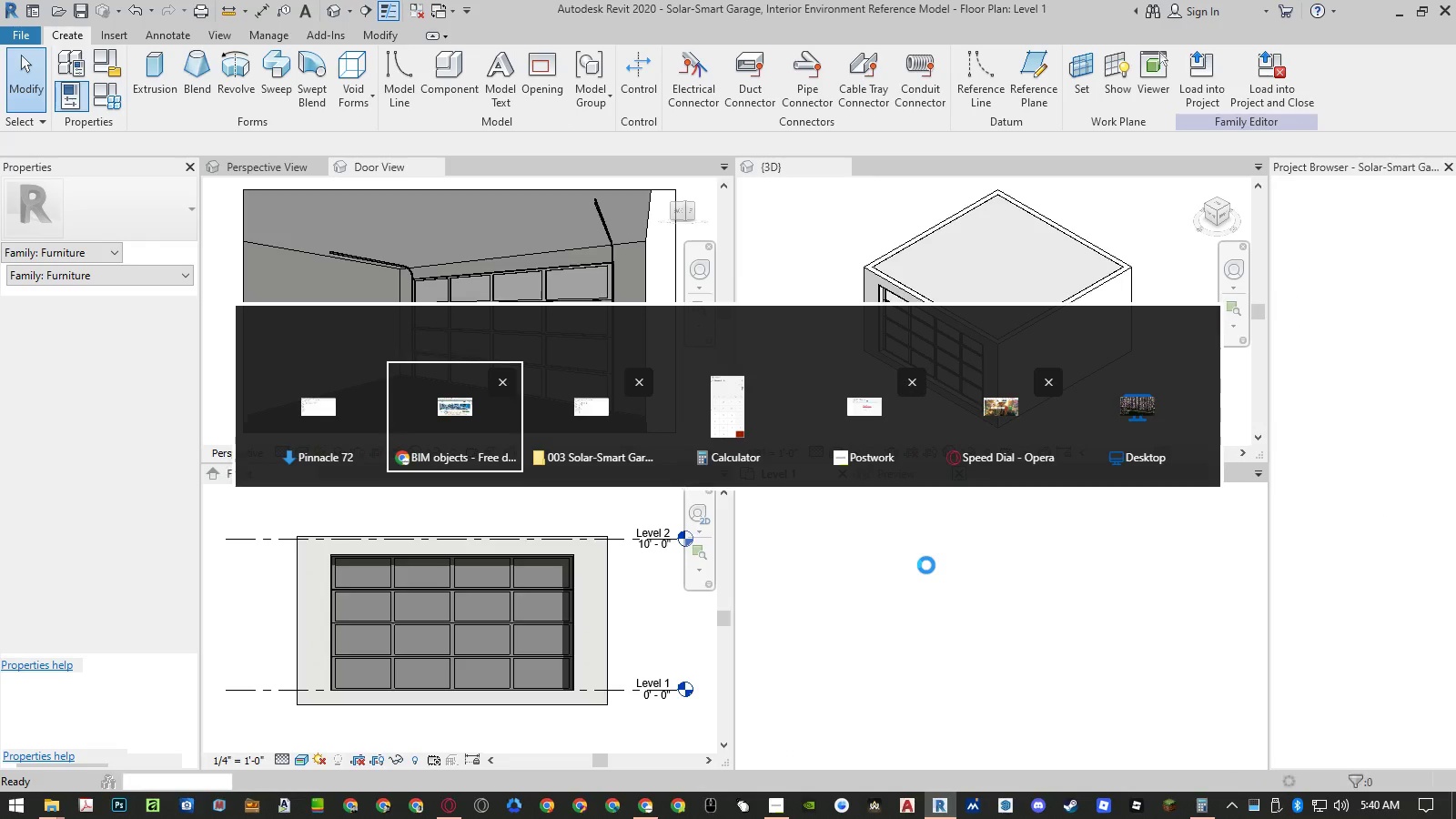 
left_click([203, 147])
 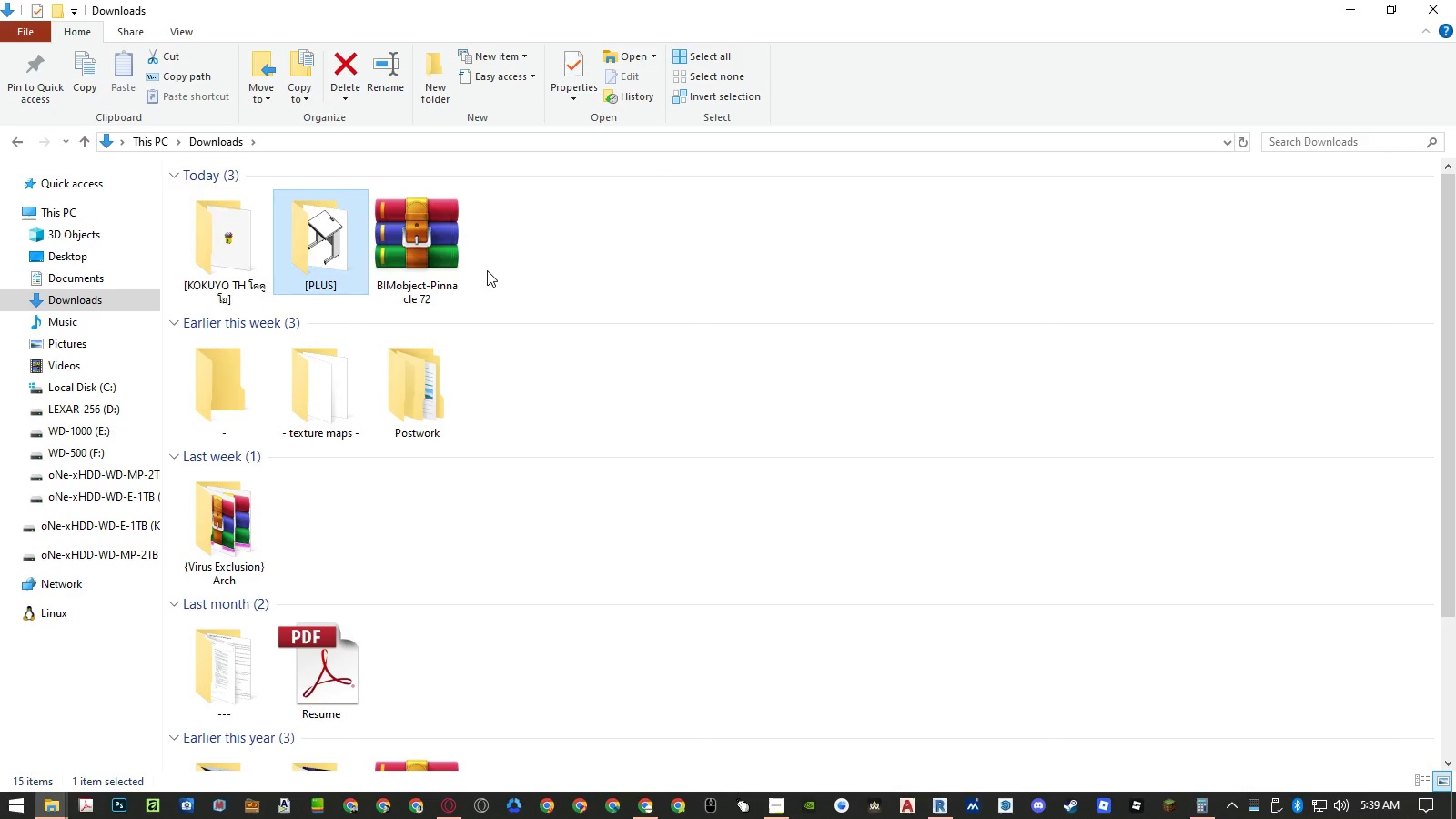 
right_click([530, 253])
 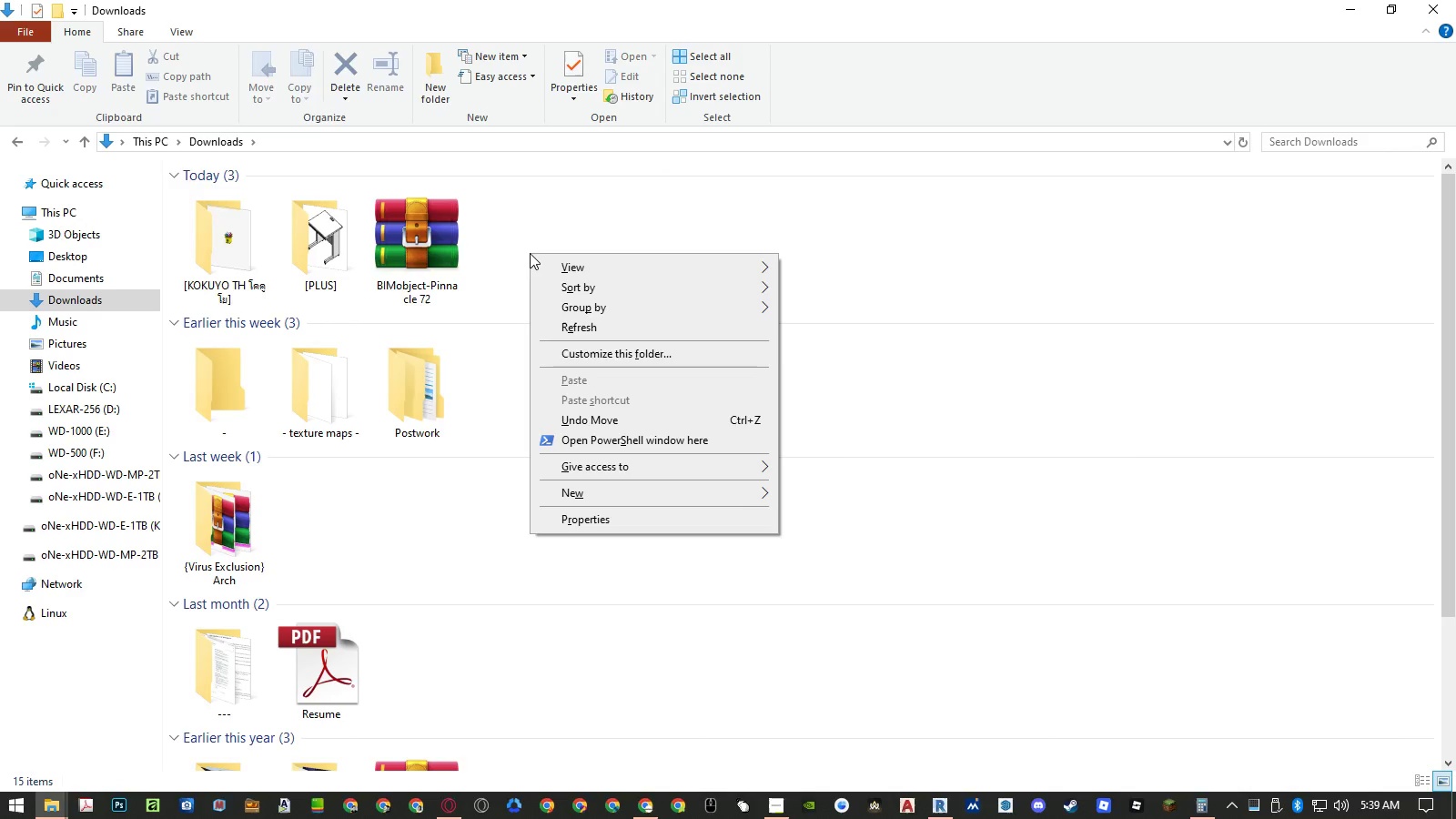 
key(W)
 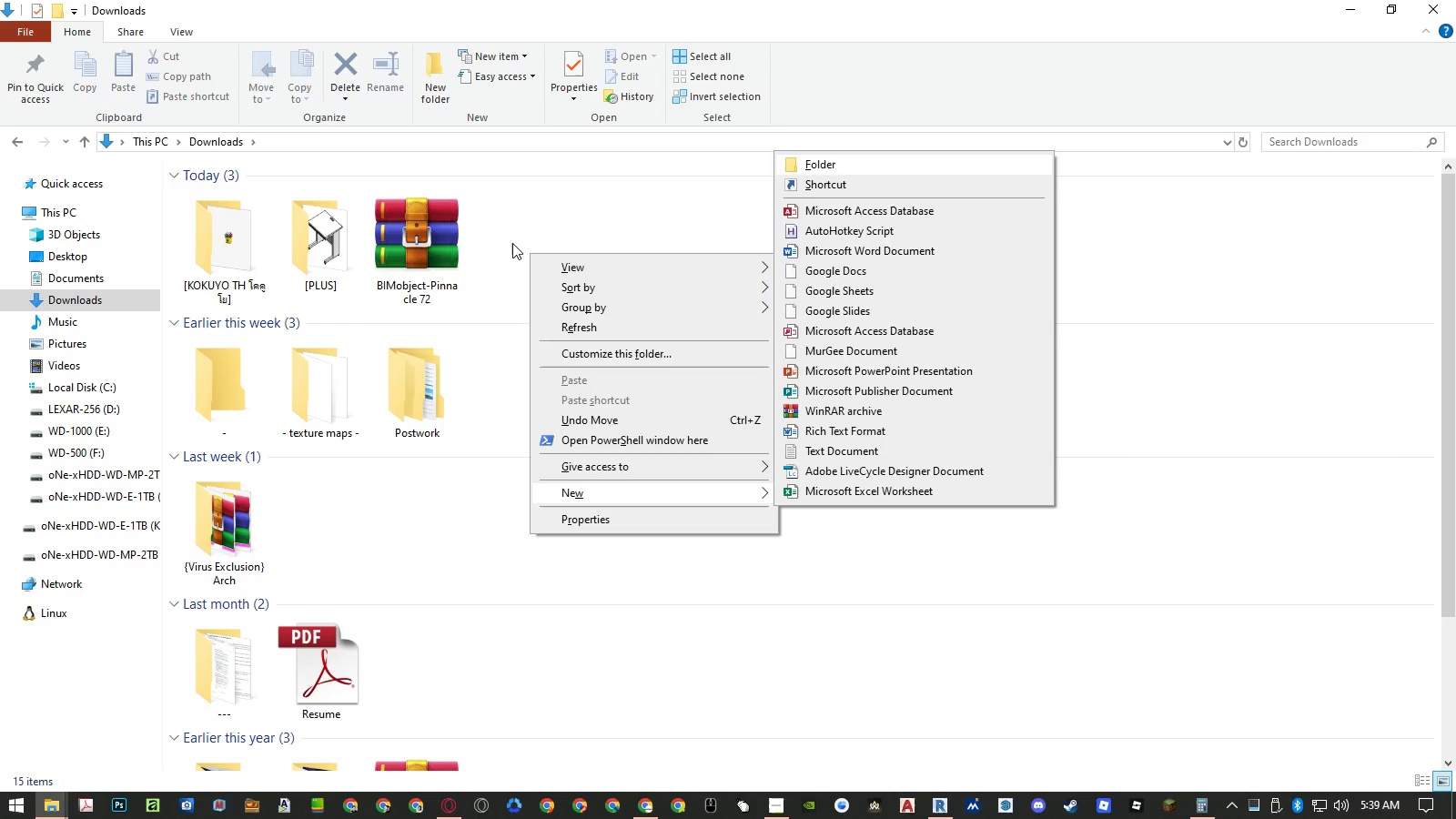 
key(Enter)
 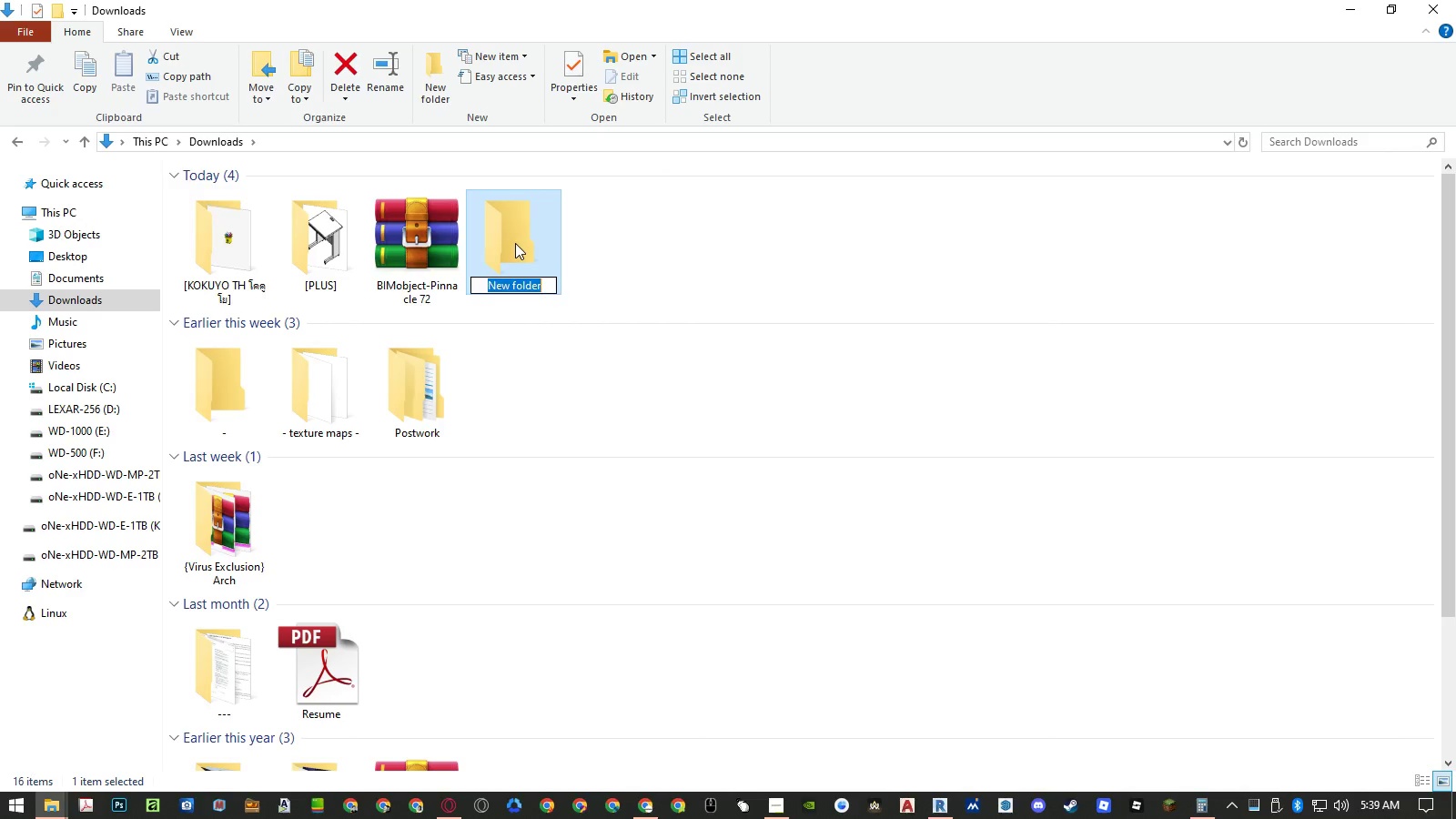 
key(BracketLeft)
 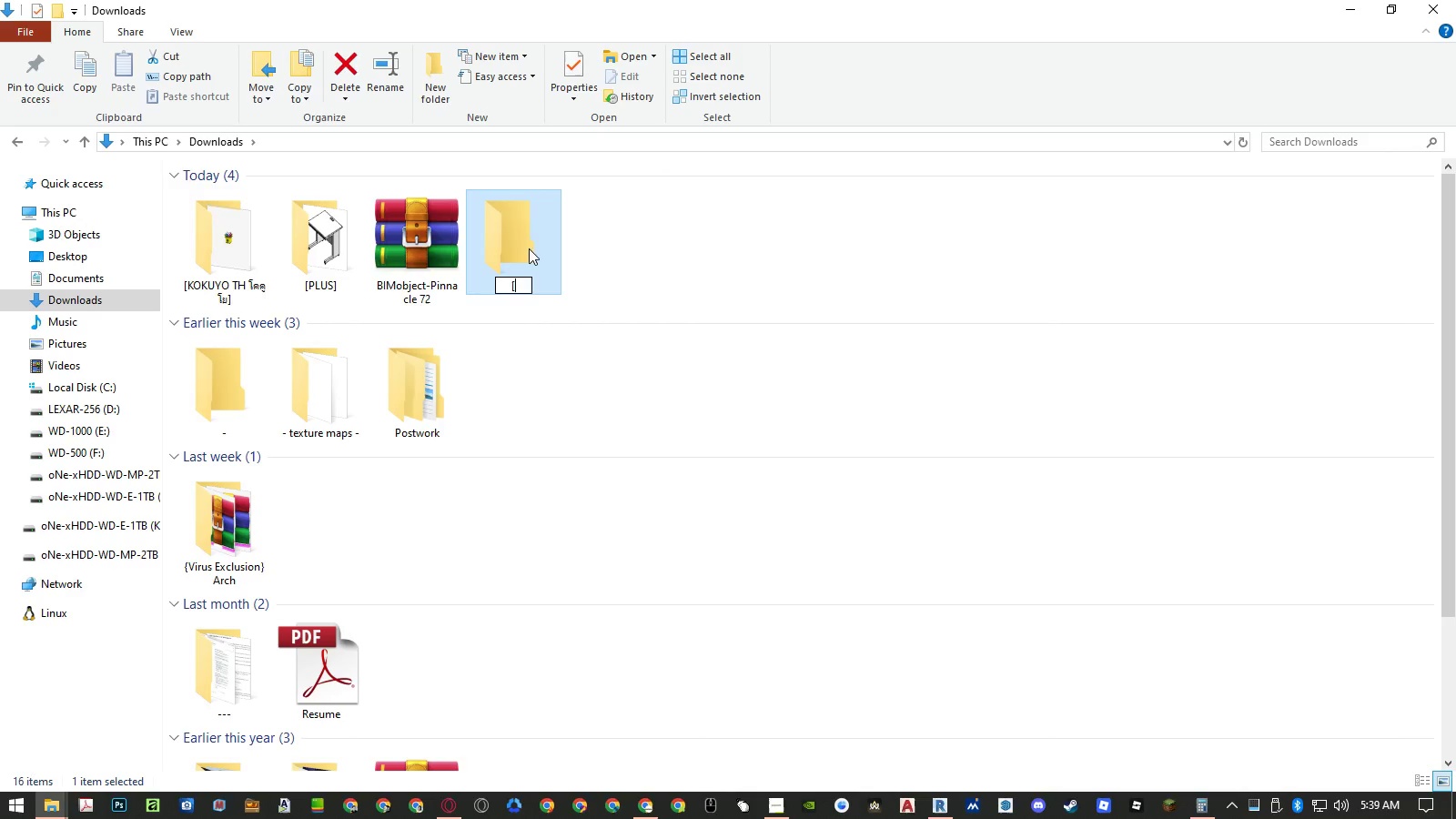 
key(Control+ControlLeft)
 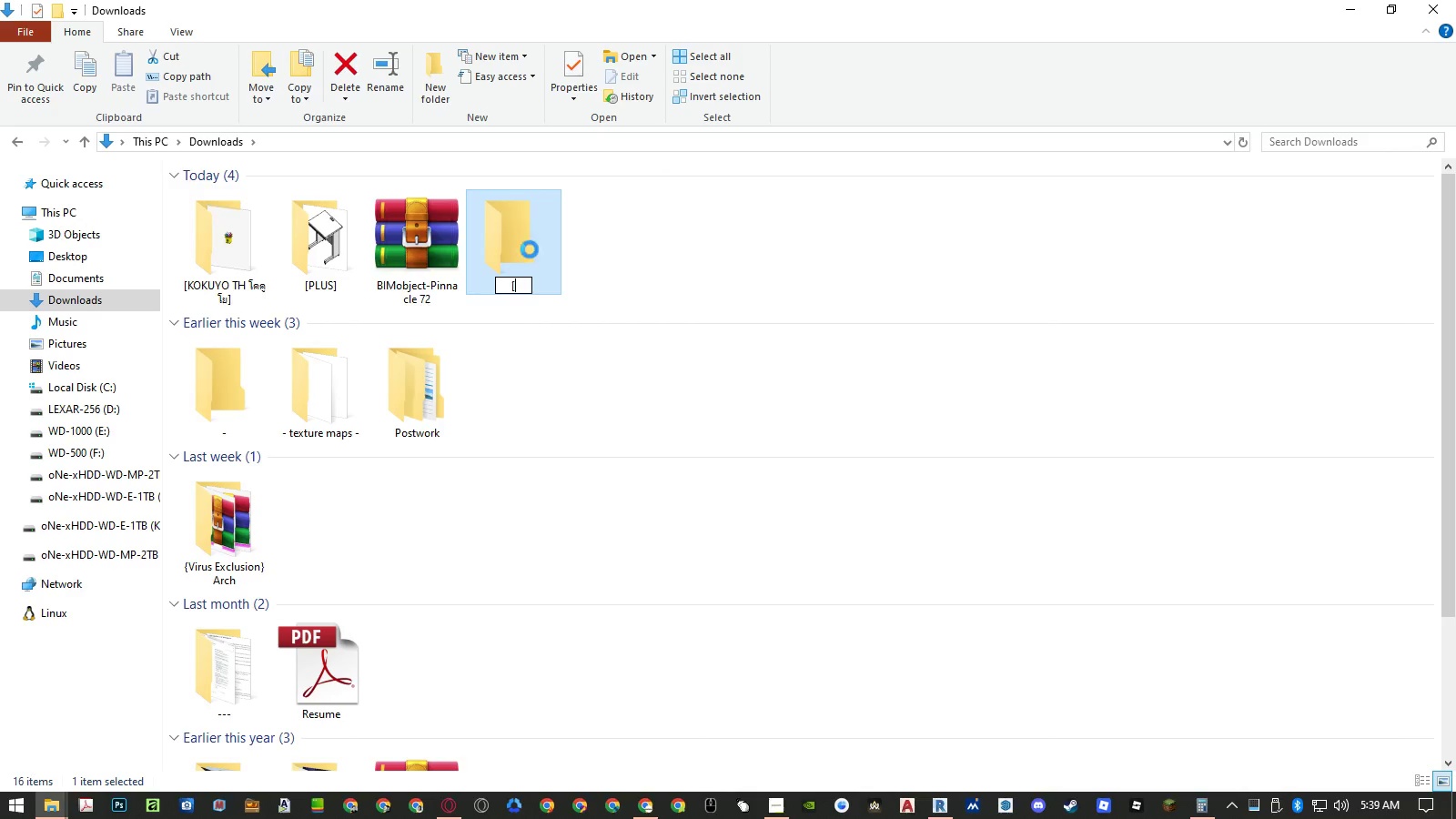 
key(Control+Shift+ShiftLeft)
 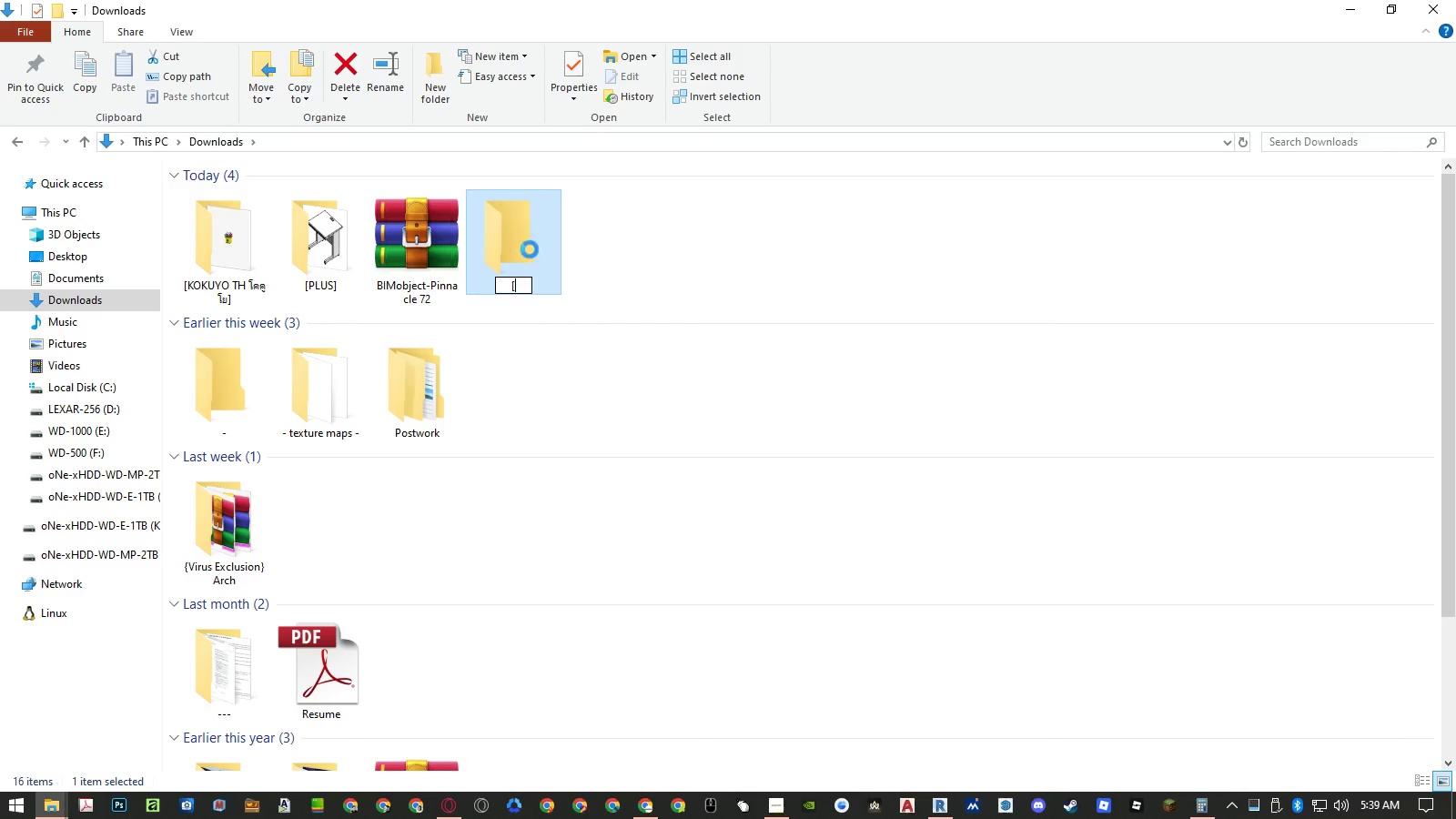 
key(Control+Shift+V)
 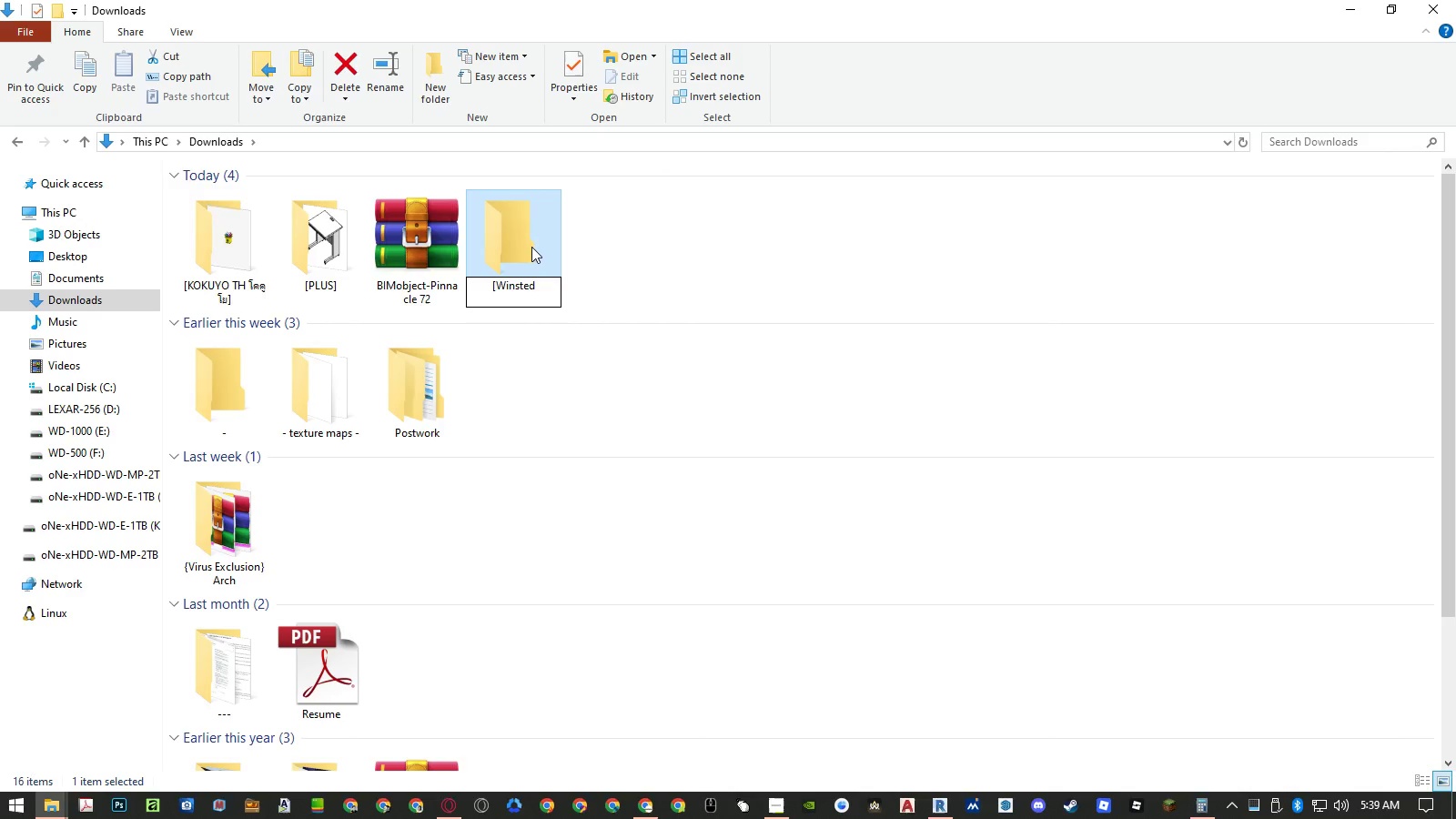 
key(BracketRight)
 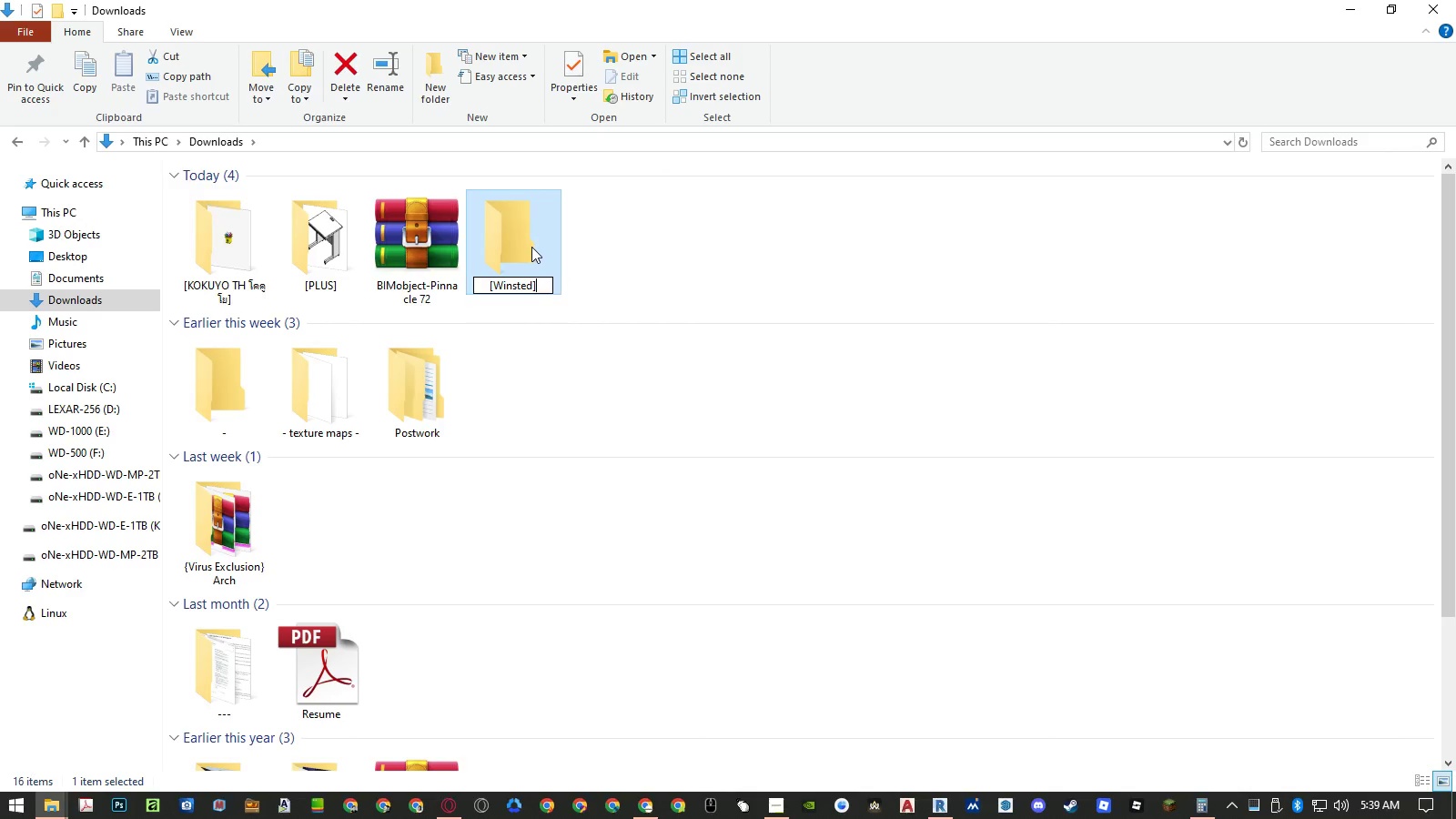 
key(Enter)
 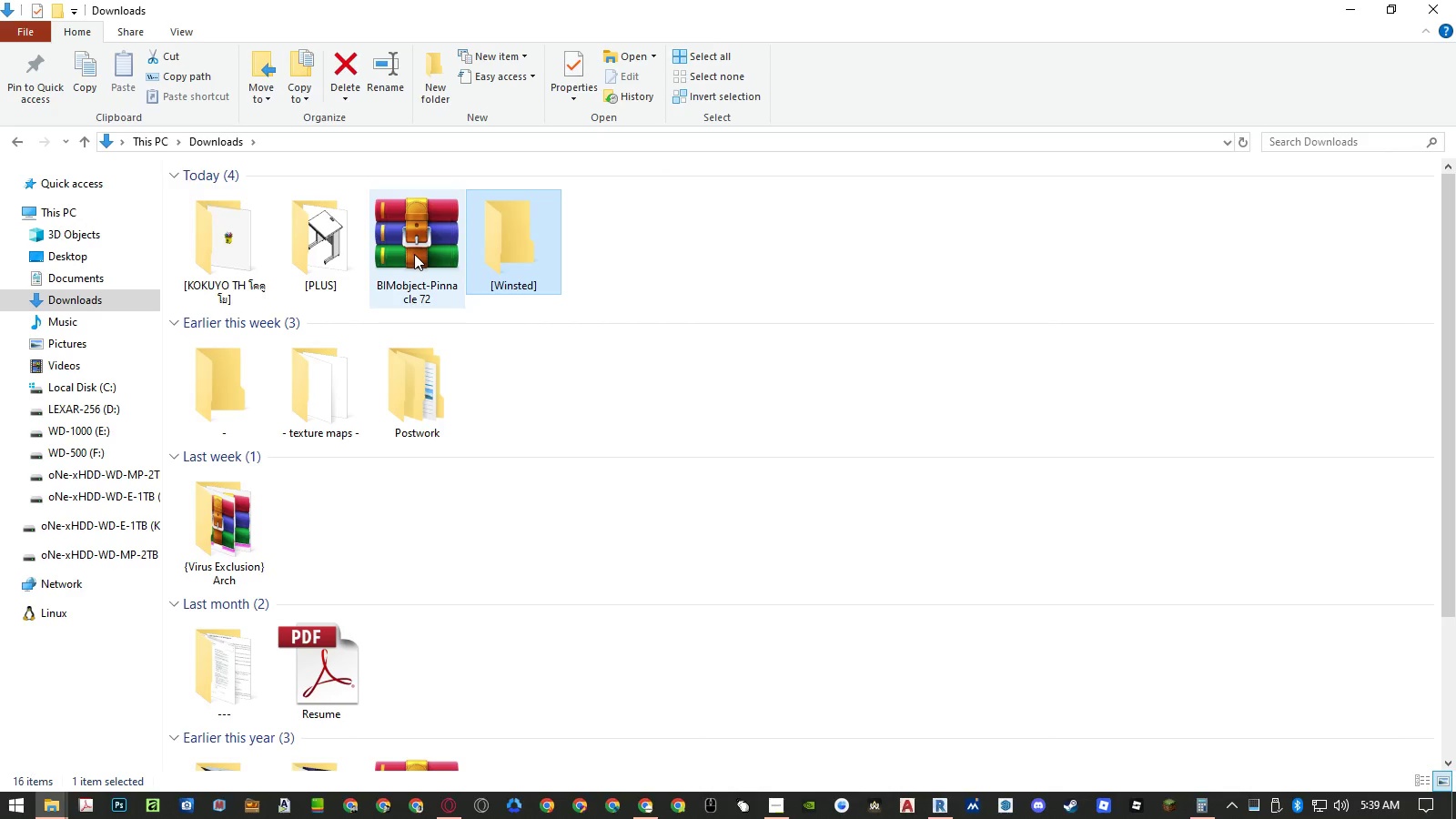 
left_click([414, 254])
 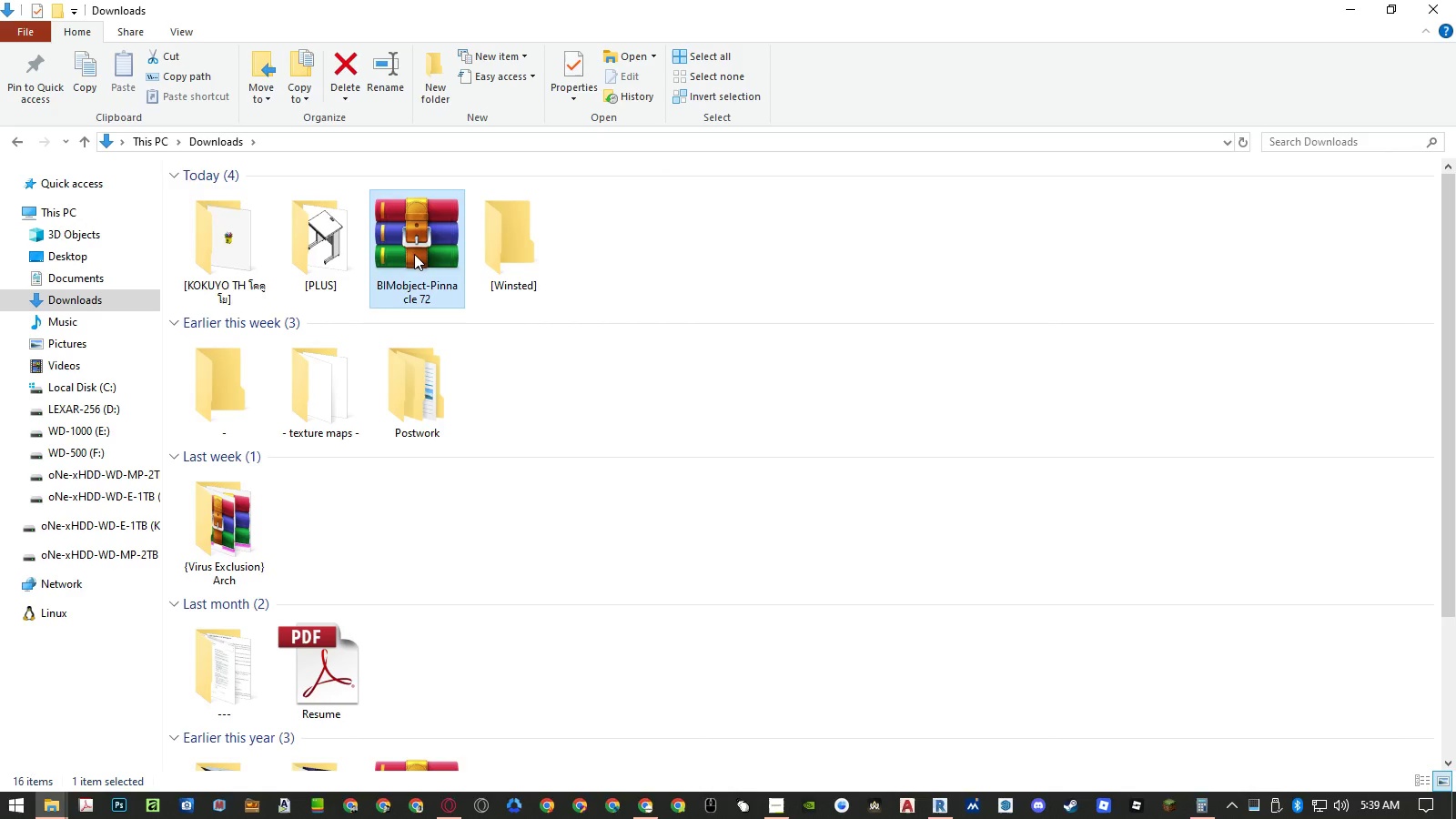 
right_click([414, 254])
 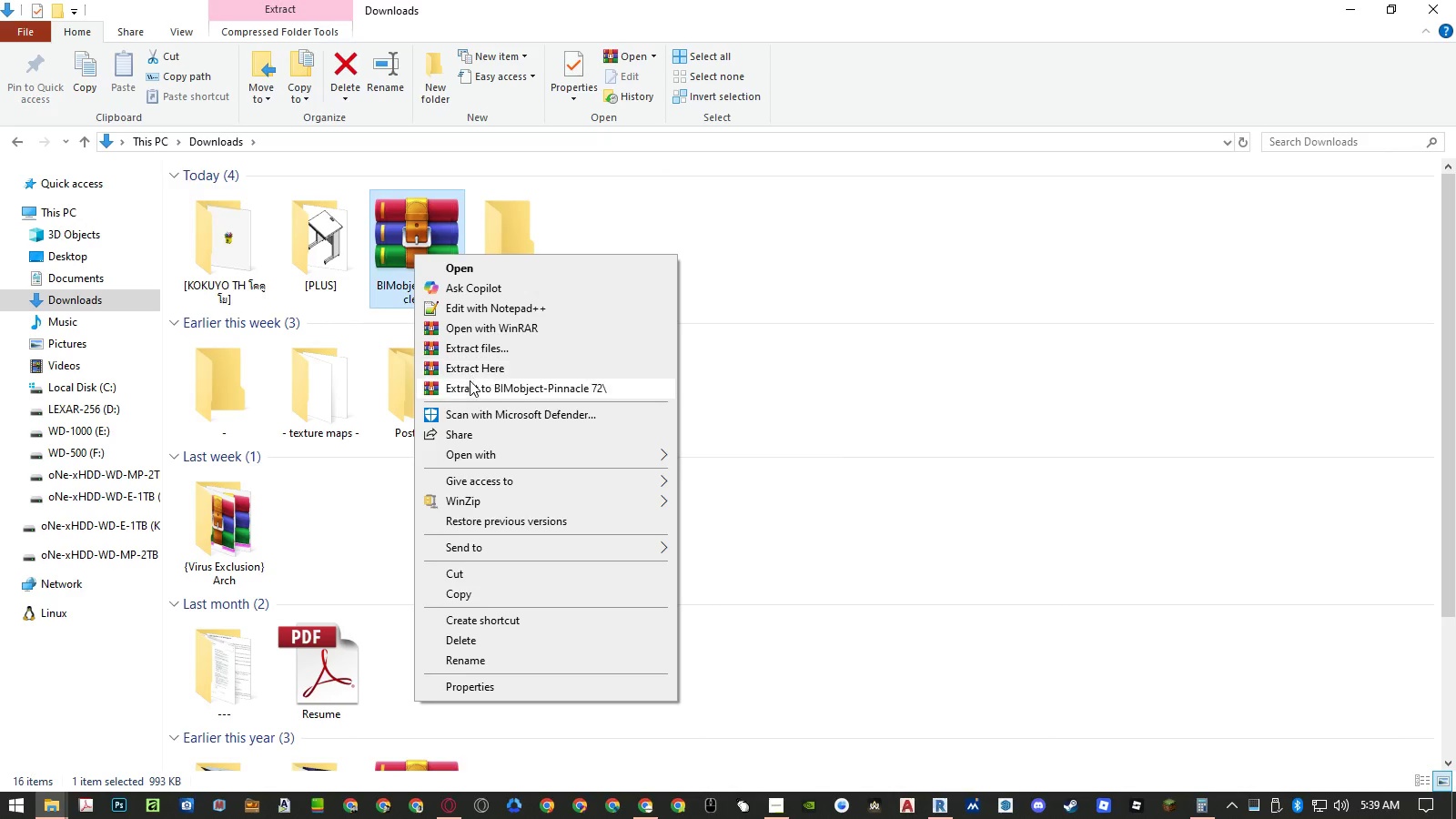 
left_click([471, 366])
 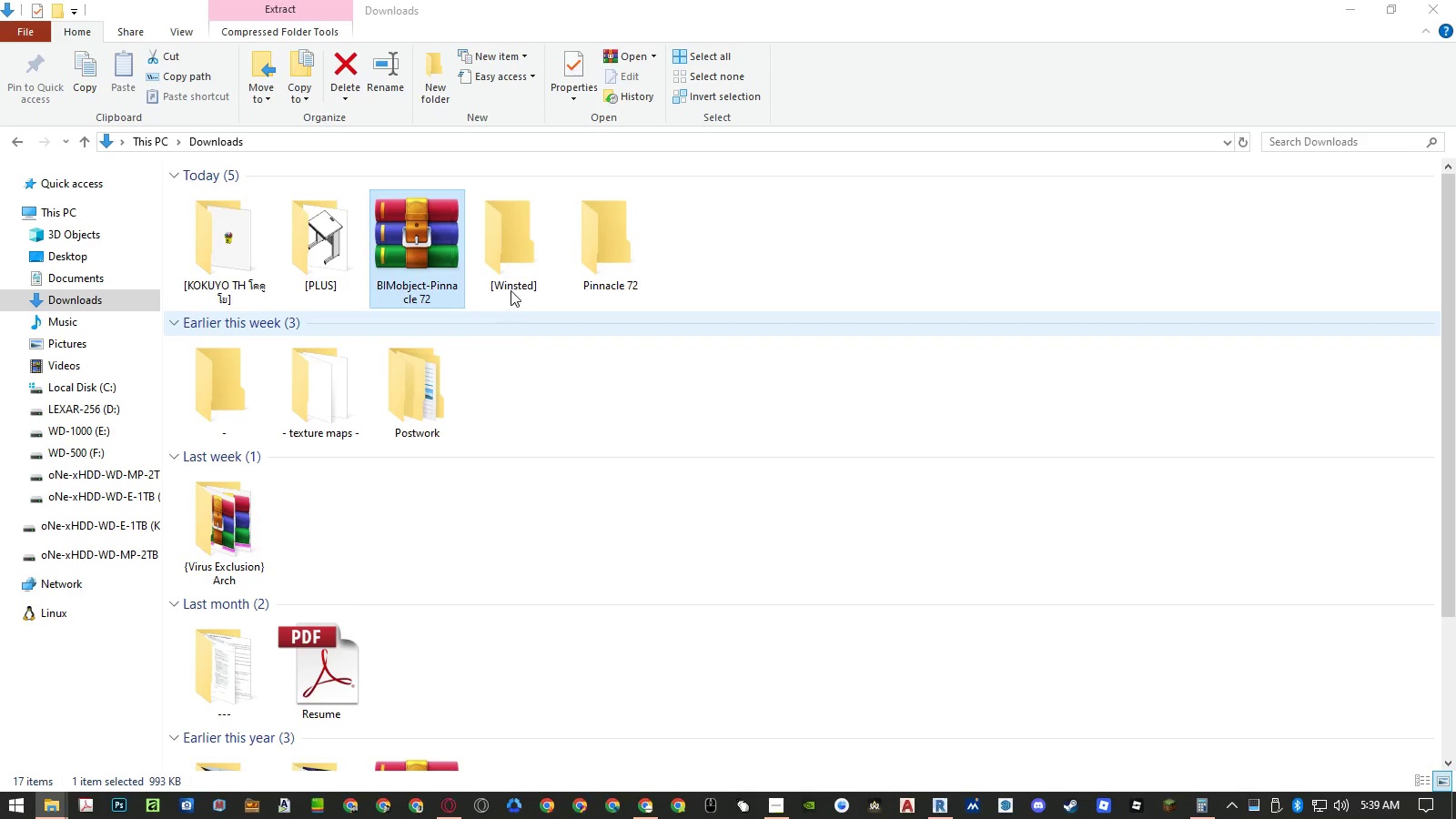 
left_click_drag(start_coordinate=[612, 246], to_coordinate=[539, 247])
 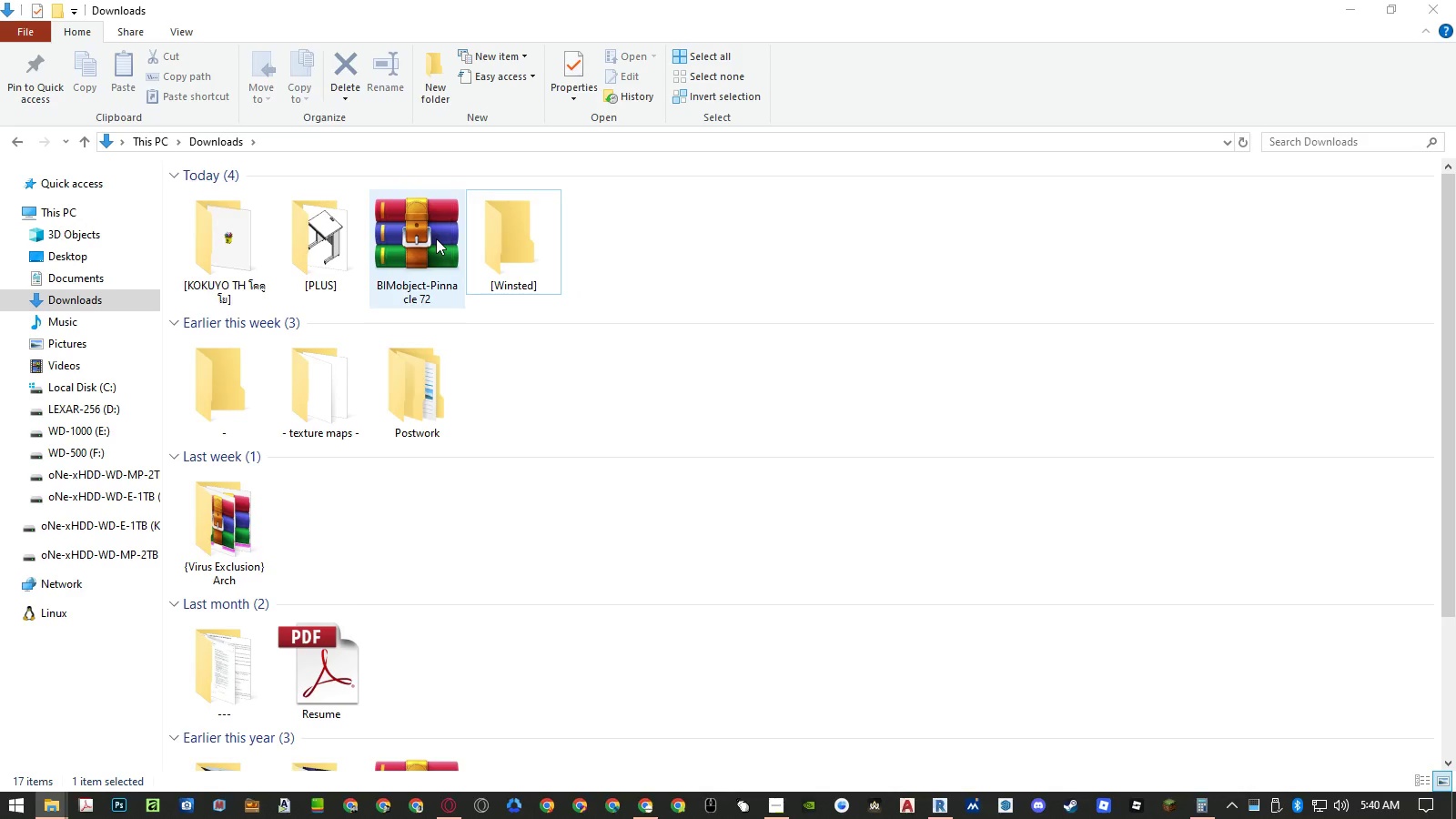 
left_click([436, 238])
 